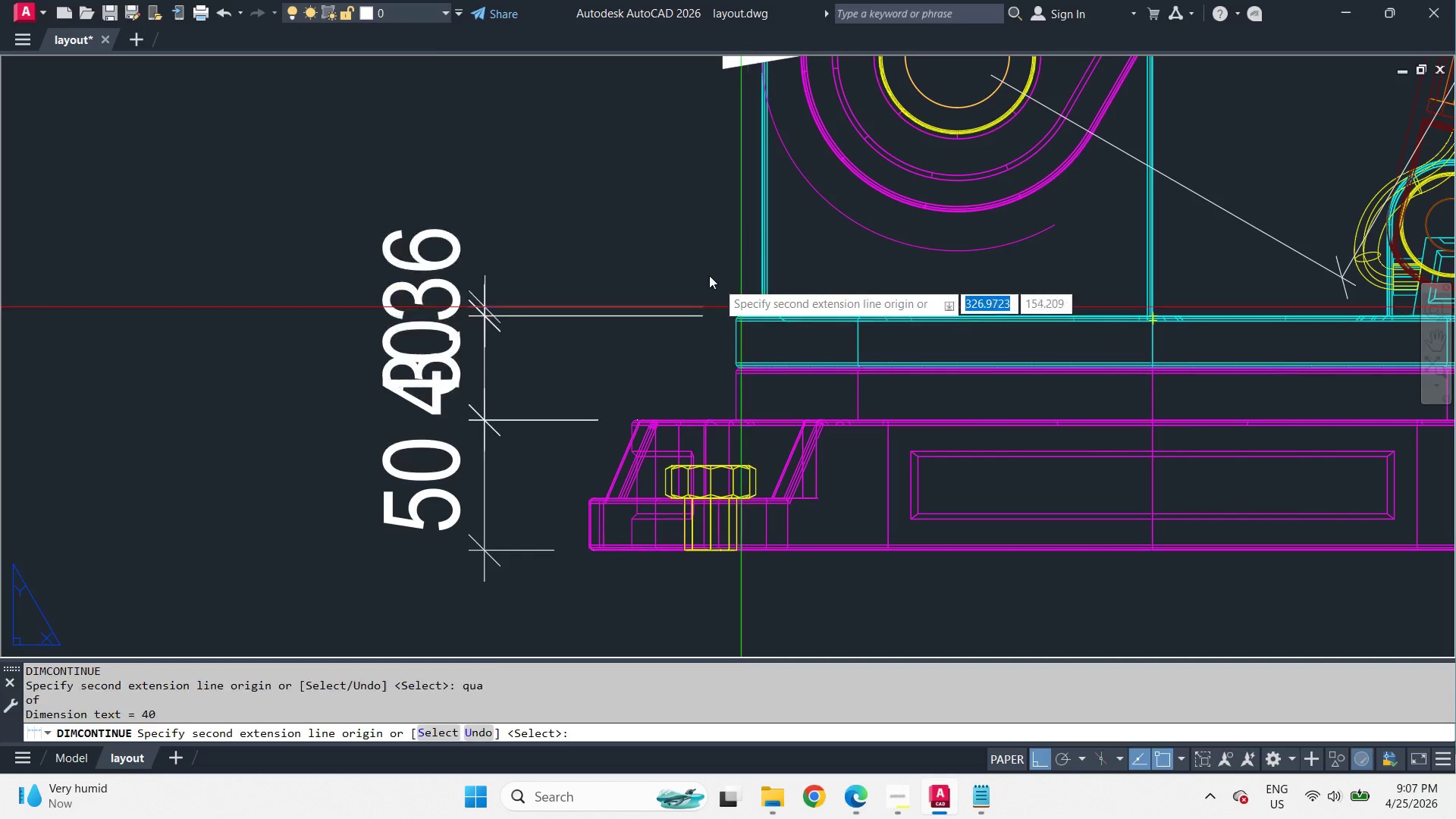 
key(Space)
 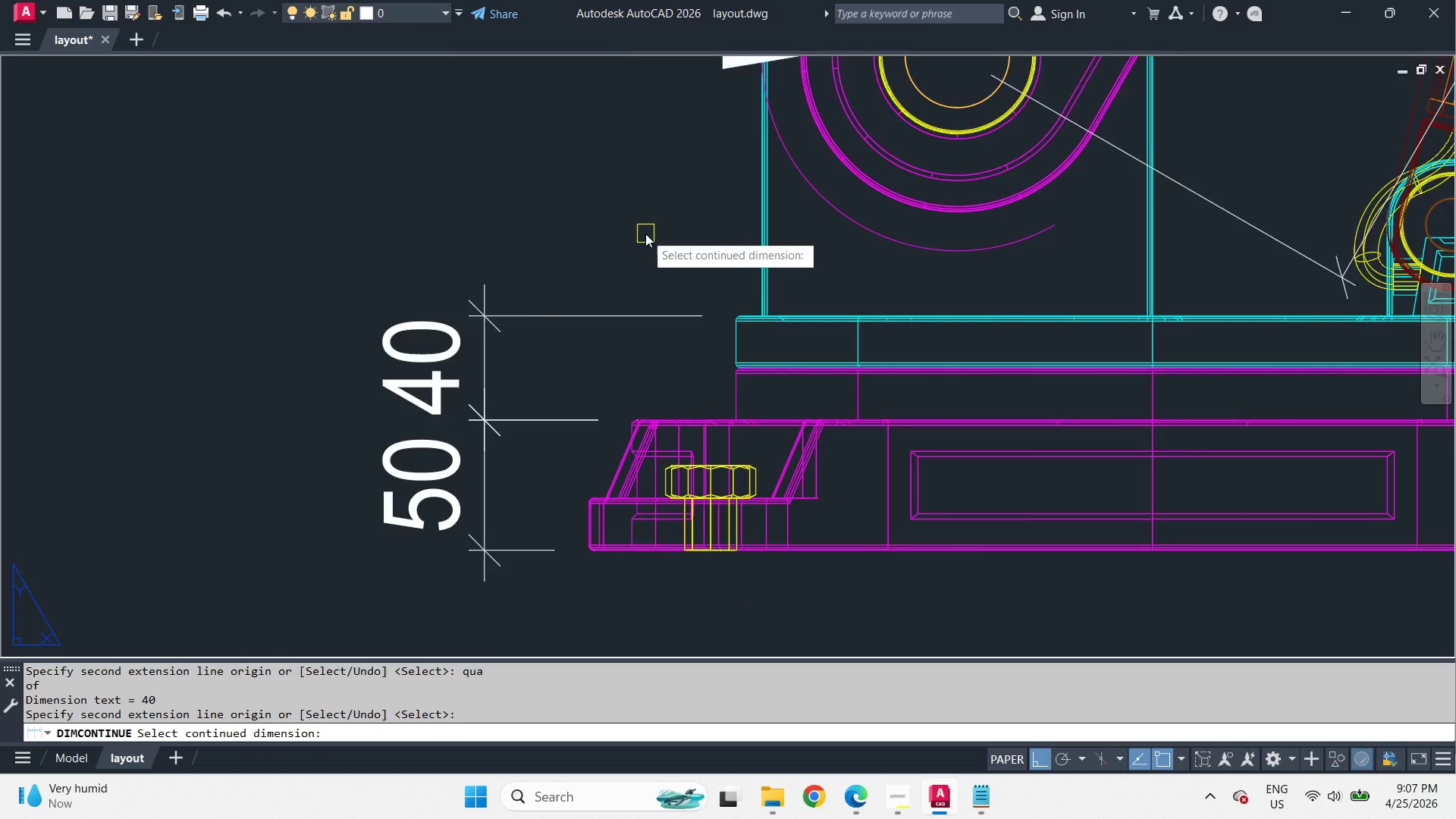 
type( re )
 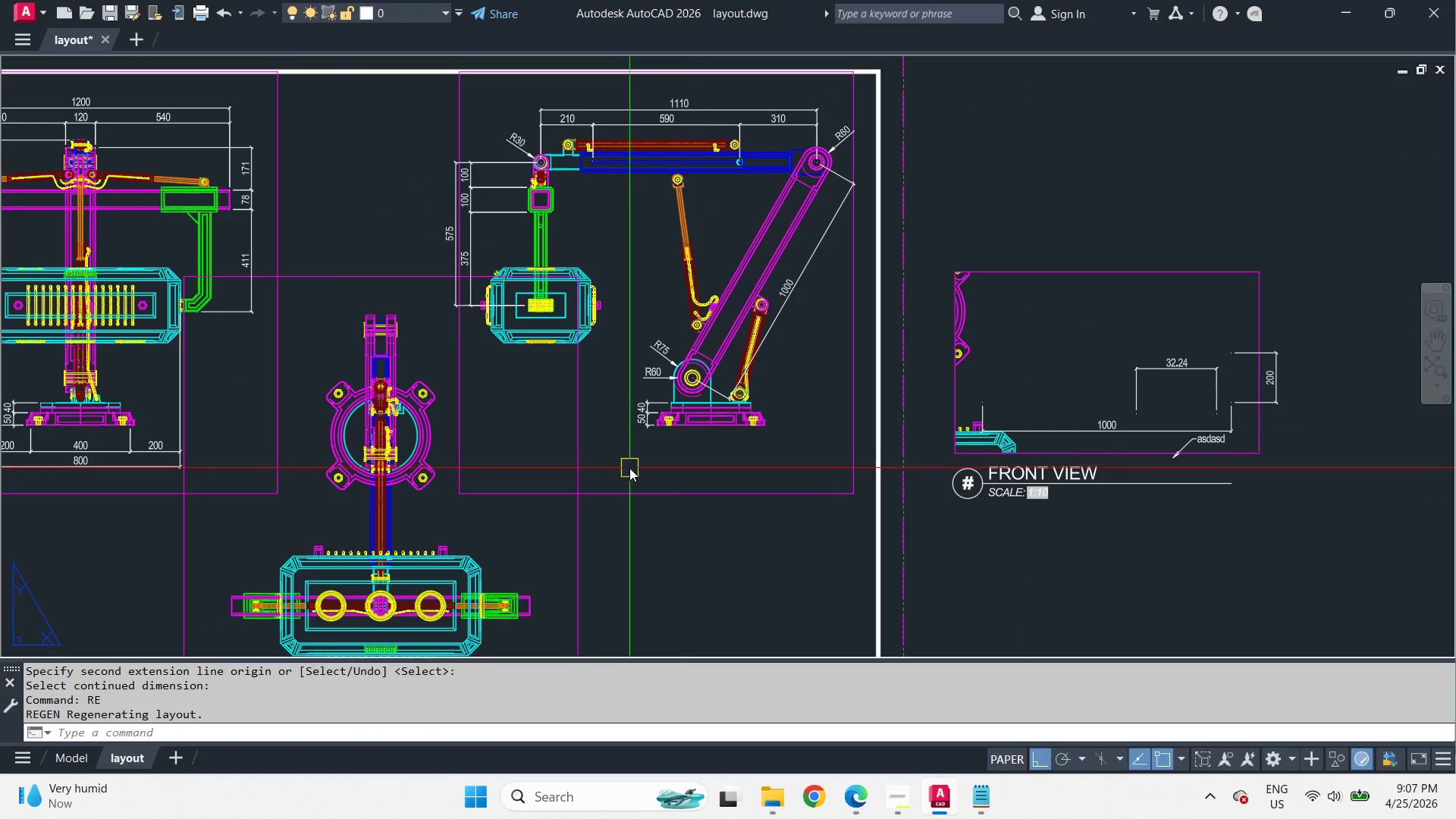 
scroll: coordinate [799, 358], scroll_direction: down, amount: 6.0
 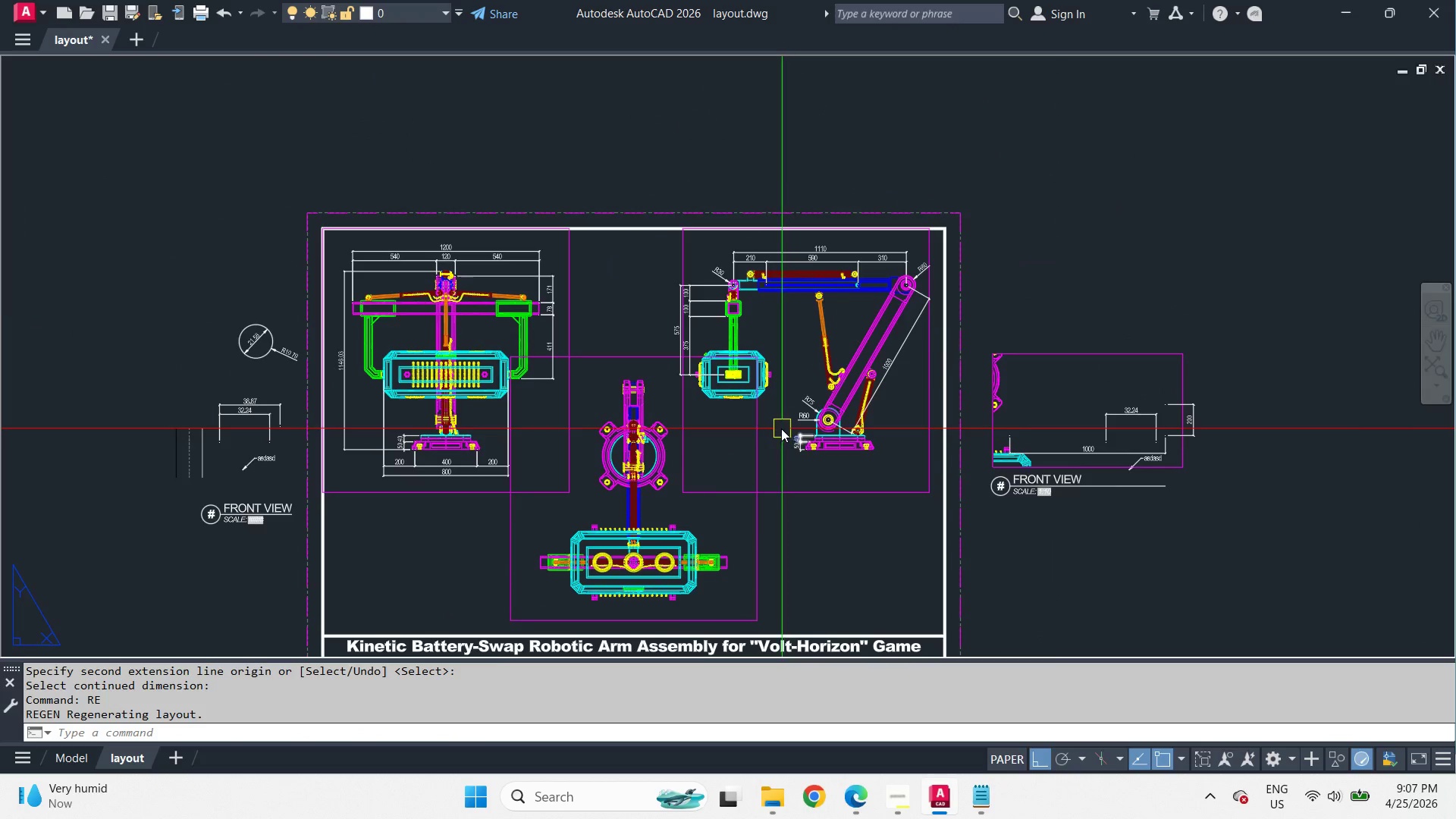 
scroll: coordinate [765, 421], scroll_direction: up, amount: 1.0
 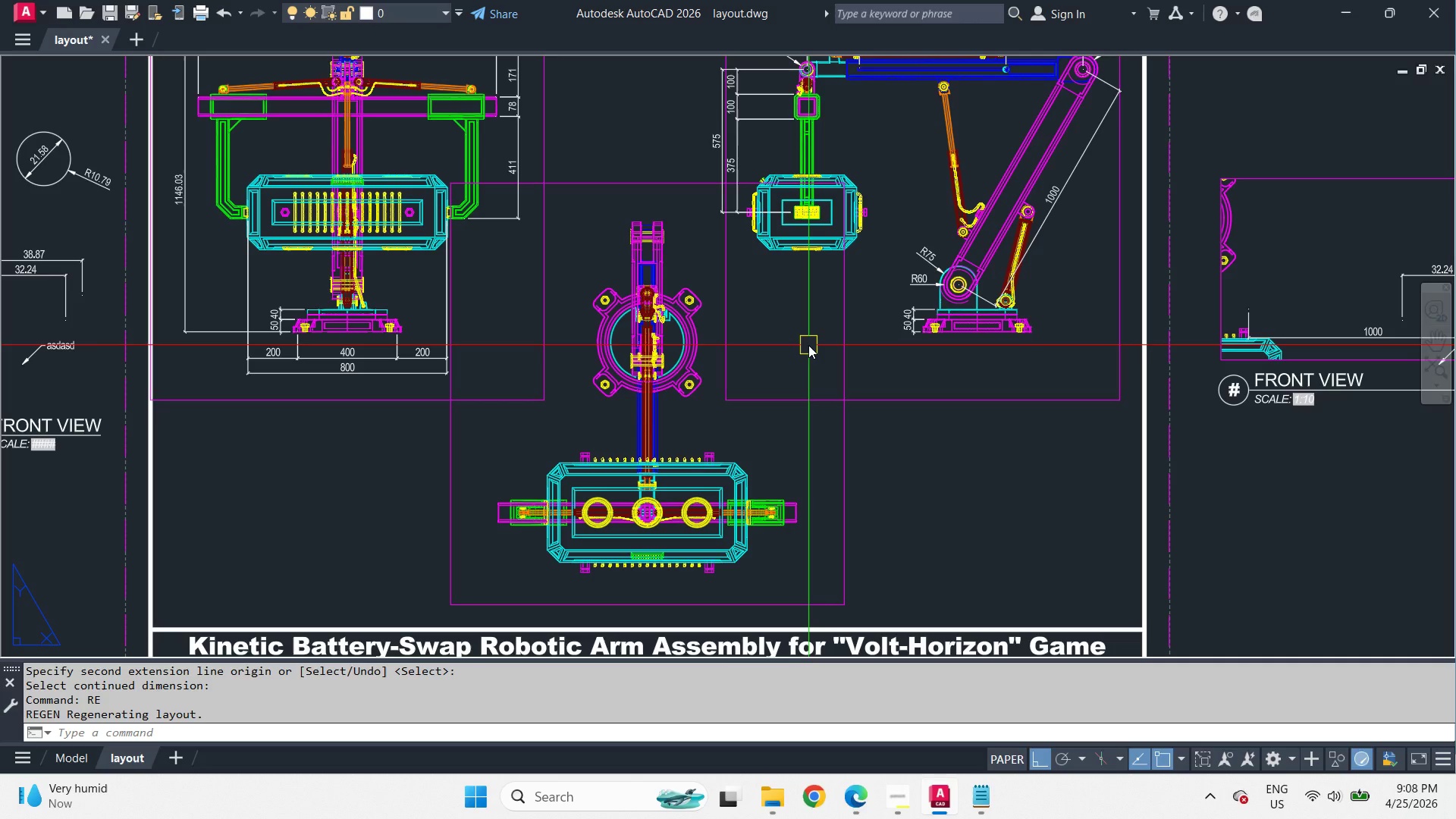 
wait(23.83)
 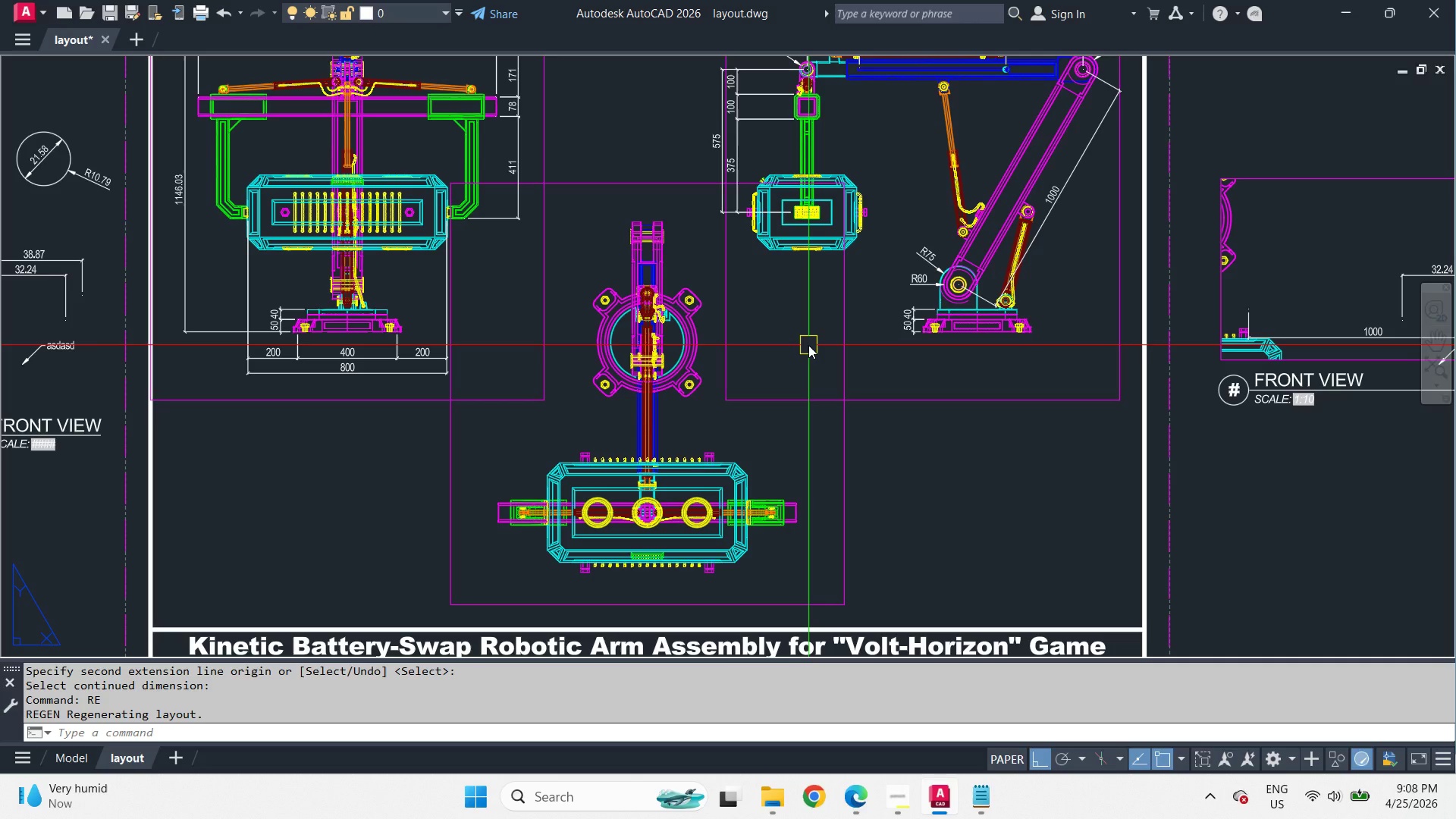 
double_click([620, 281])
 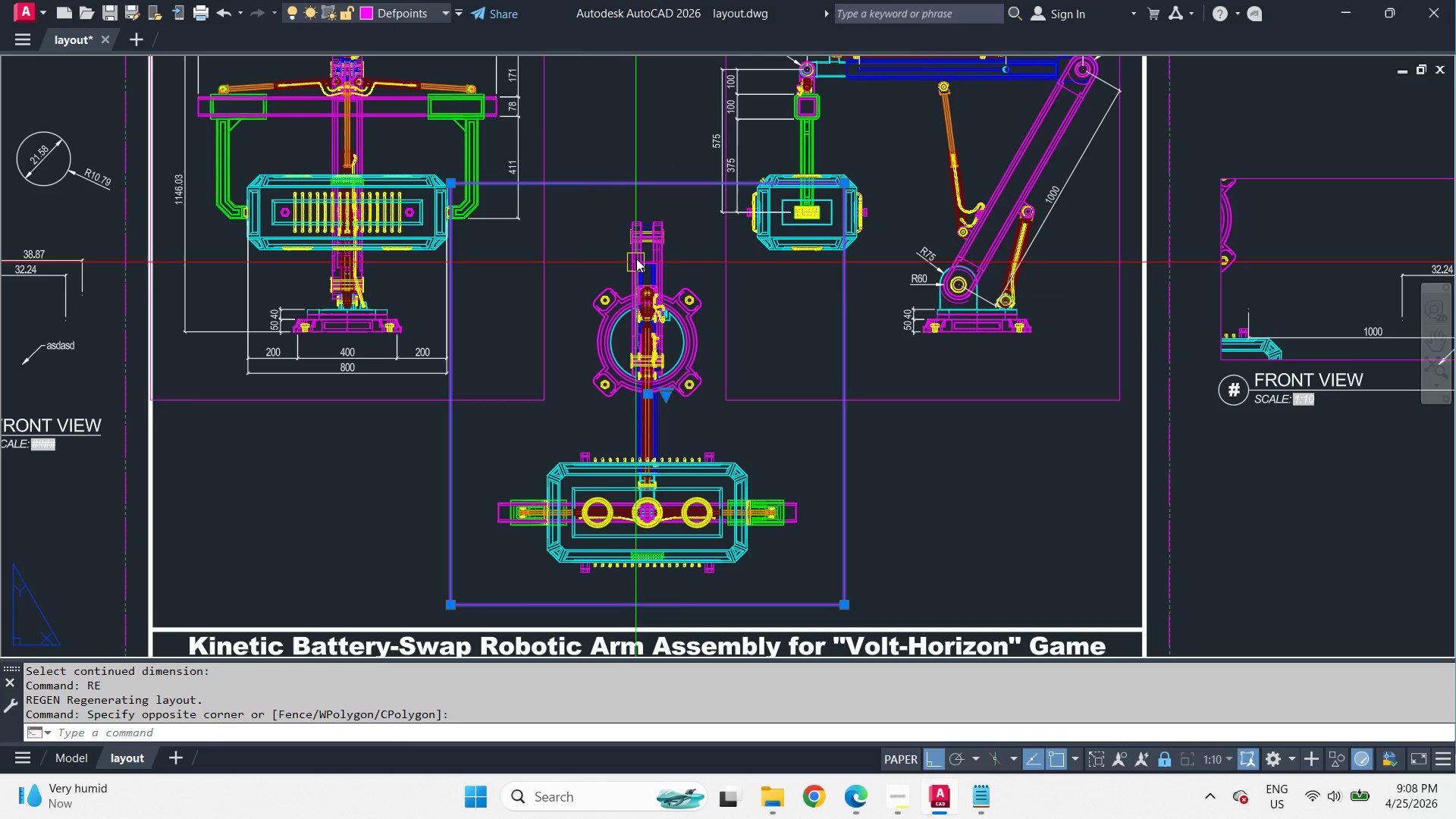 
key(E)
 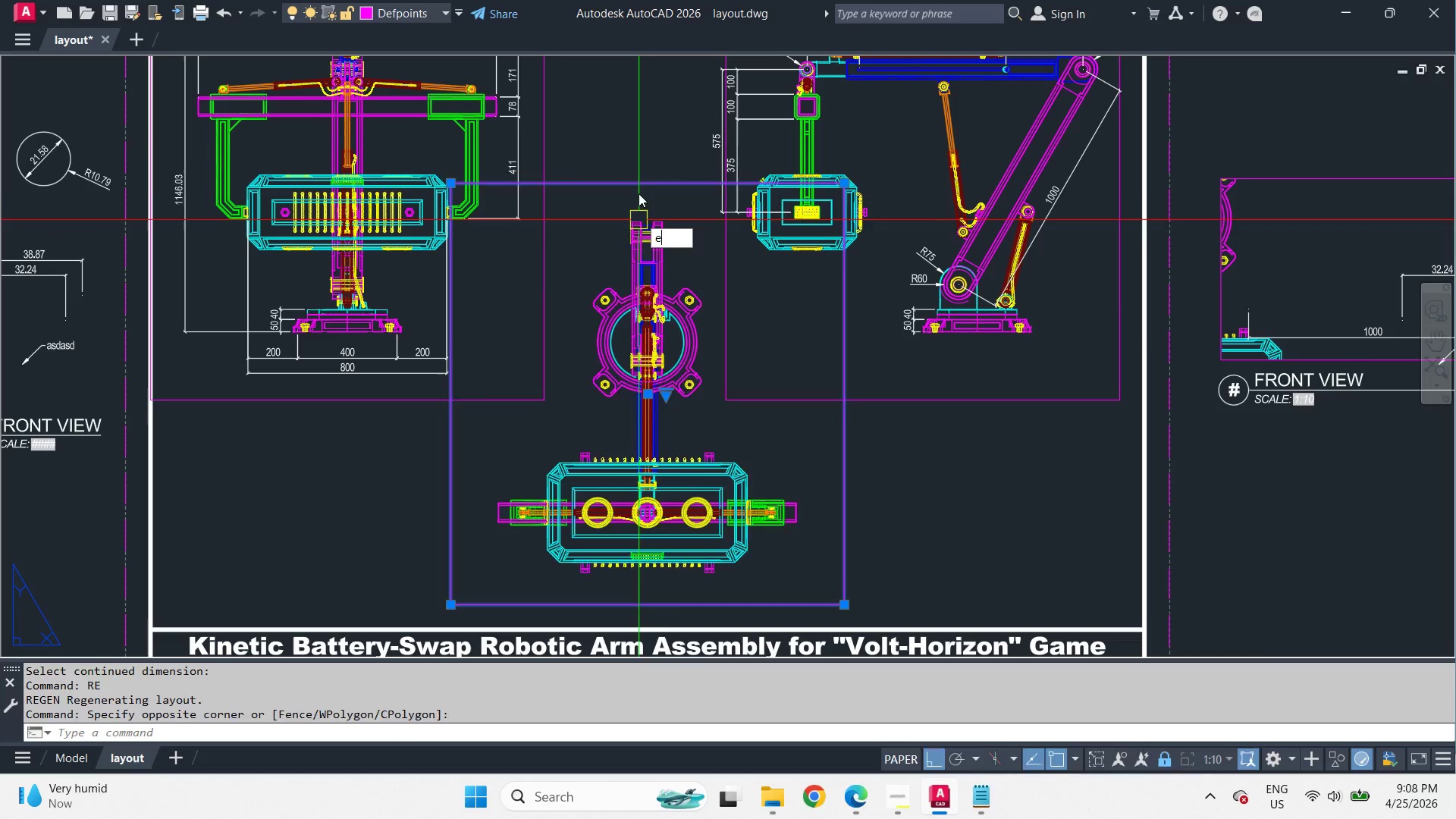 
key(Space)
 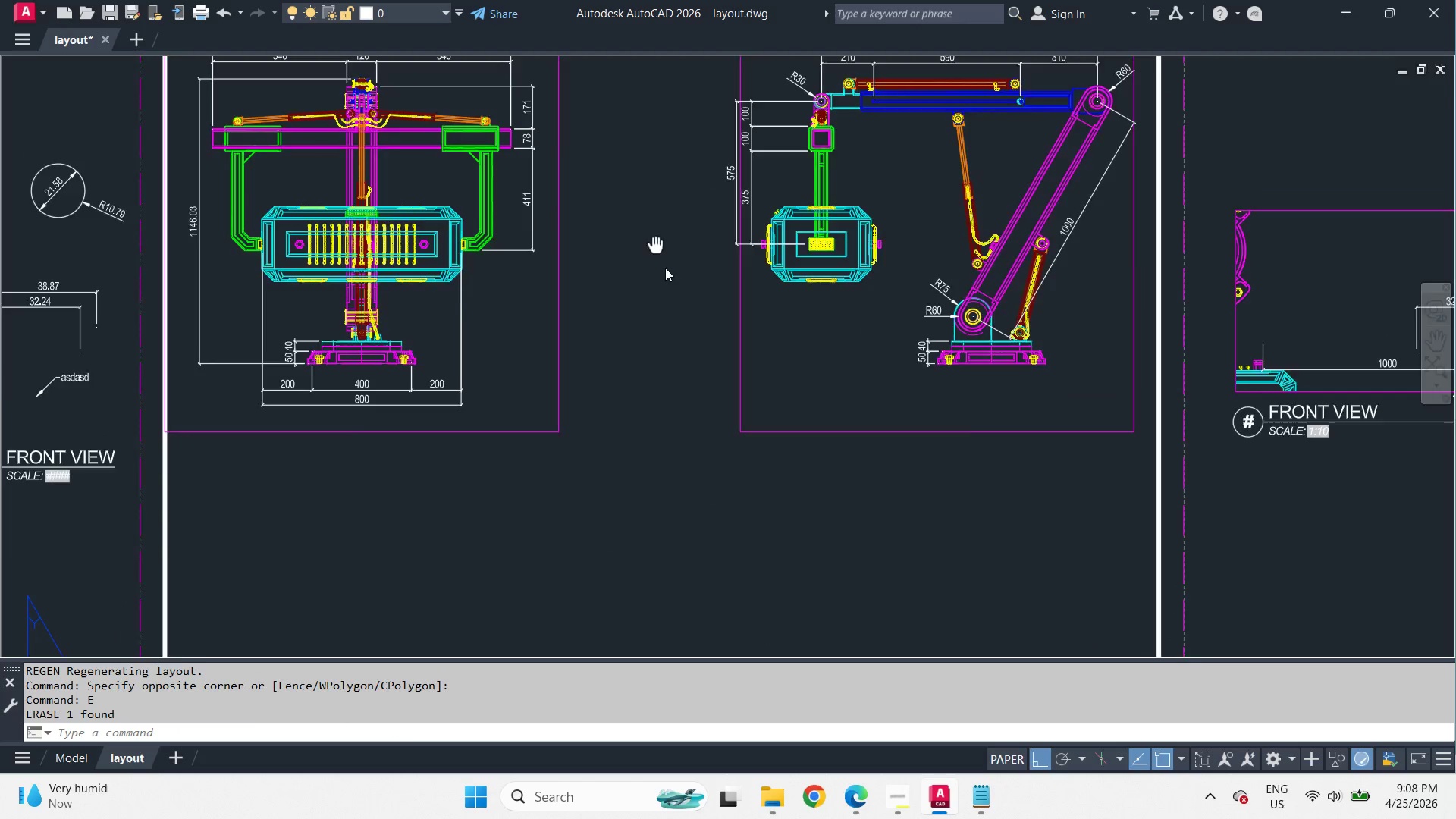 
left_click_drag(start_coordinate=[256, 193], to_coordinate=[300, 281])
 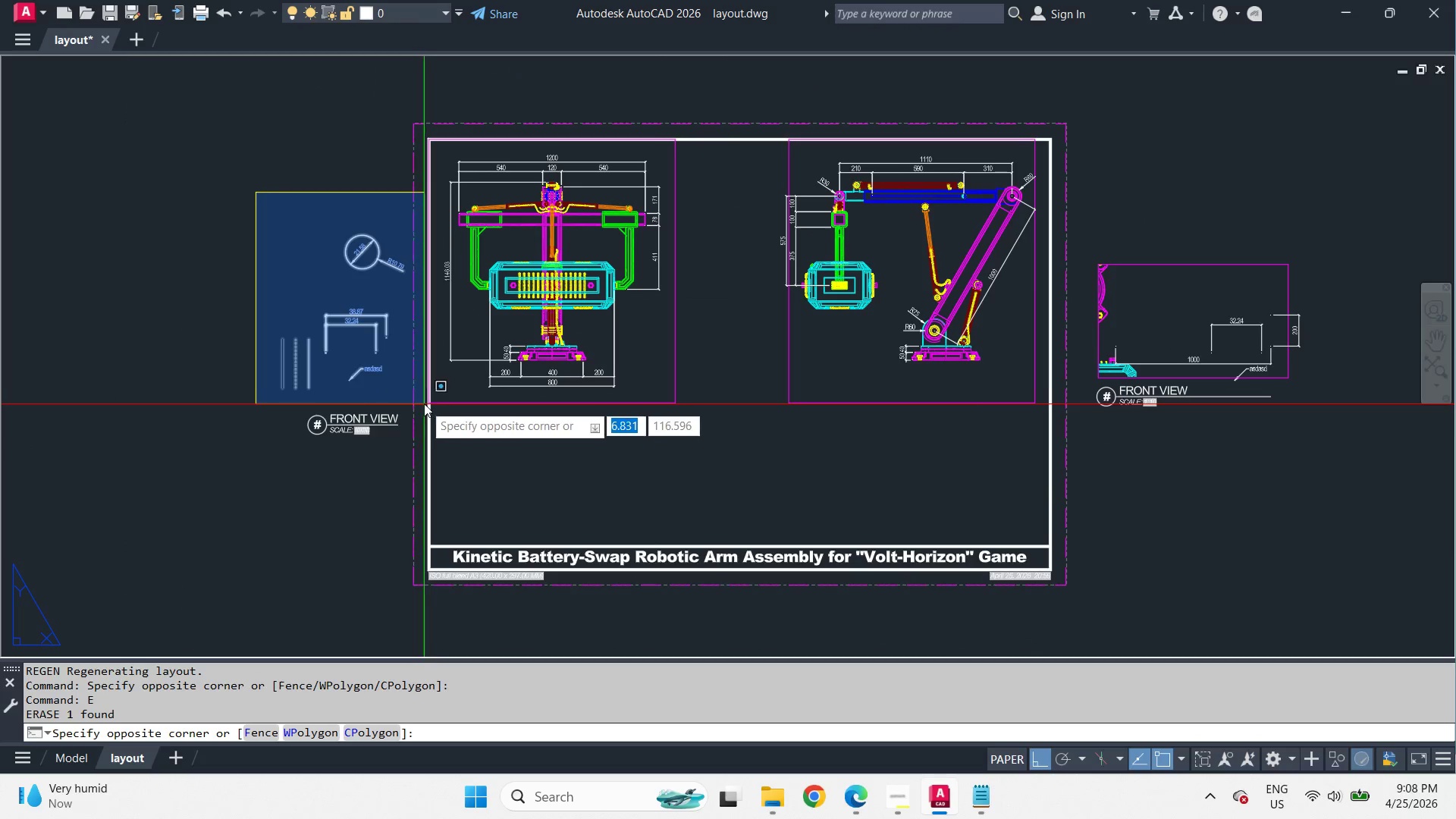 
scroll: coordinate [709, 348], scroll_direction: down, amount: 1.0
 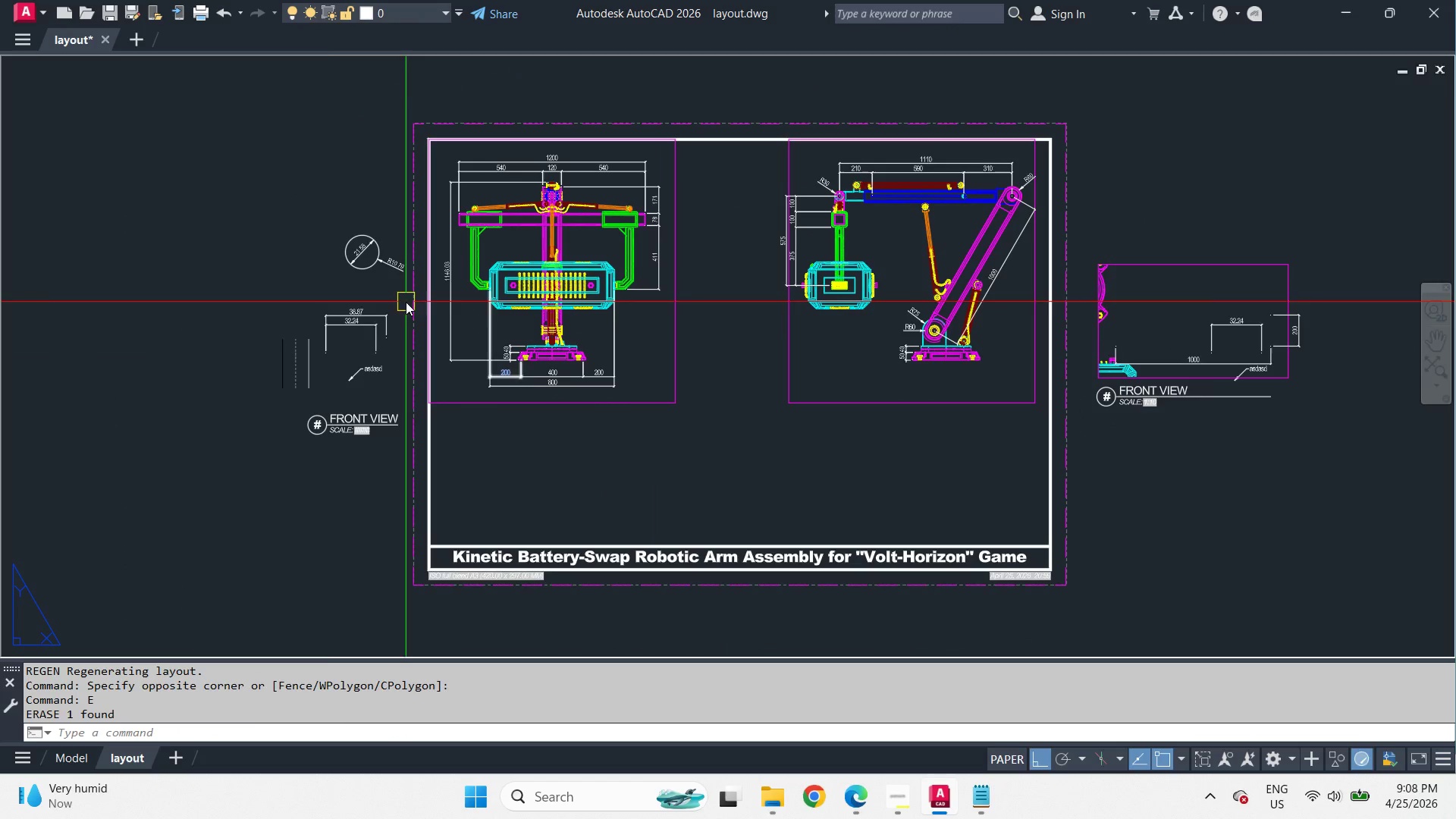 
left_click([421, 394])
 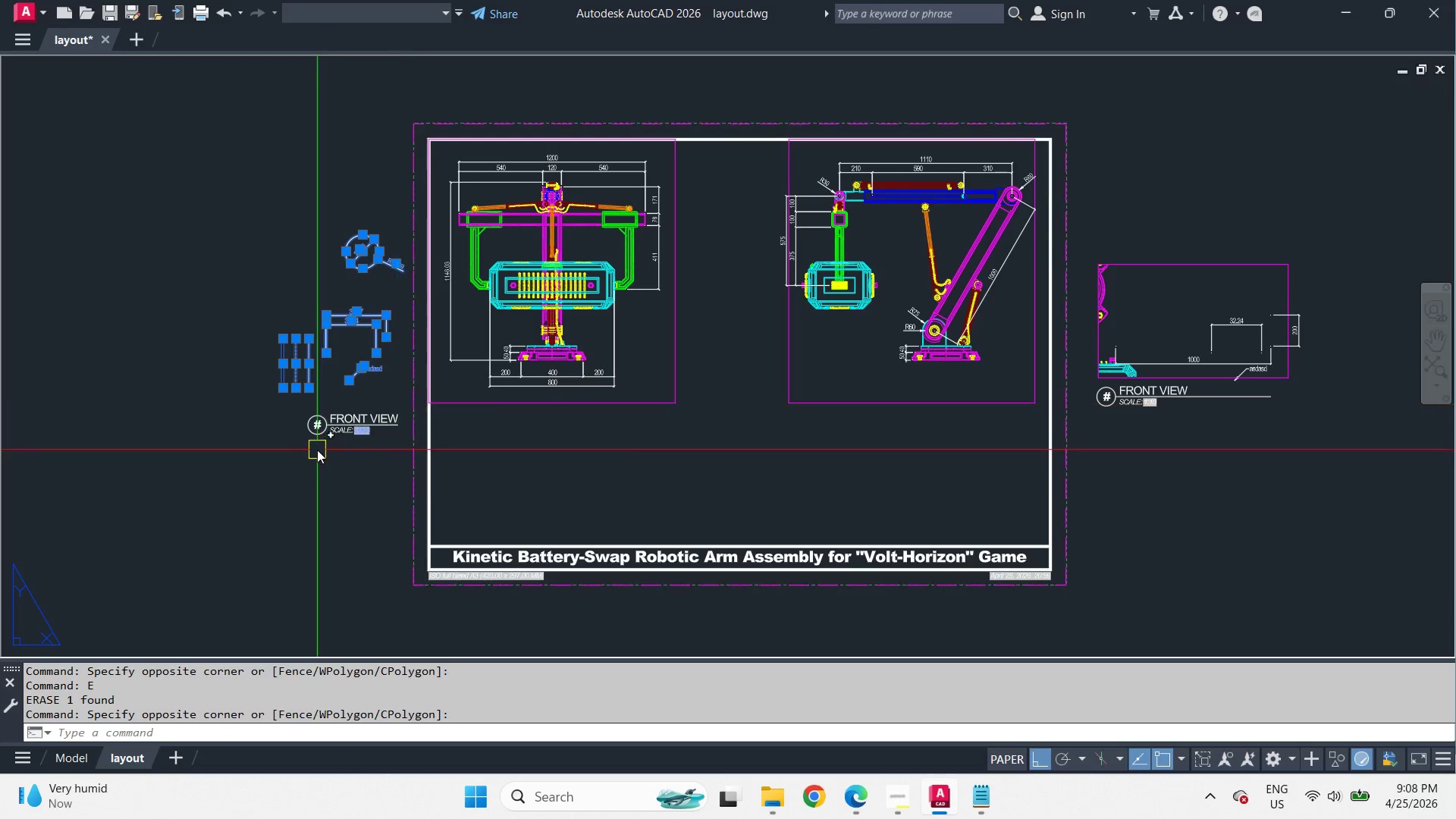 
key(Escape)
 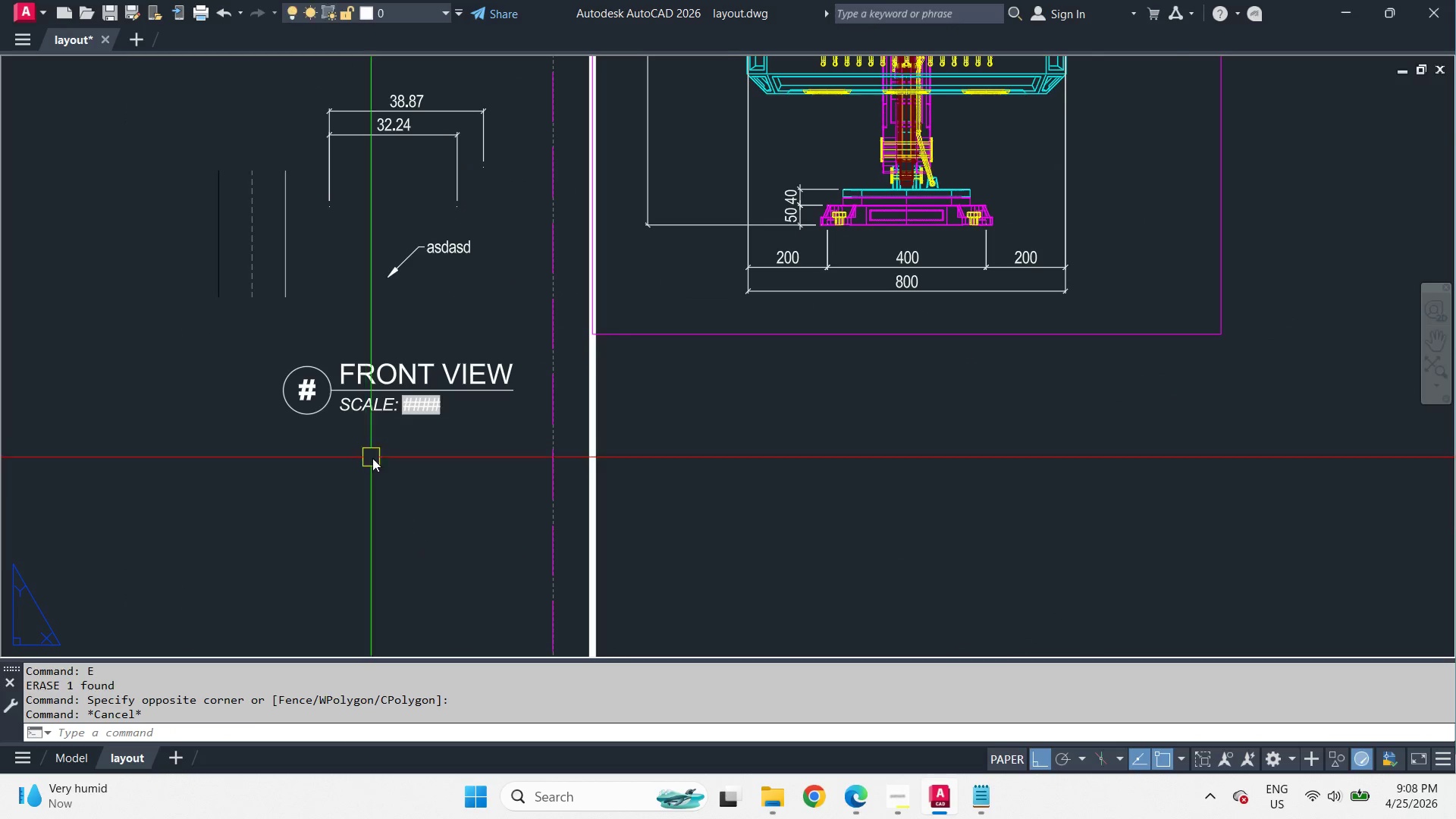 
scroll: coordinate [322, 448], scroll_direction: up, amount: 2.0
 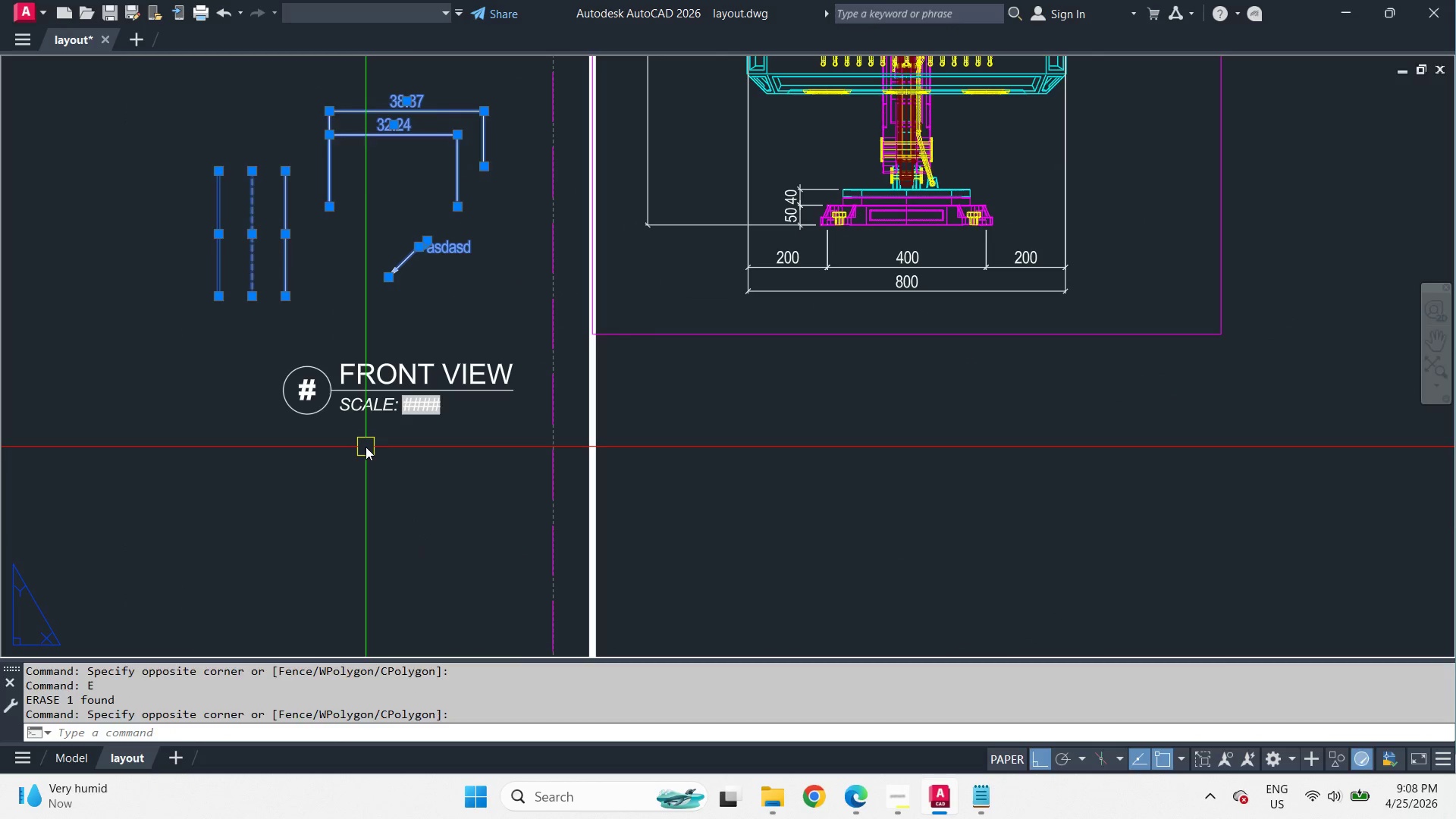 
scroll: coordinate [390, 472], scroll_direction: down, amount: 2.0
 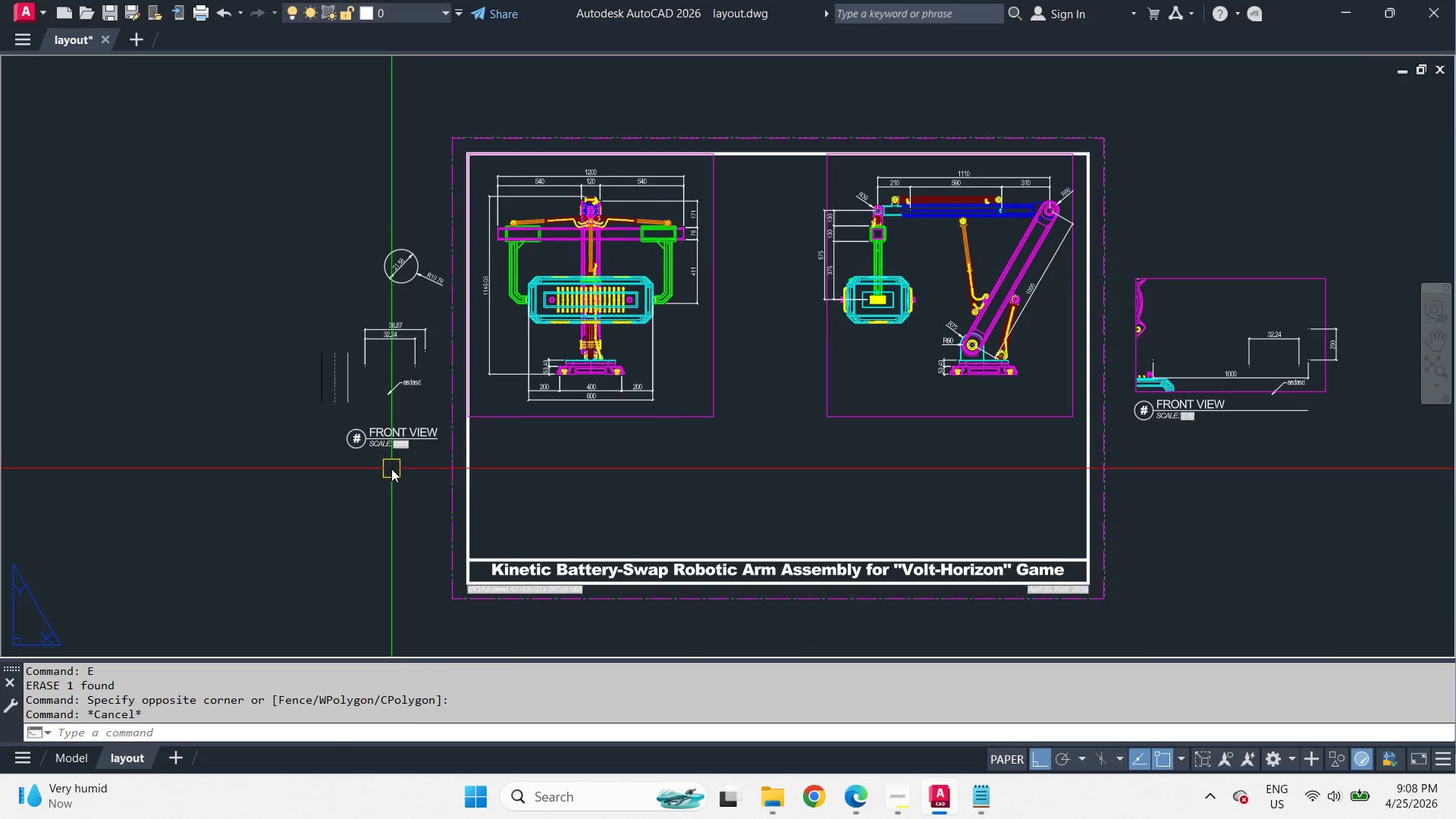 
scroll: coordinate [391, 466], scroll_direction: up, amount: 1.0
 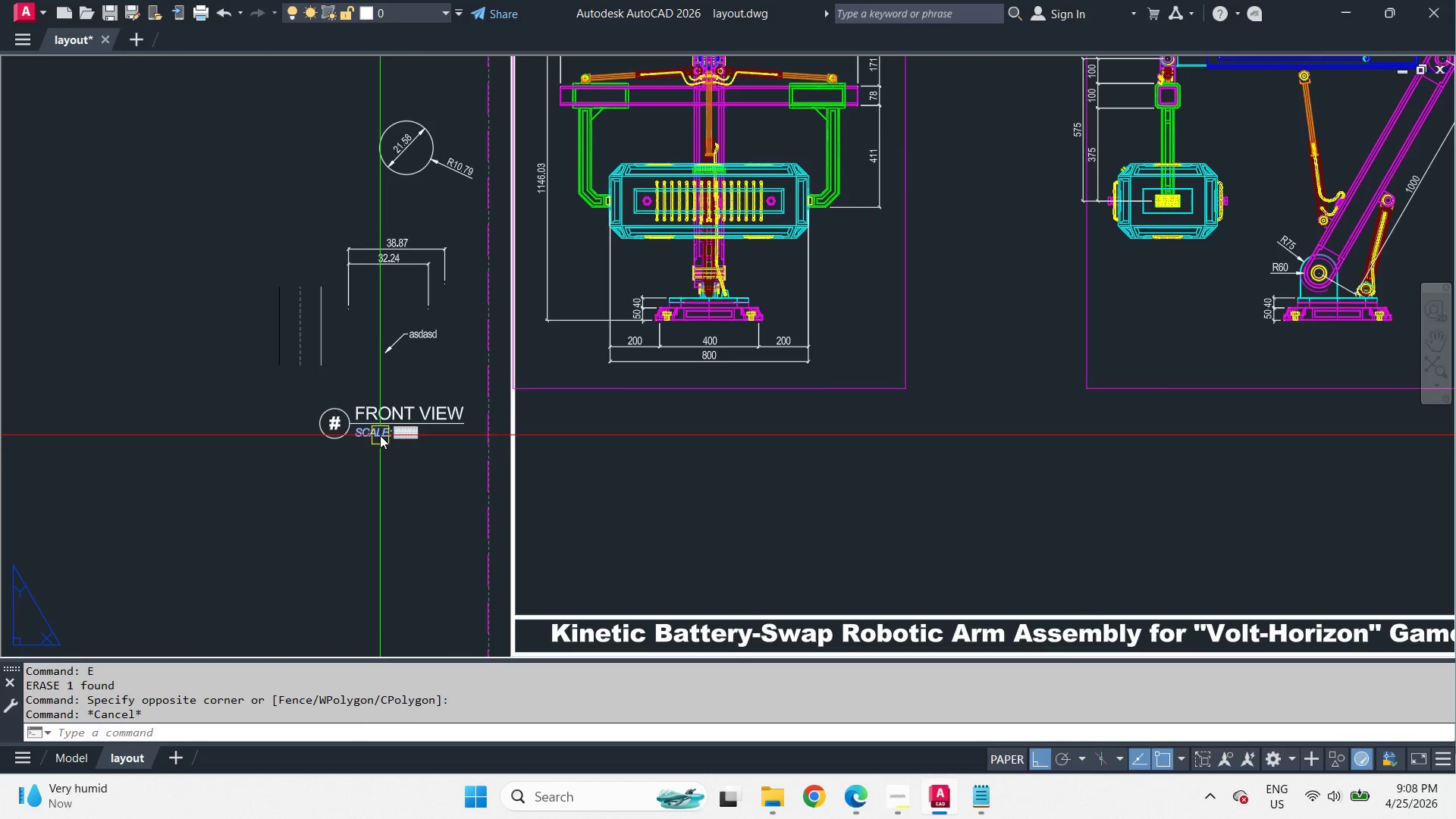 
double_click([403, 435])
 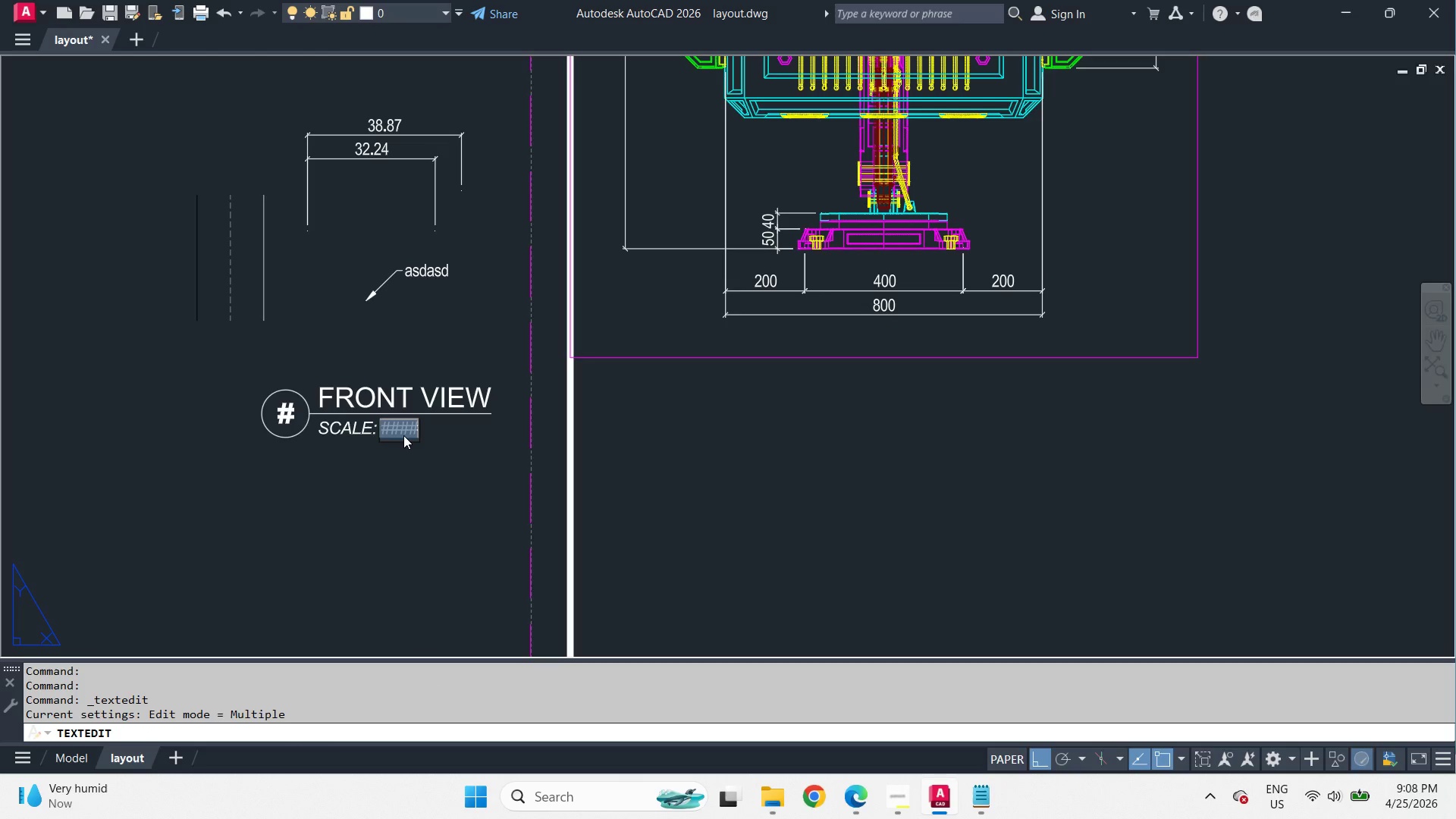 
double_click([403, 435])
 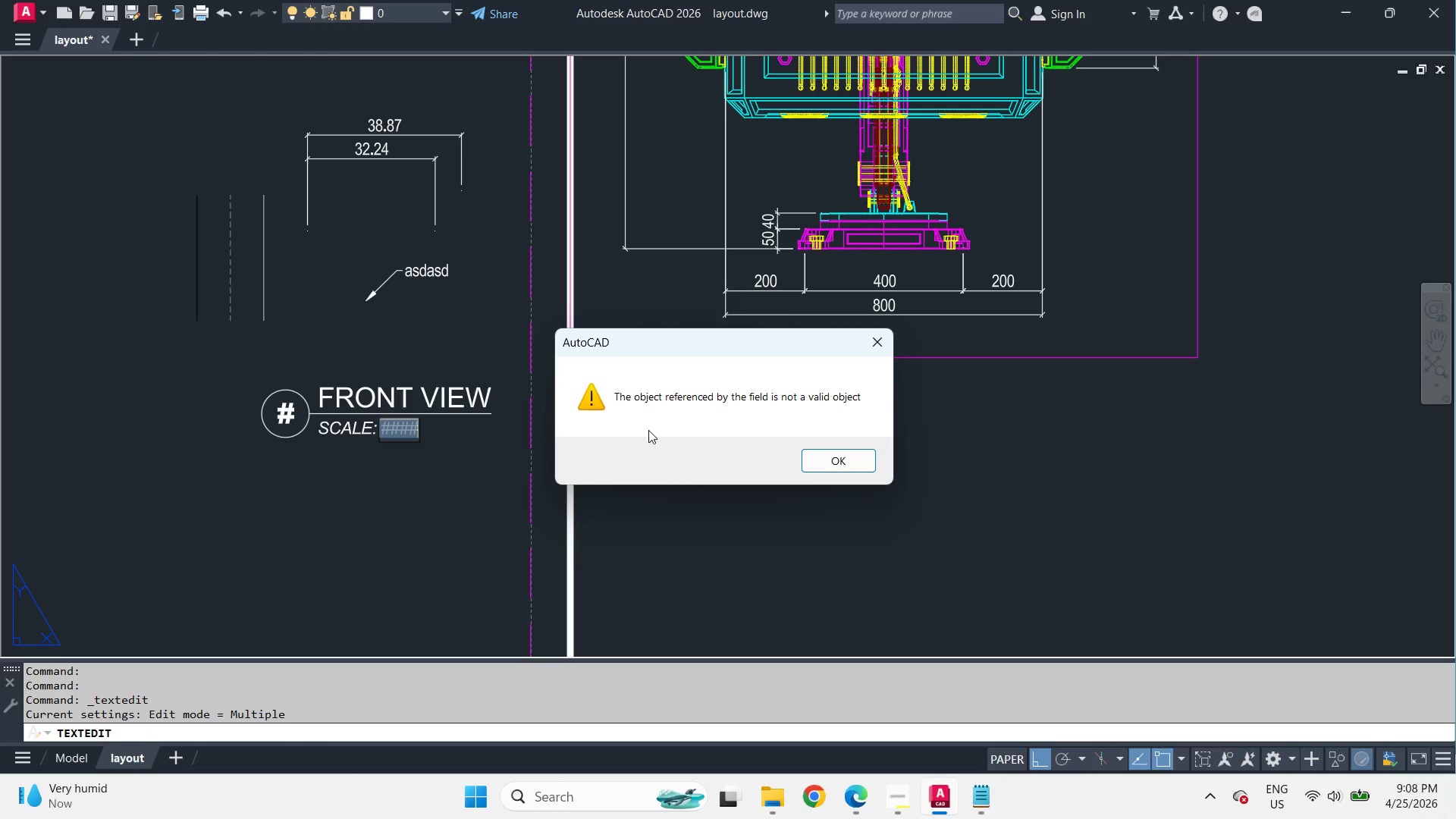 
scroll: coordinate [414, 441], scroll_direction: up, amount: 1.0
 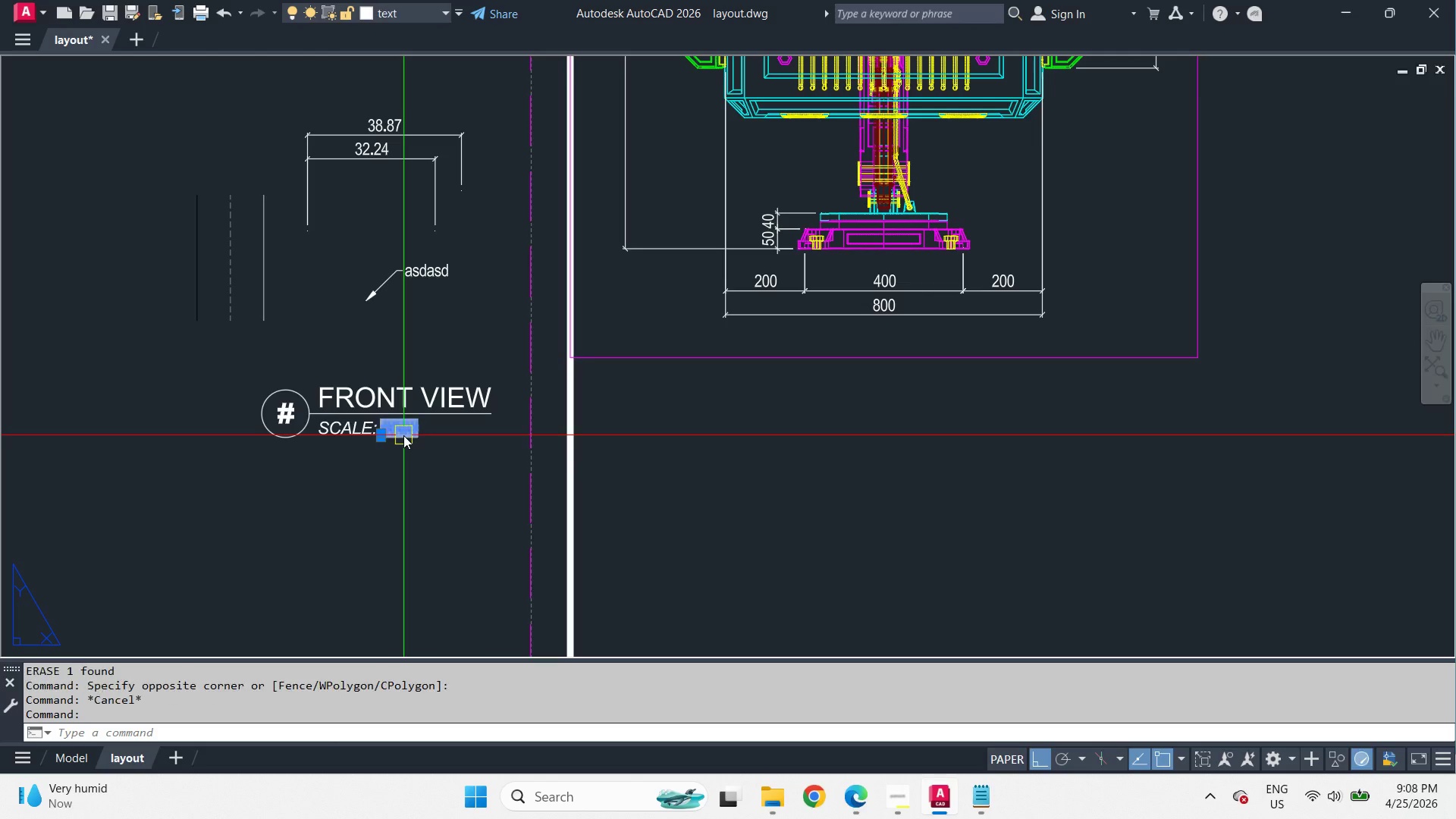 
key(Space)
 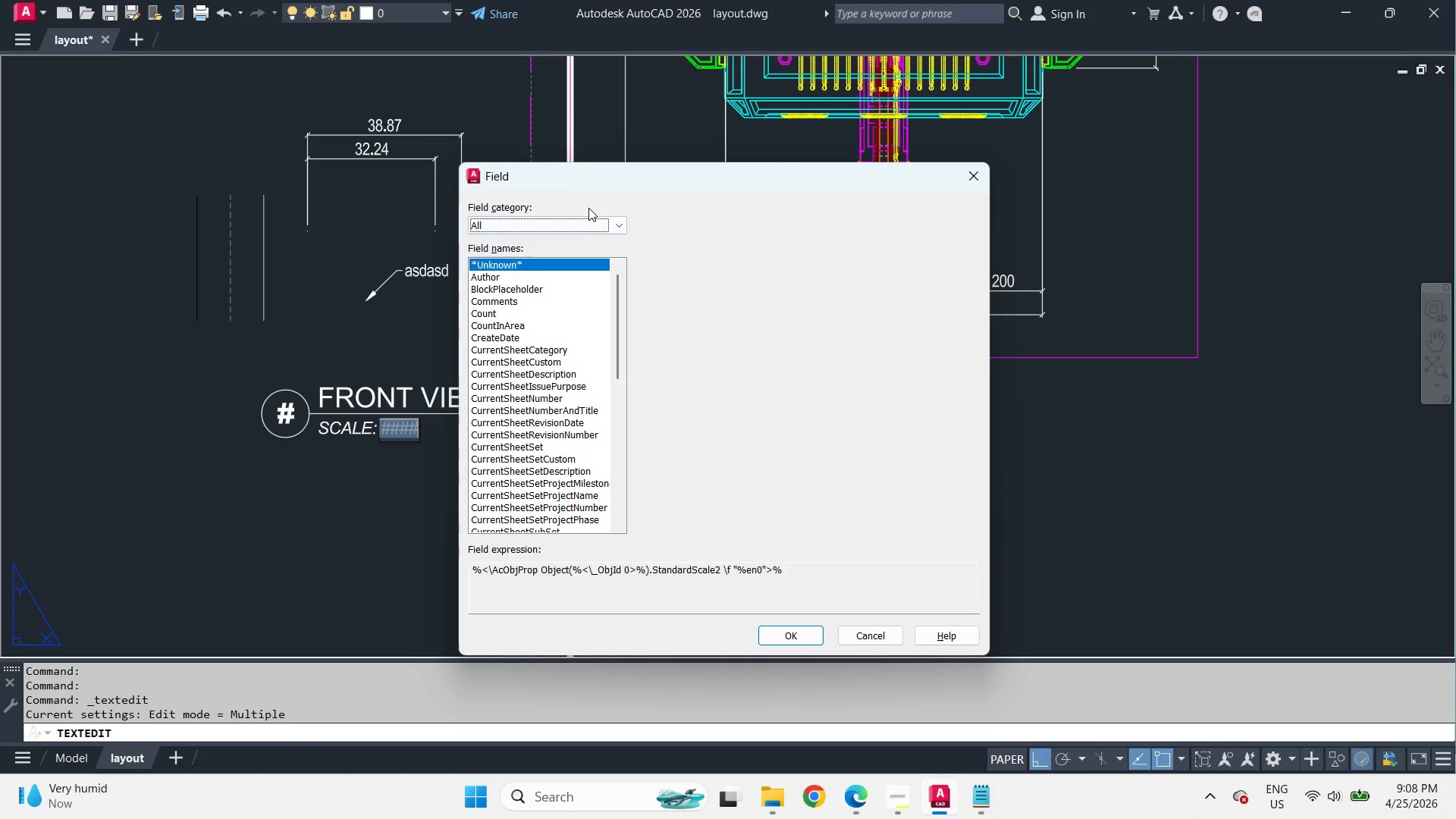 
left_click([586, 221])
 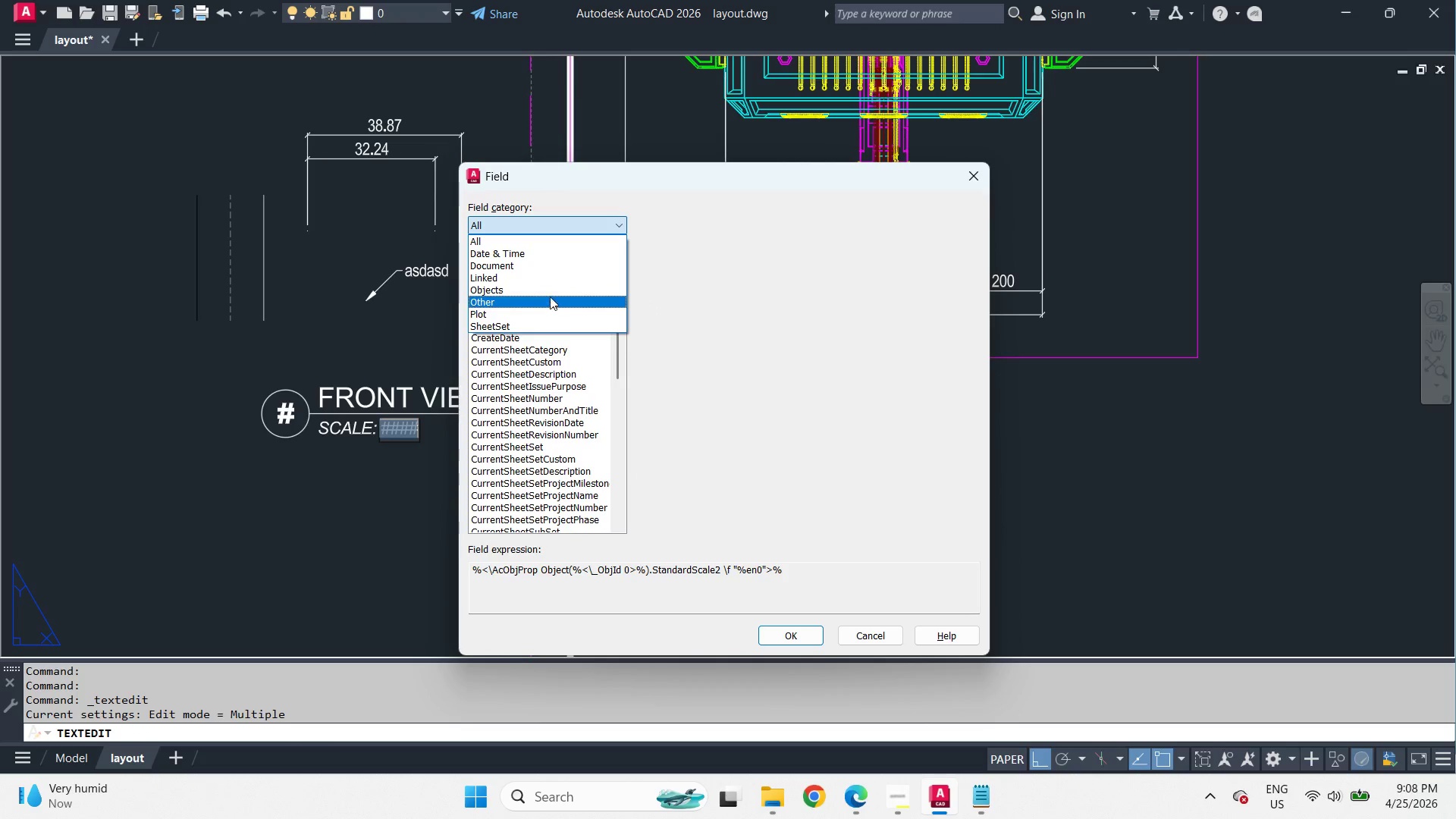 
left_click([549, 294])
 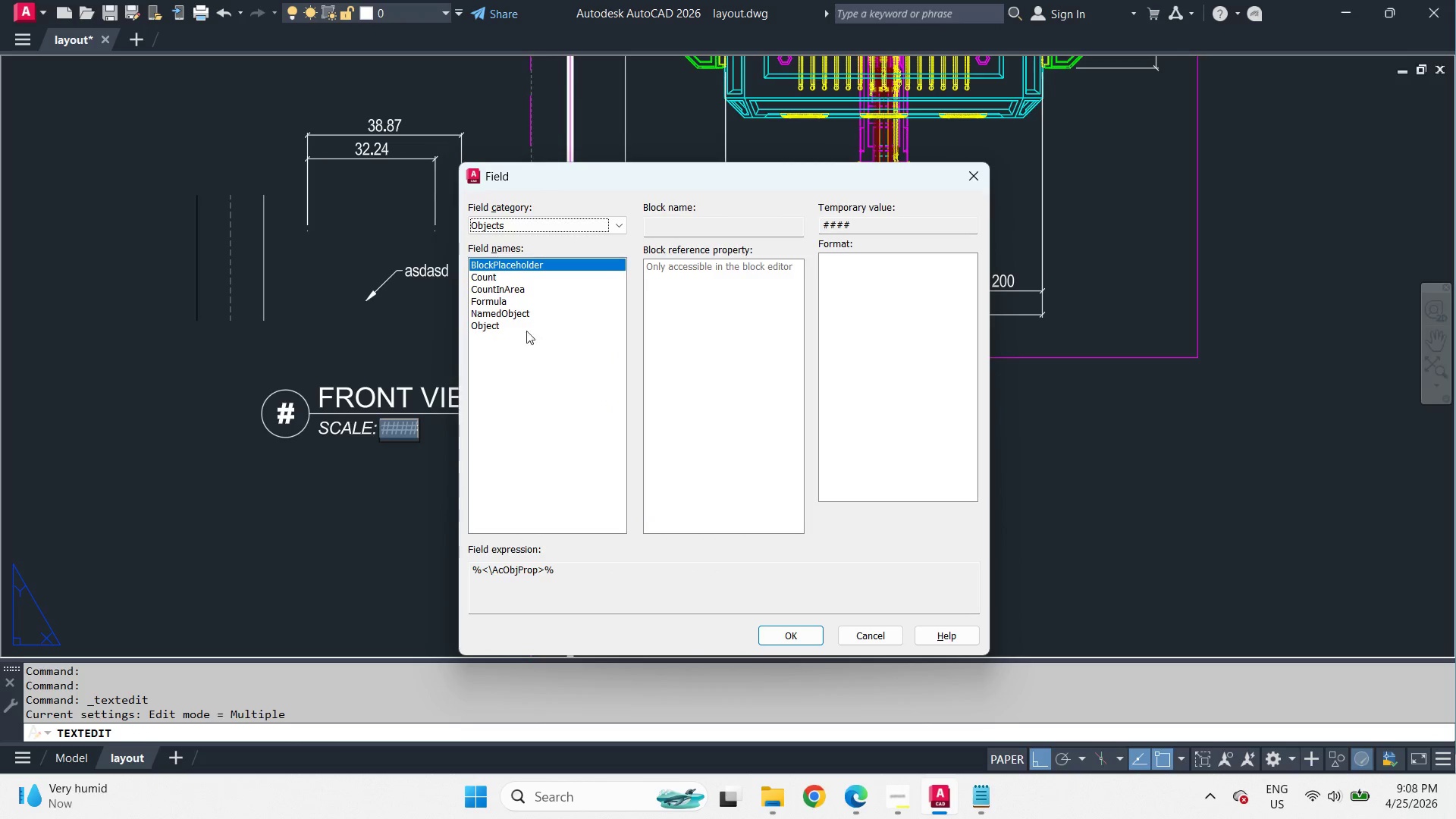 
left_click([507, 328])
 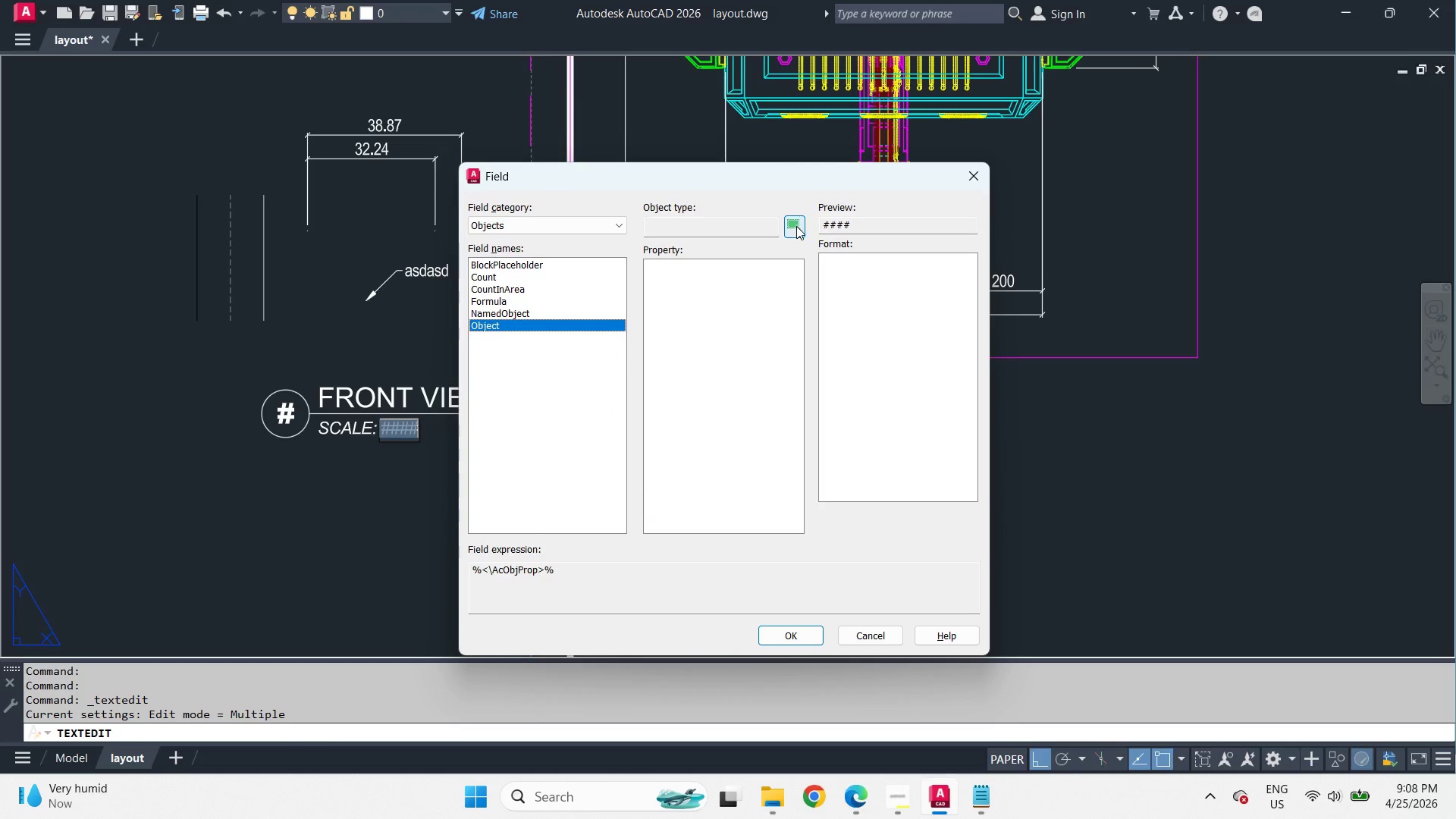 
left_click([796, 226])
 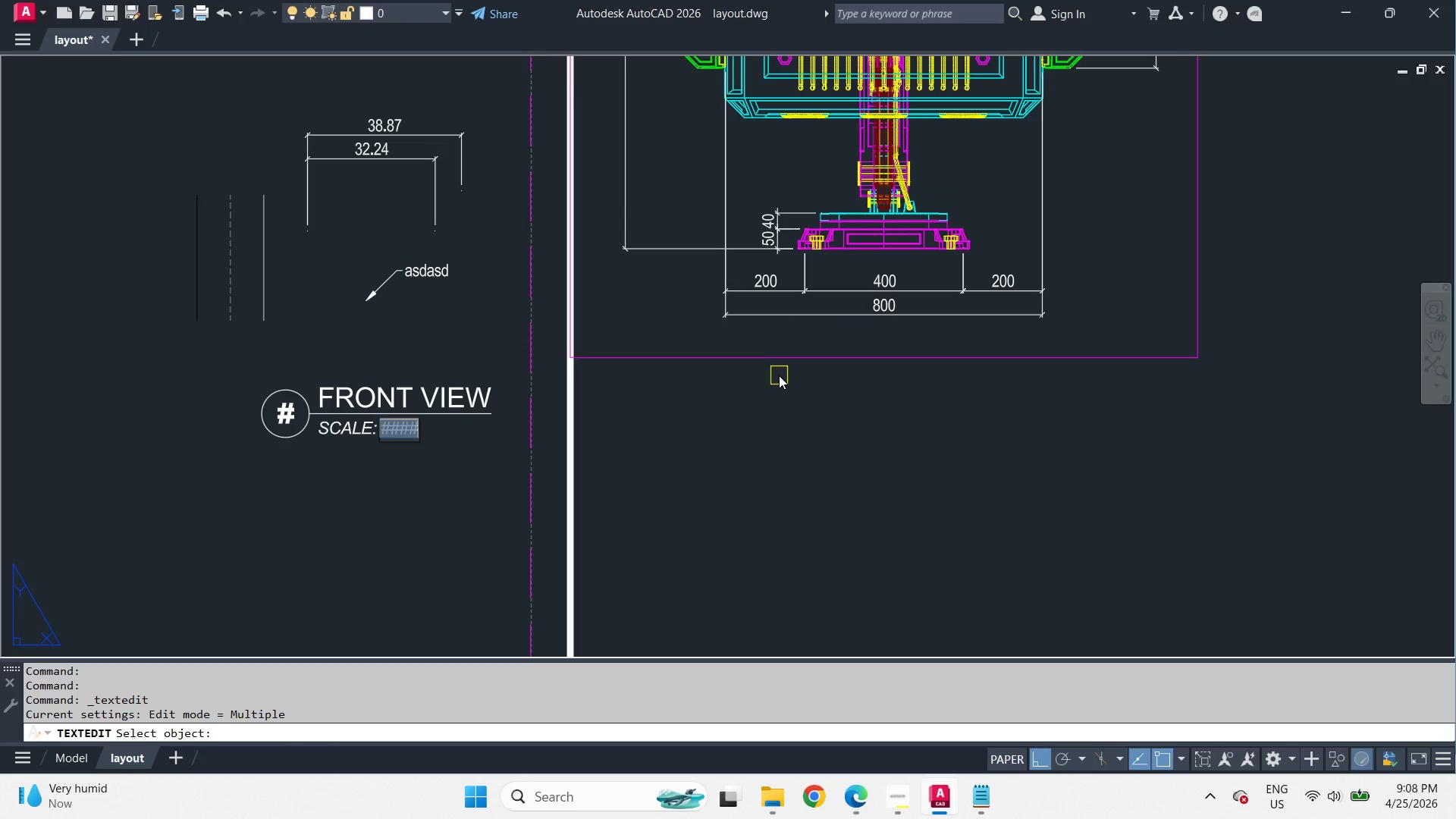 
left_click([774, 352])
 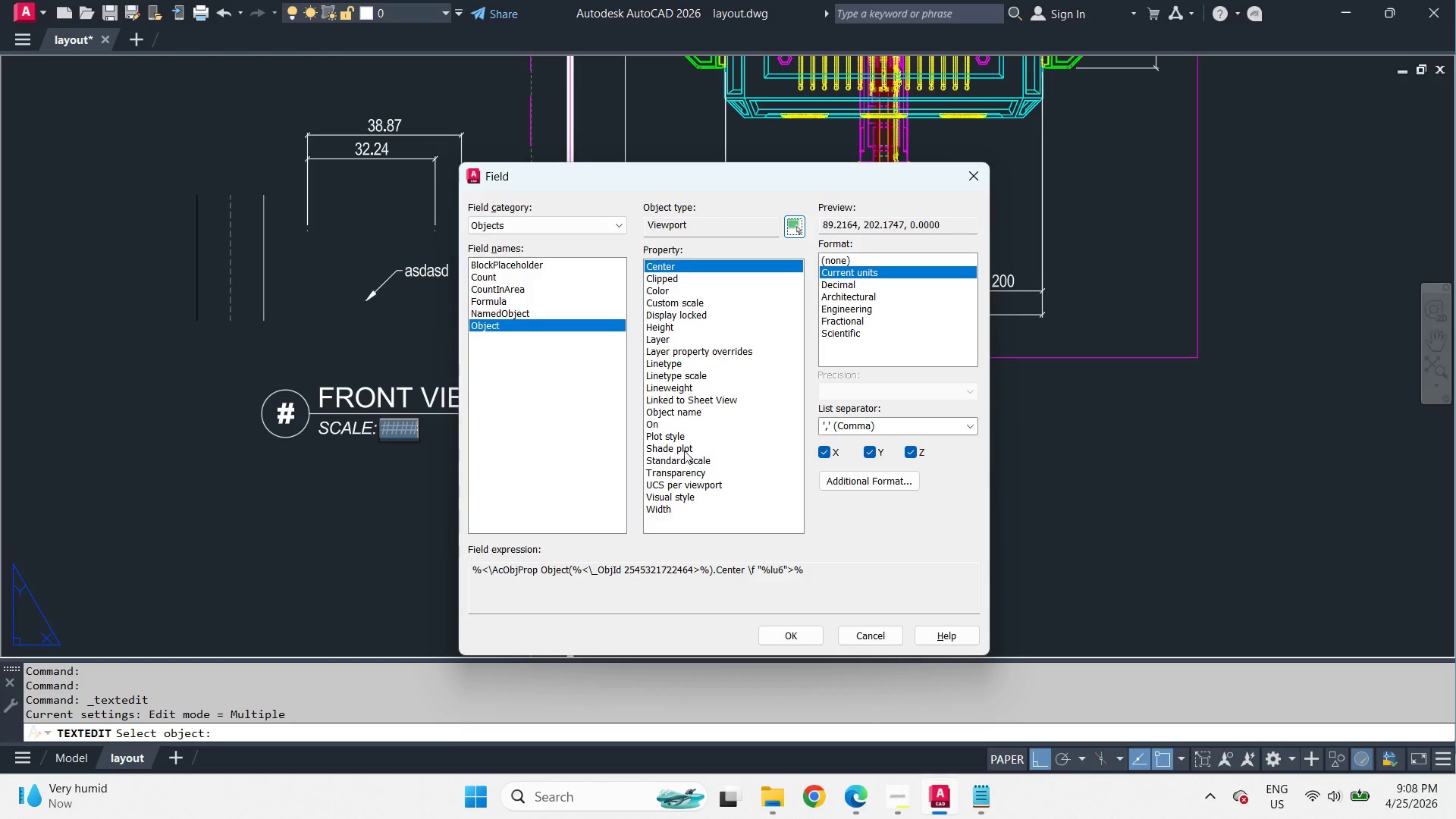 
left_click([681, 459])
 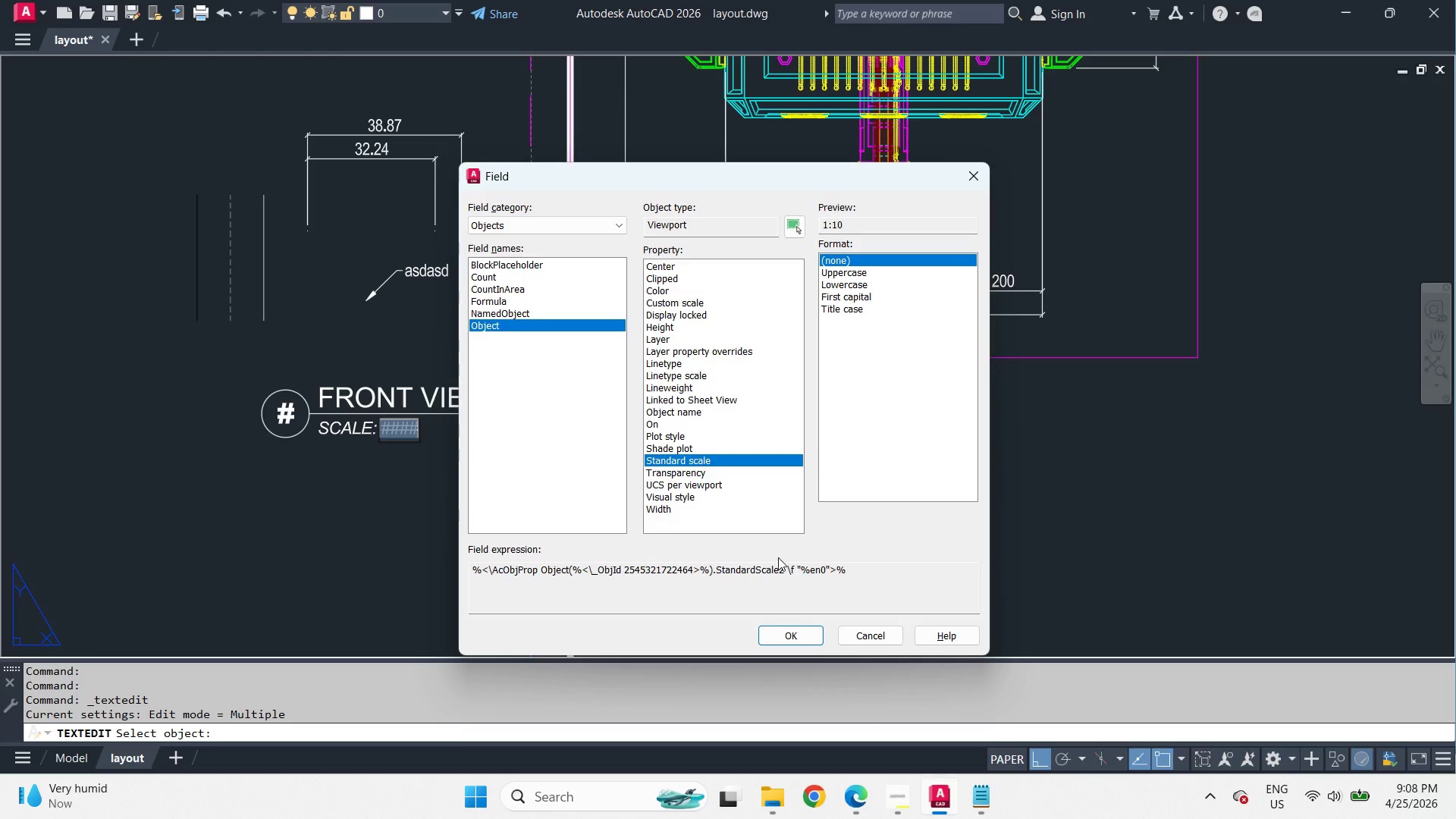 
left_click([784, 635])
 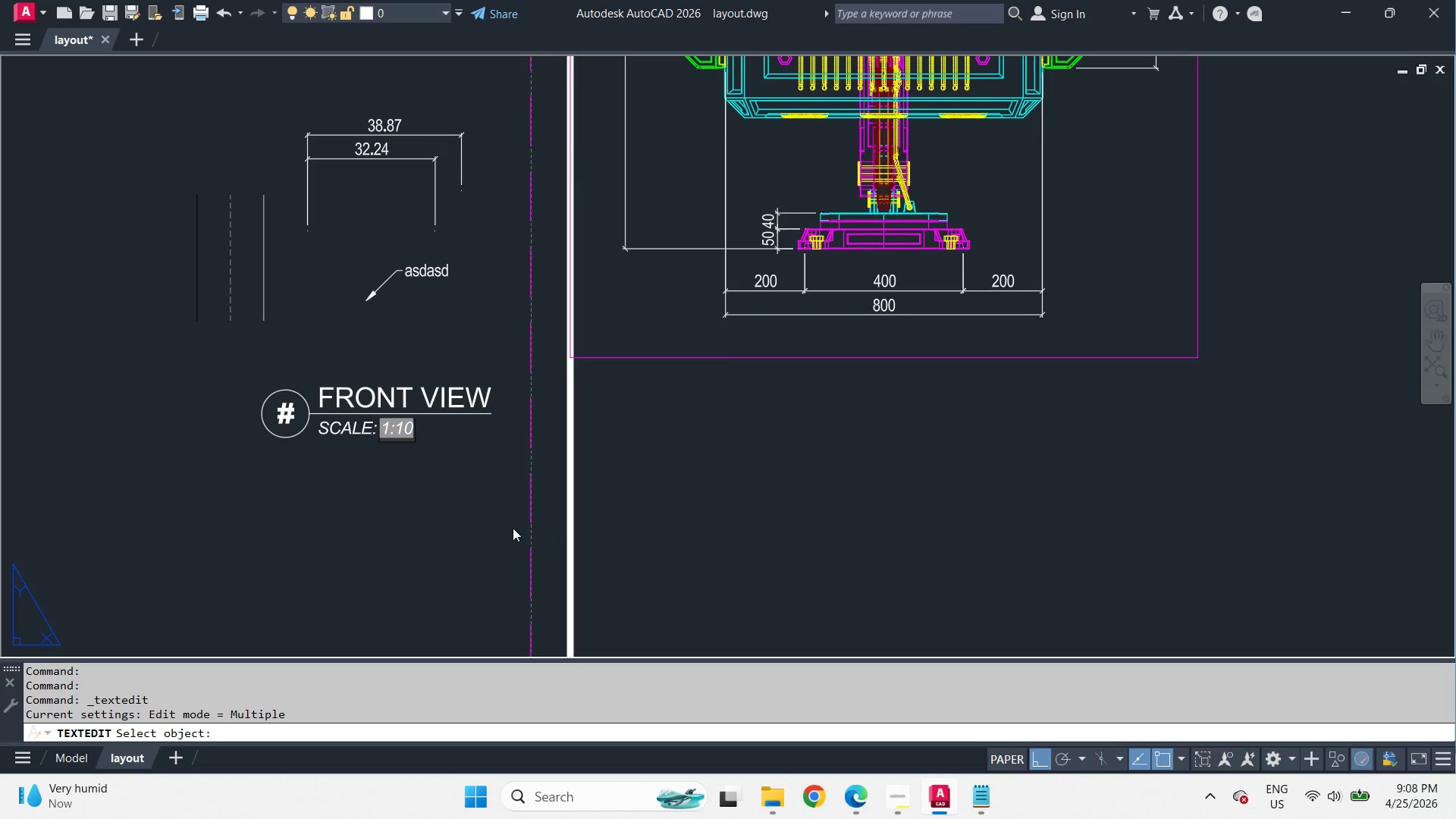 
left_click([462, 511])
 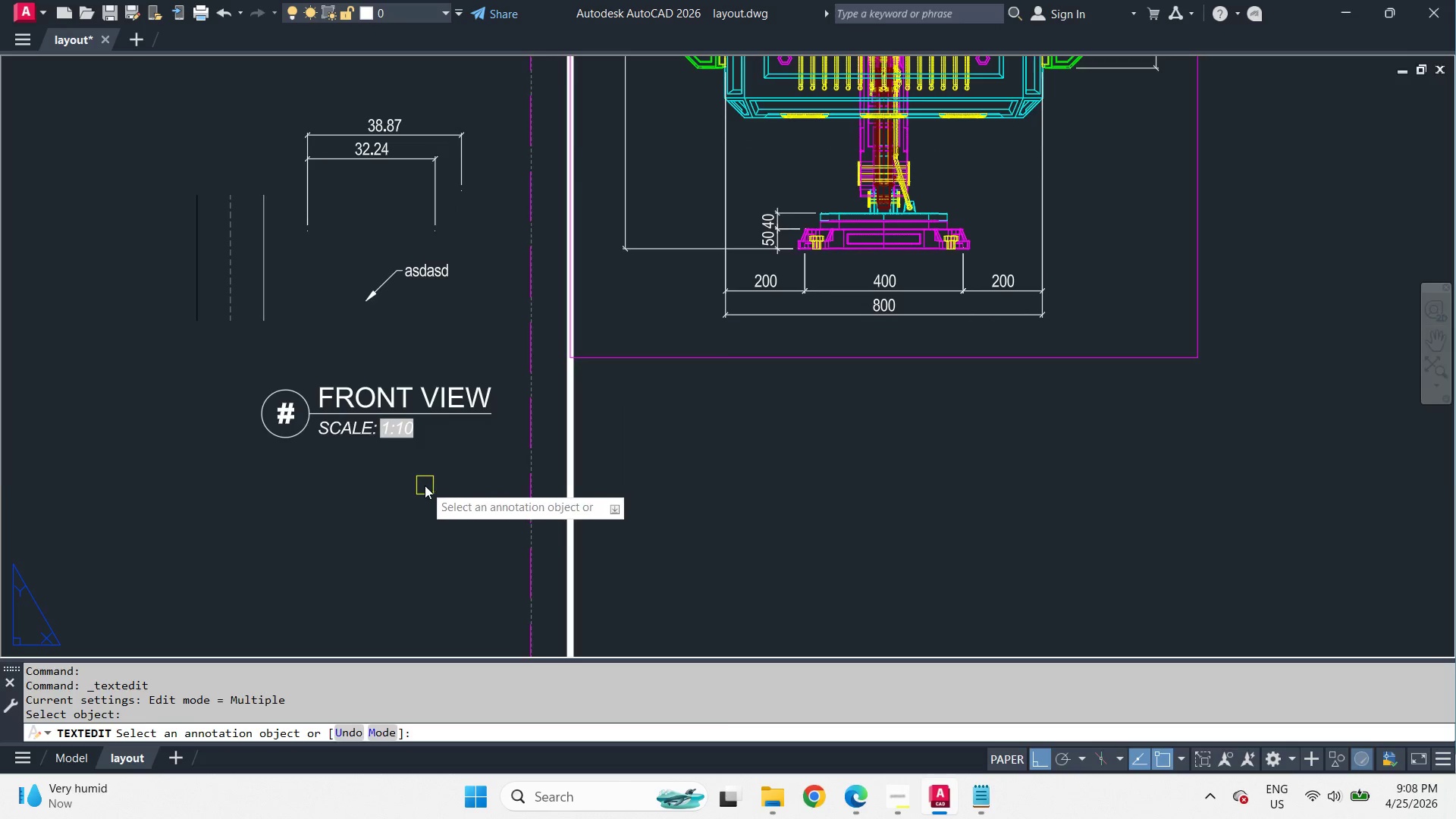 
key(Space)
 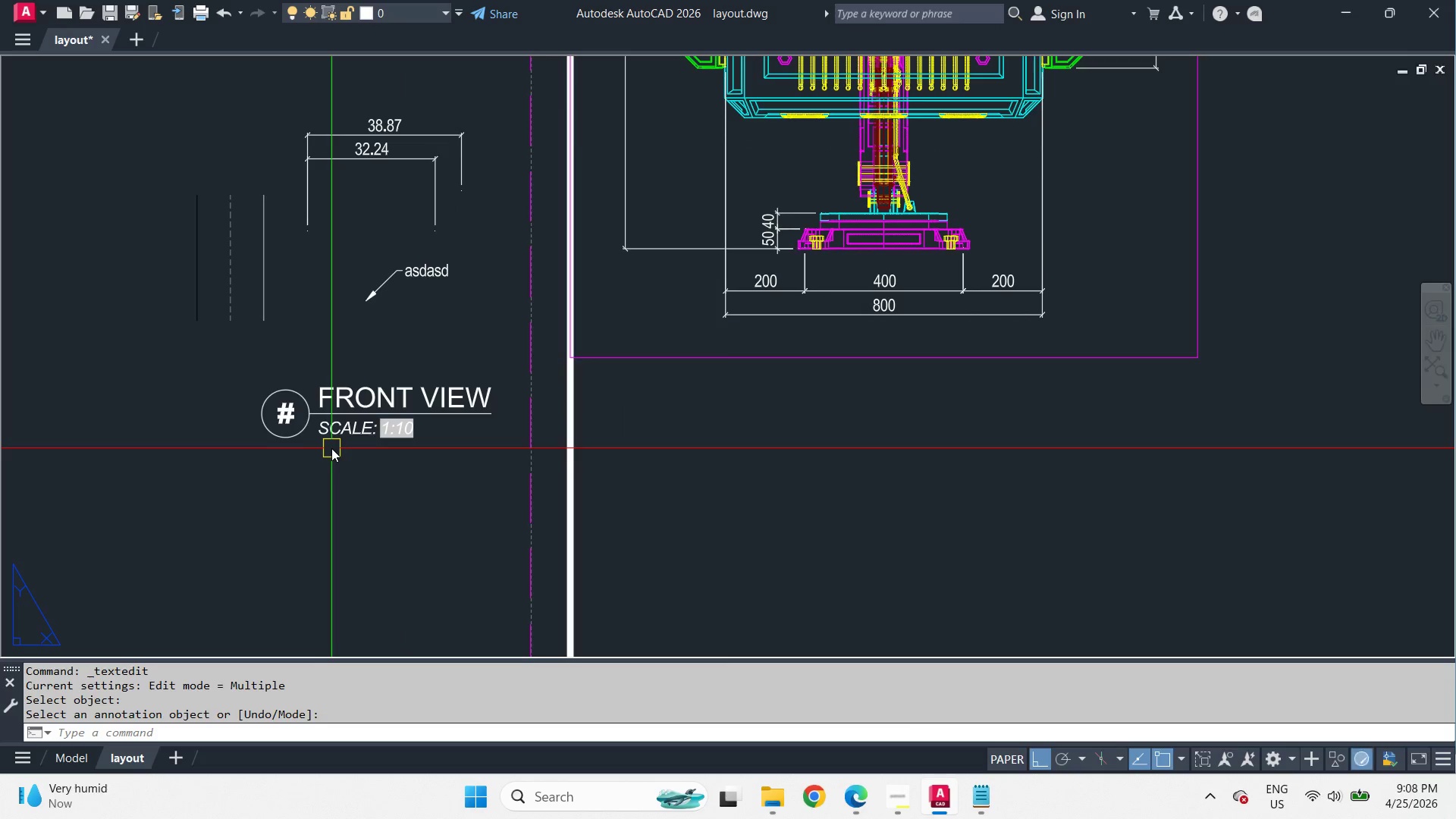 
left_click_drag(start_coordinate=[571, 448], to_coordinate=[565, 438])
 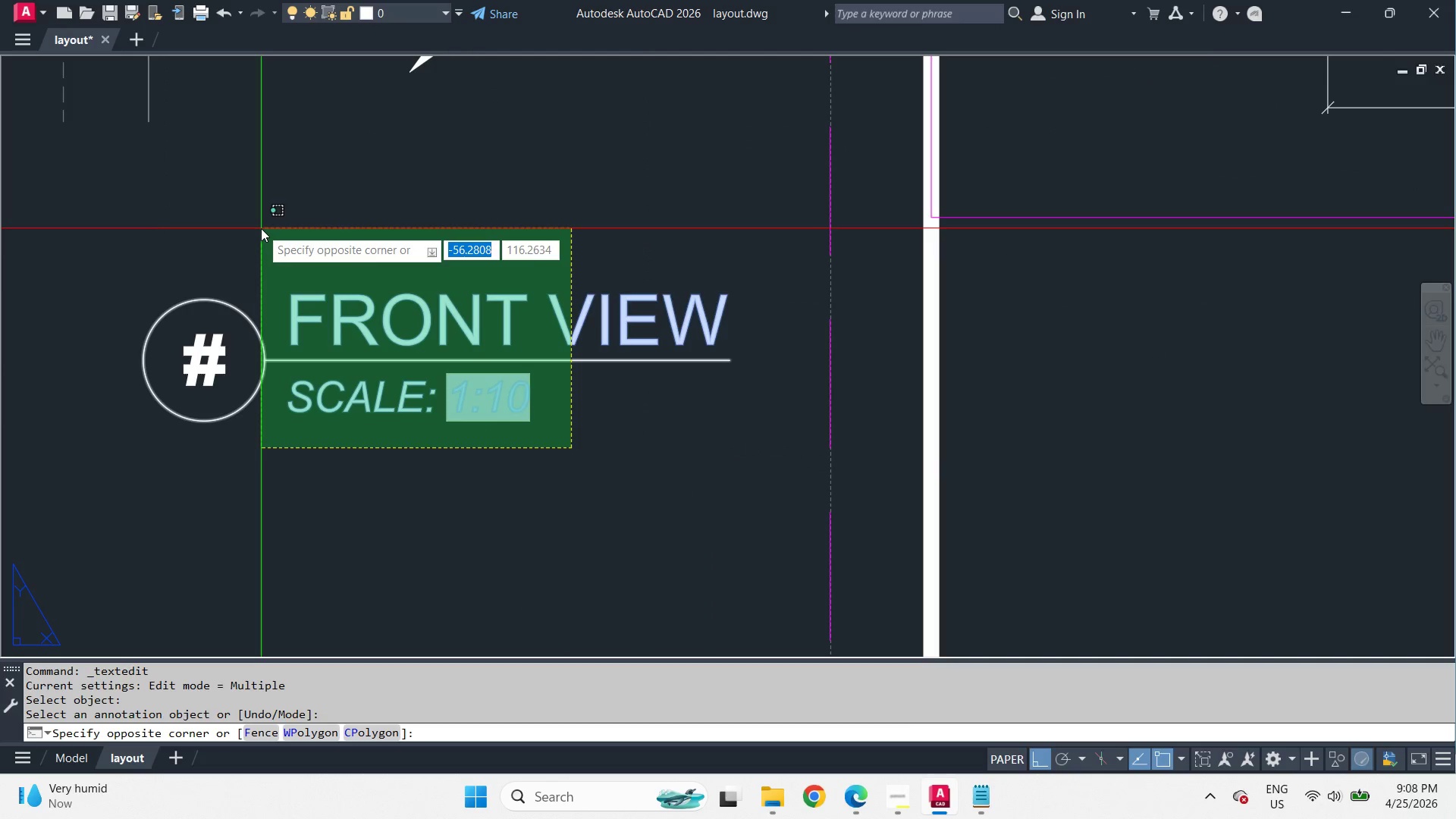 
left_click([261, 228])
 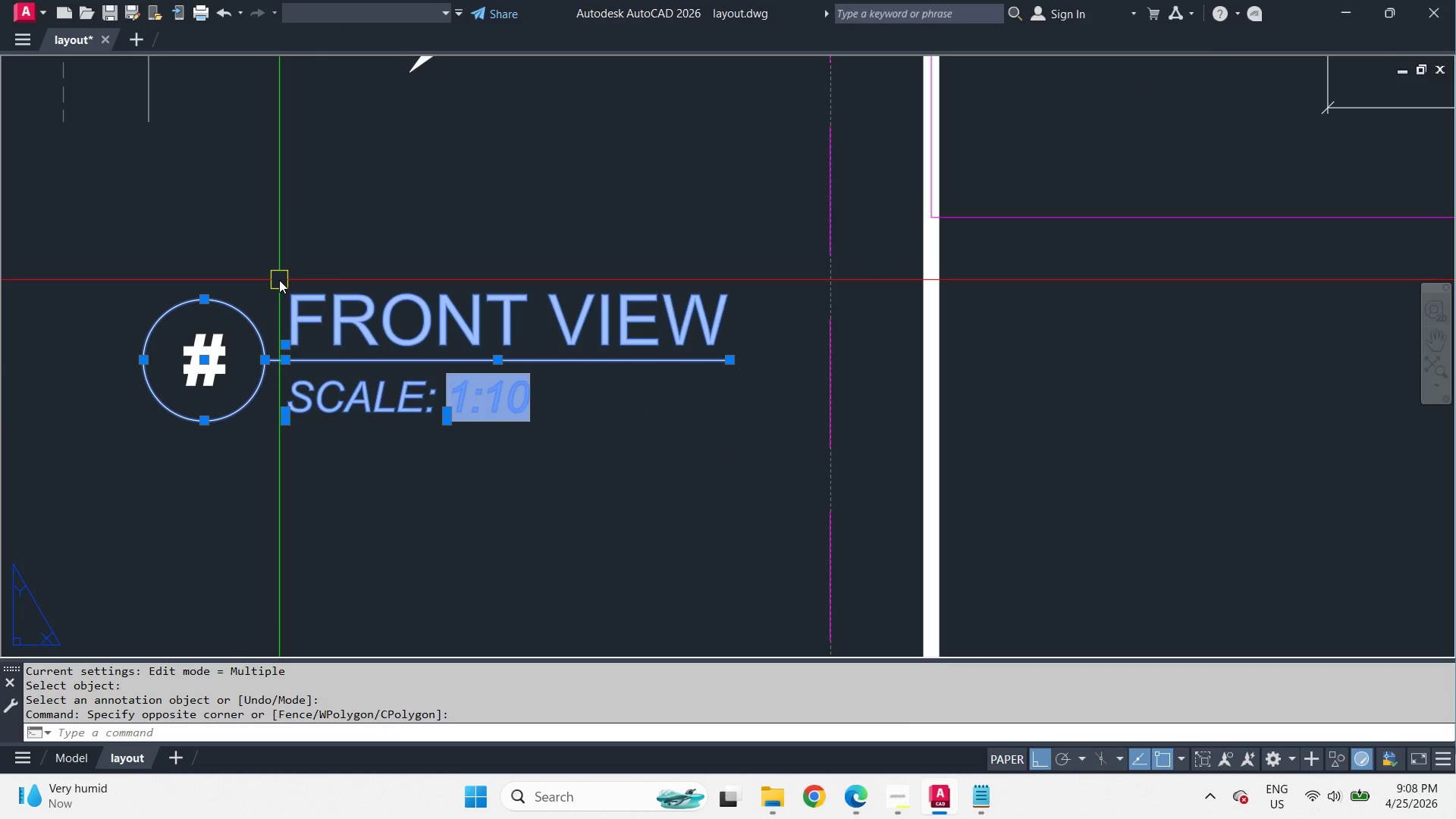 
scroll: coordinate [336, 449], scroll_direction: up, amount: 2.0
 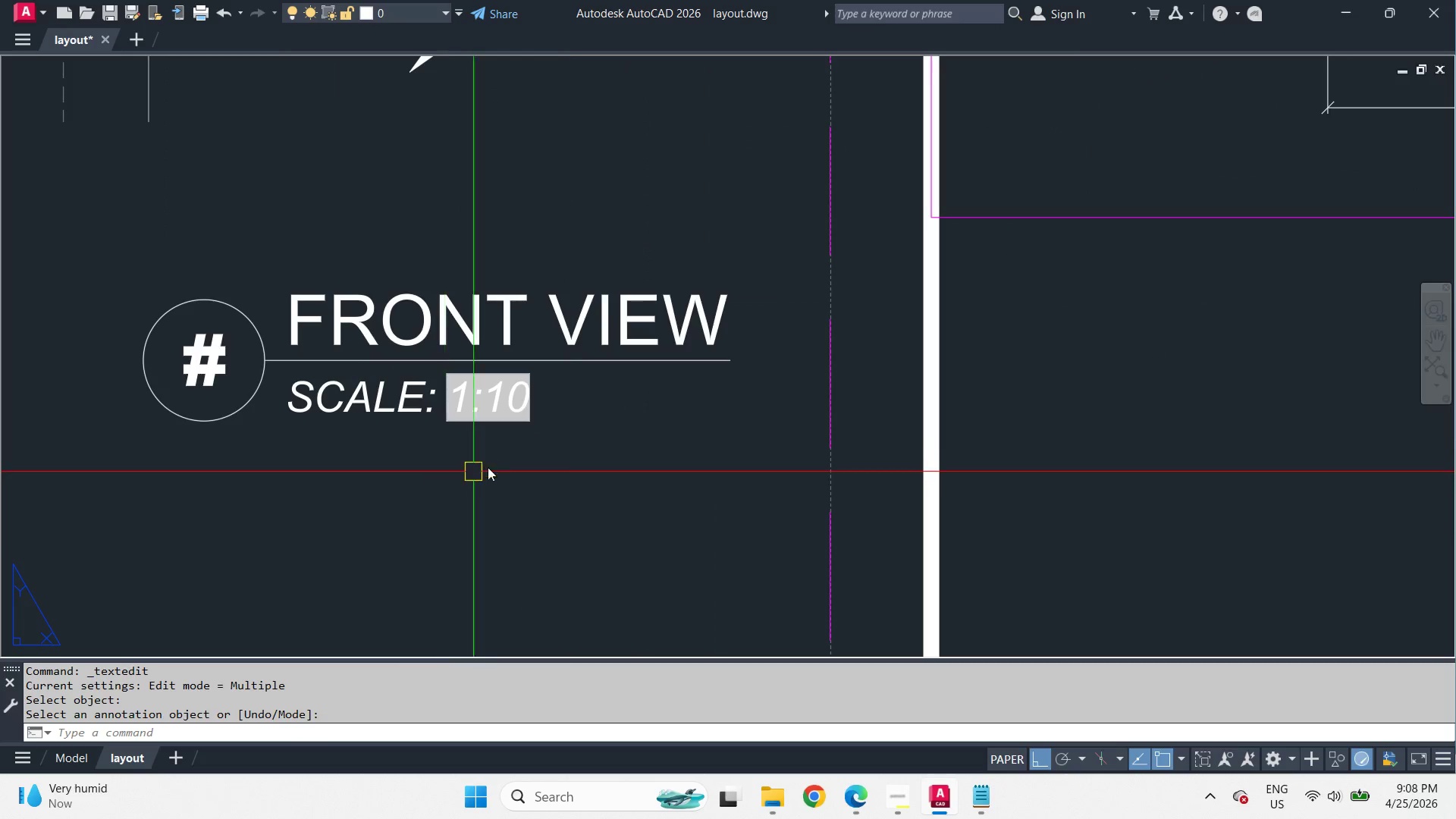 
key(C)
 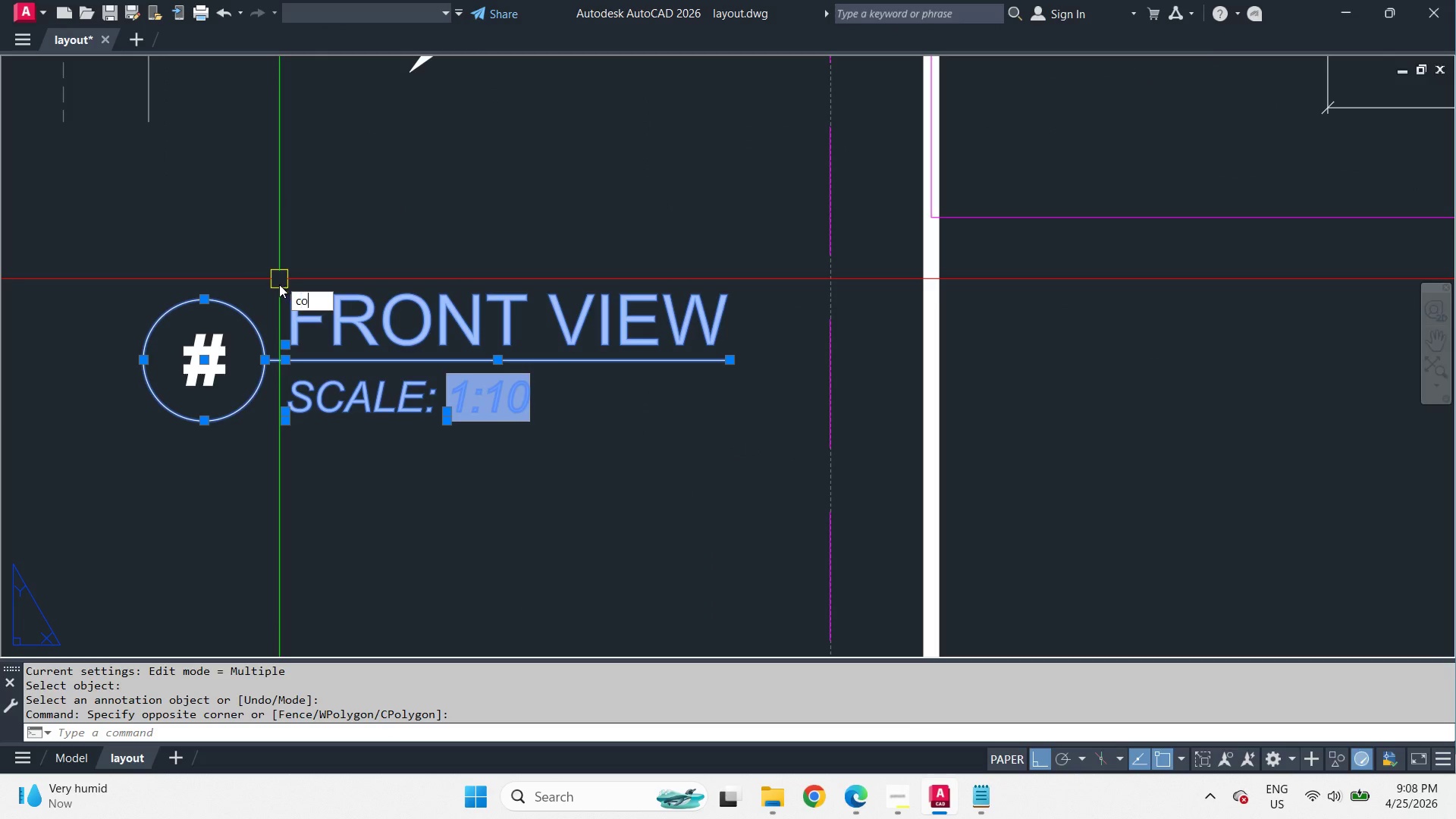 
key(O)
 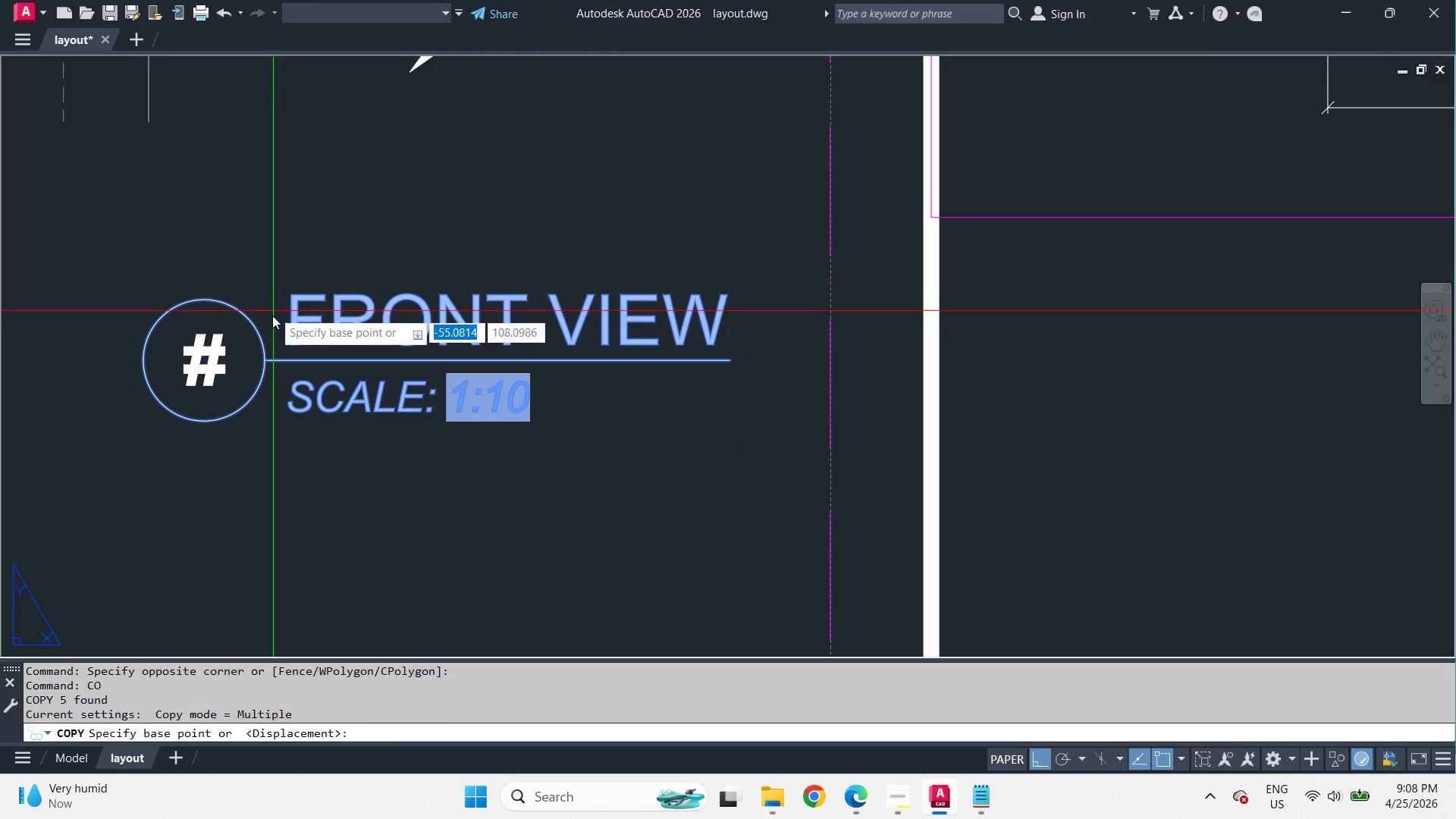 
key(Space)
 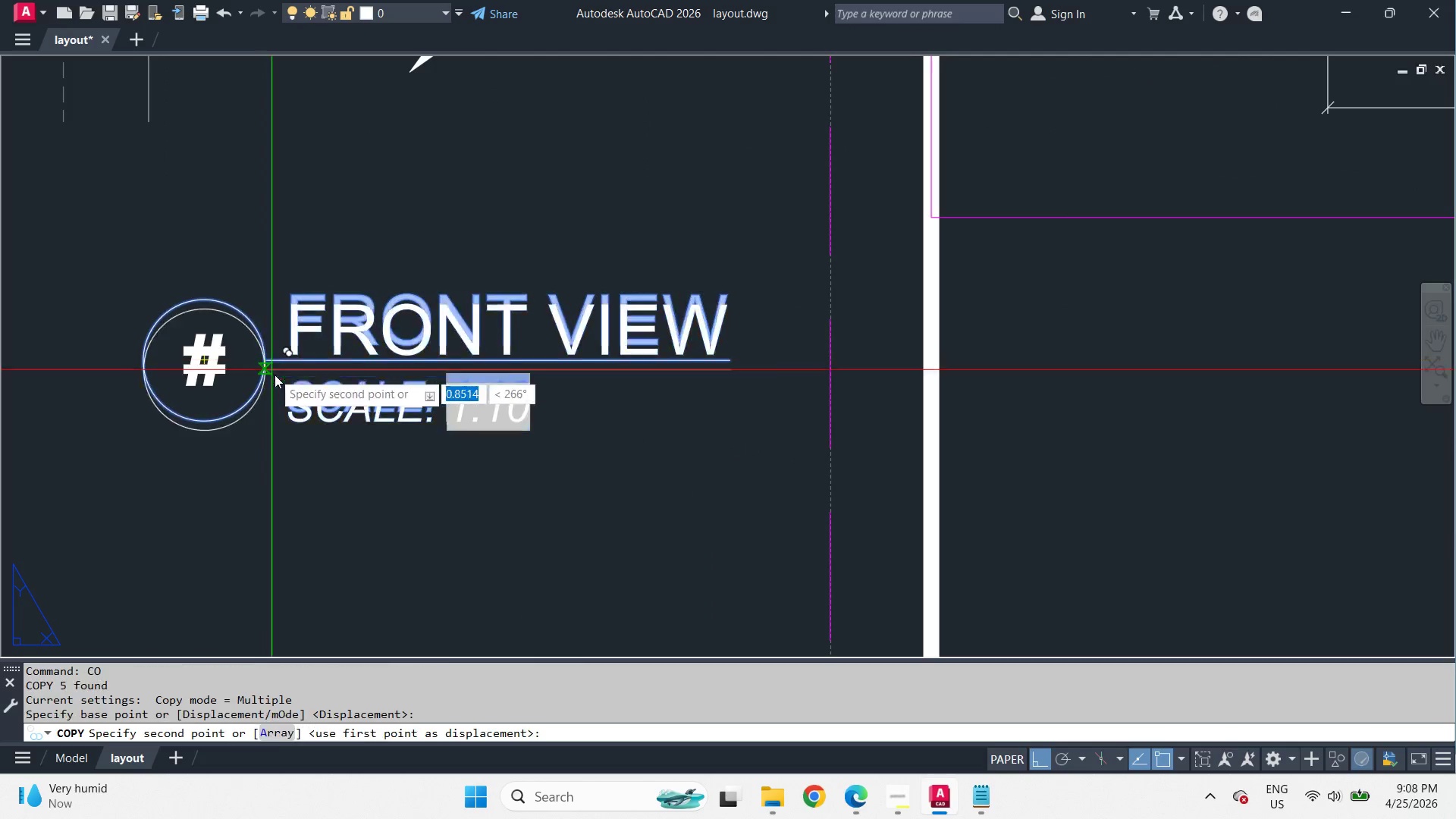 
hold_key(key=ShiftLeft, duration=0.5)
right_click([632, 466])
 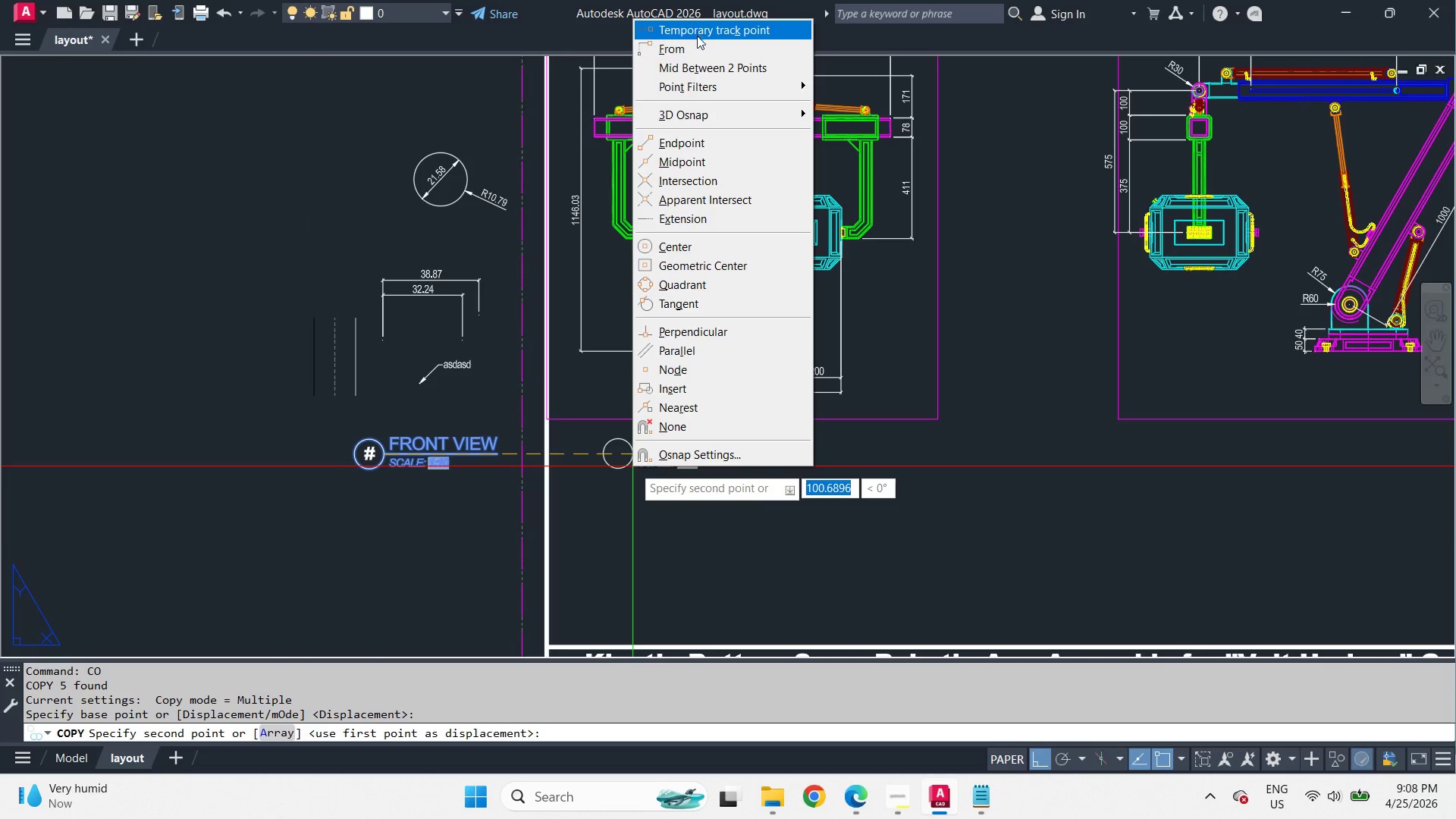 
scroll: coordinate [665, 457], scroll_direction: down, amount: 3.0
 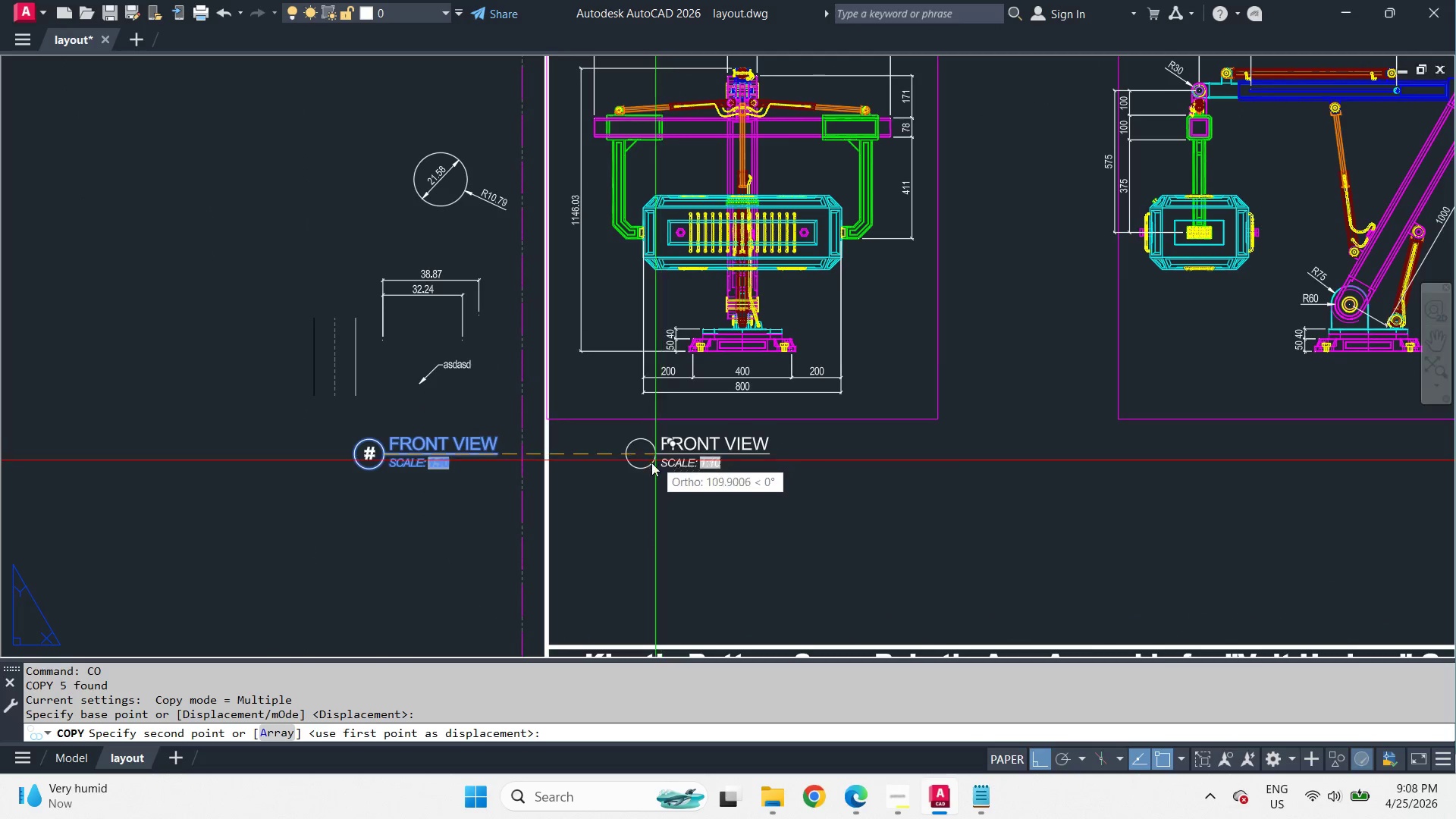 
left_click([697, 52])
 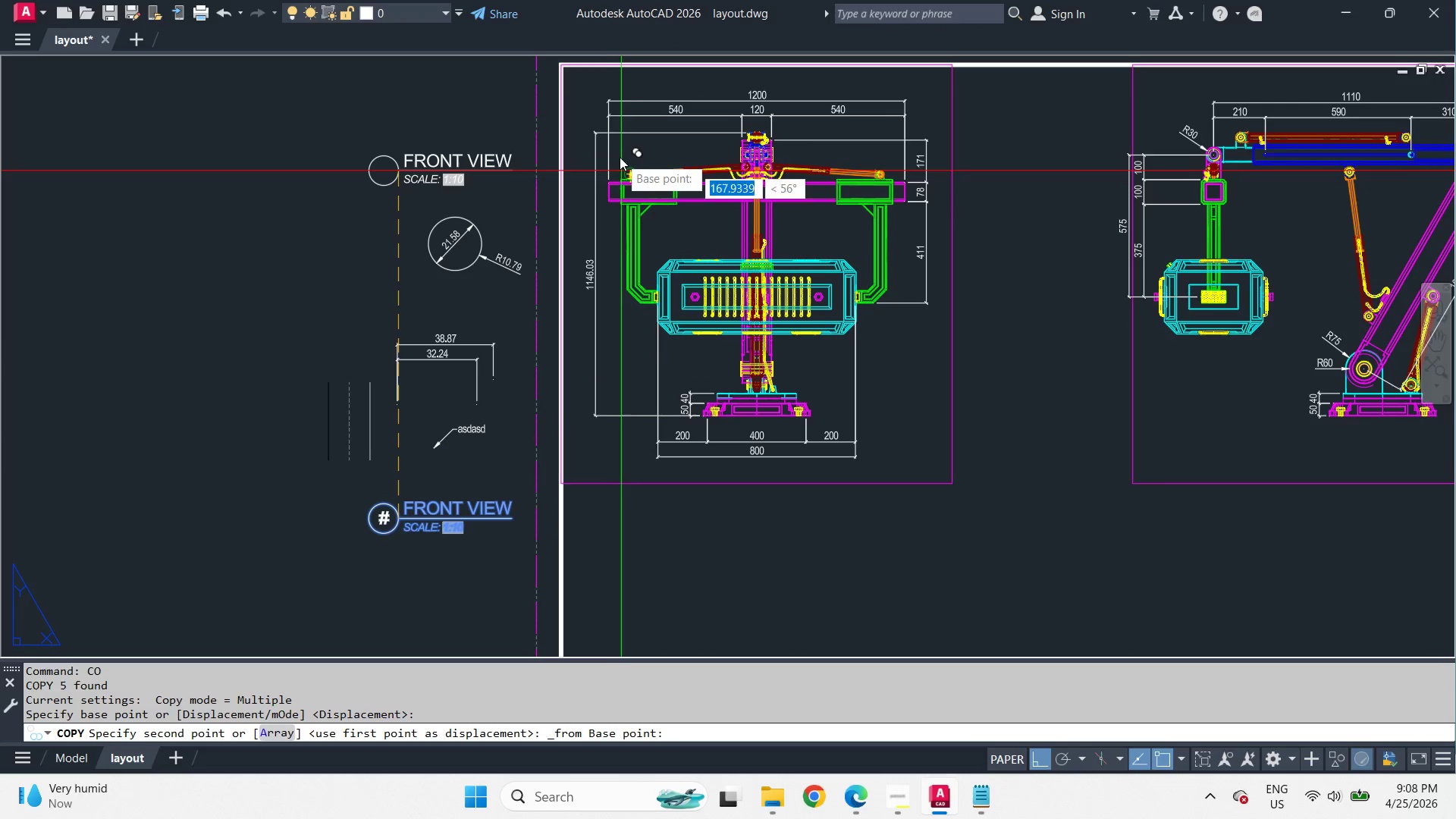 
left_click_drag(start_coordinate=[611, 149], to_coordinate=[609, 202])
 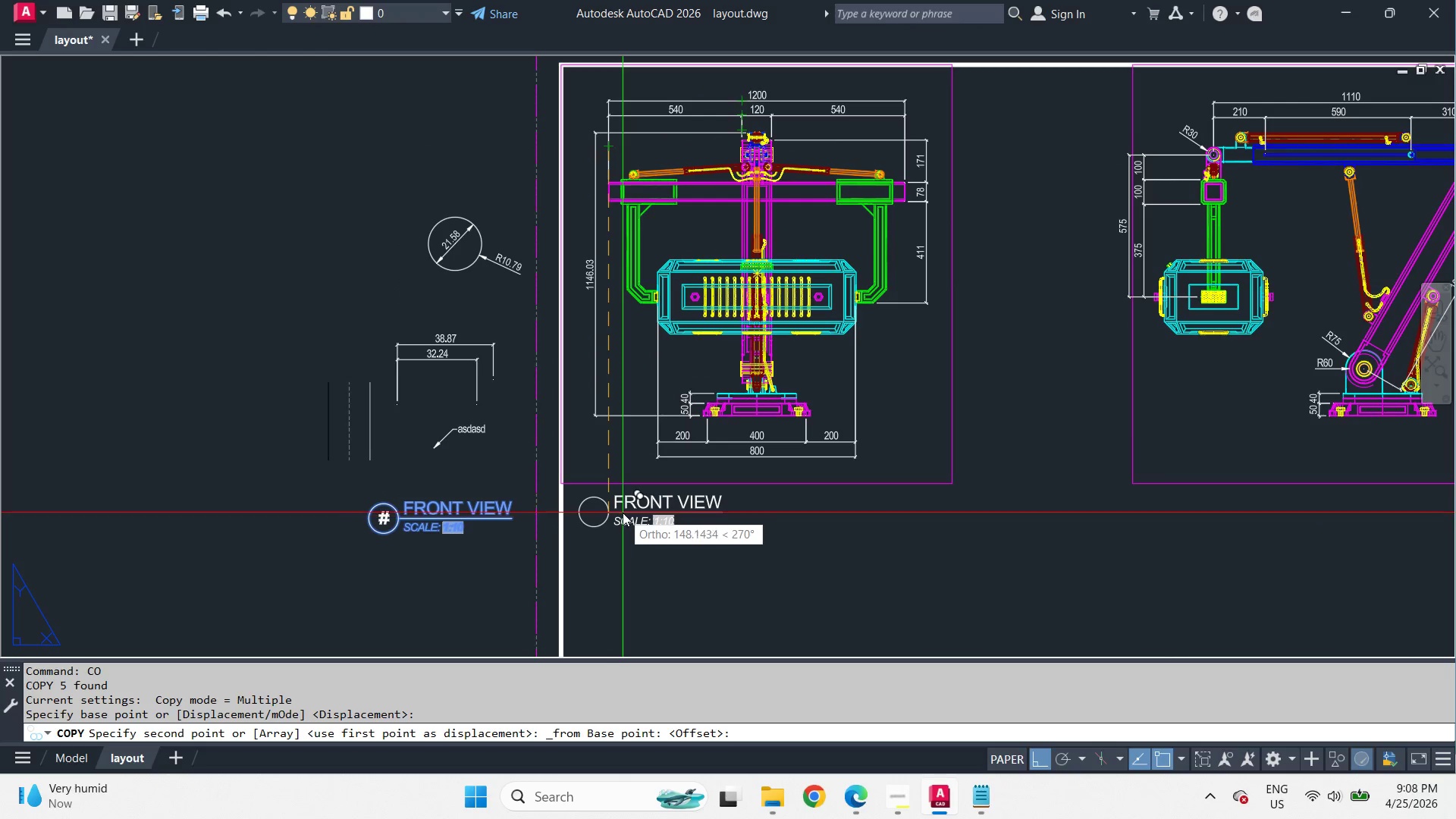 
left_click([623, 517])
 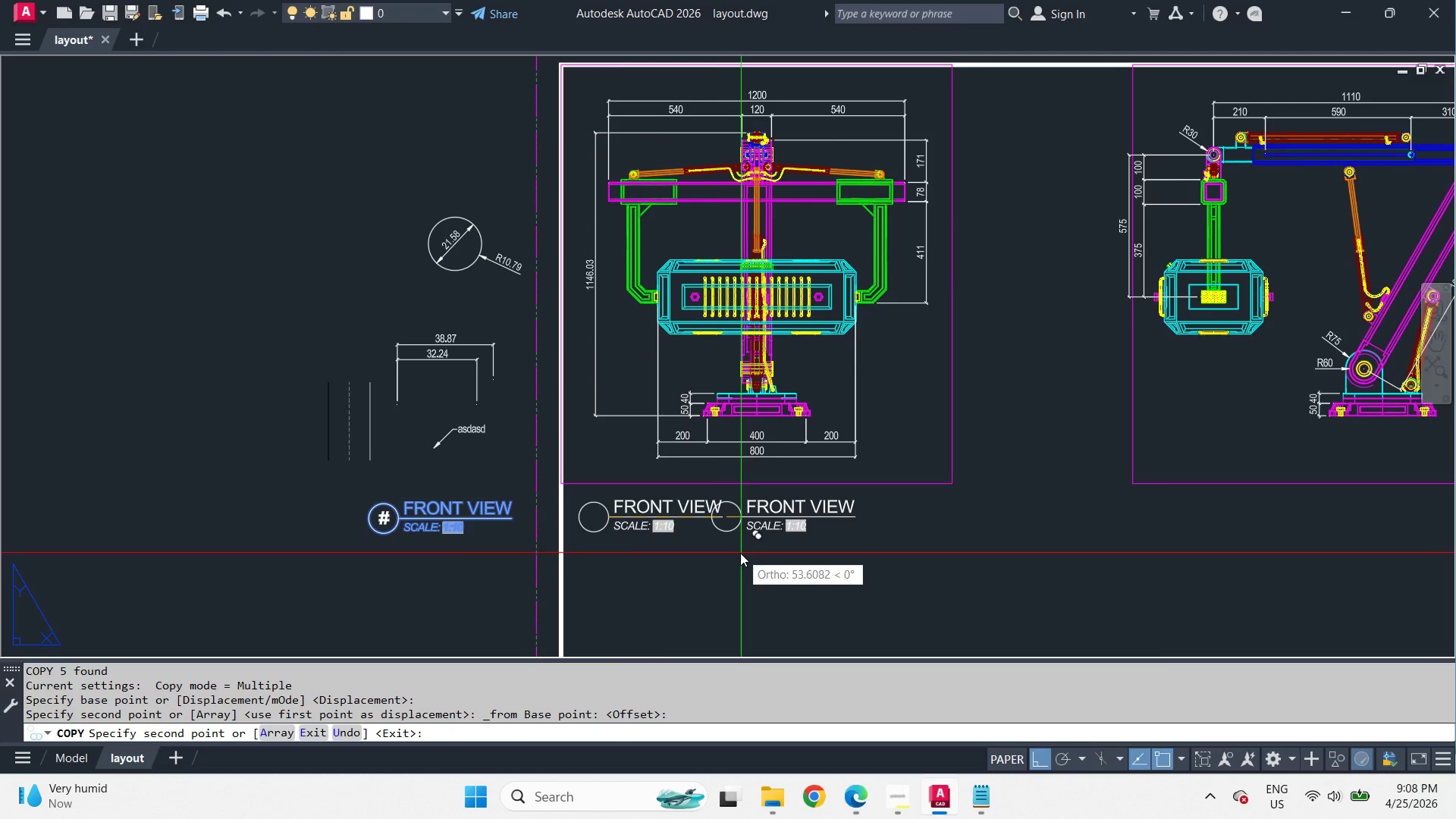 
key(Space)
 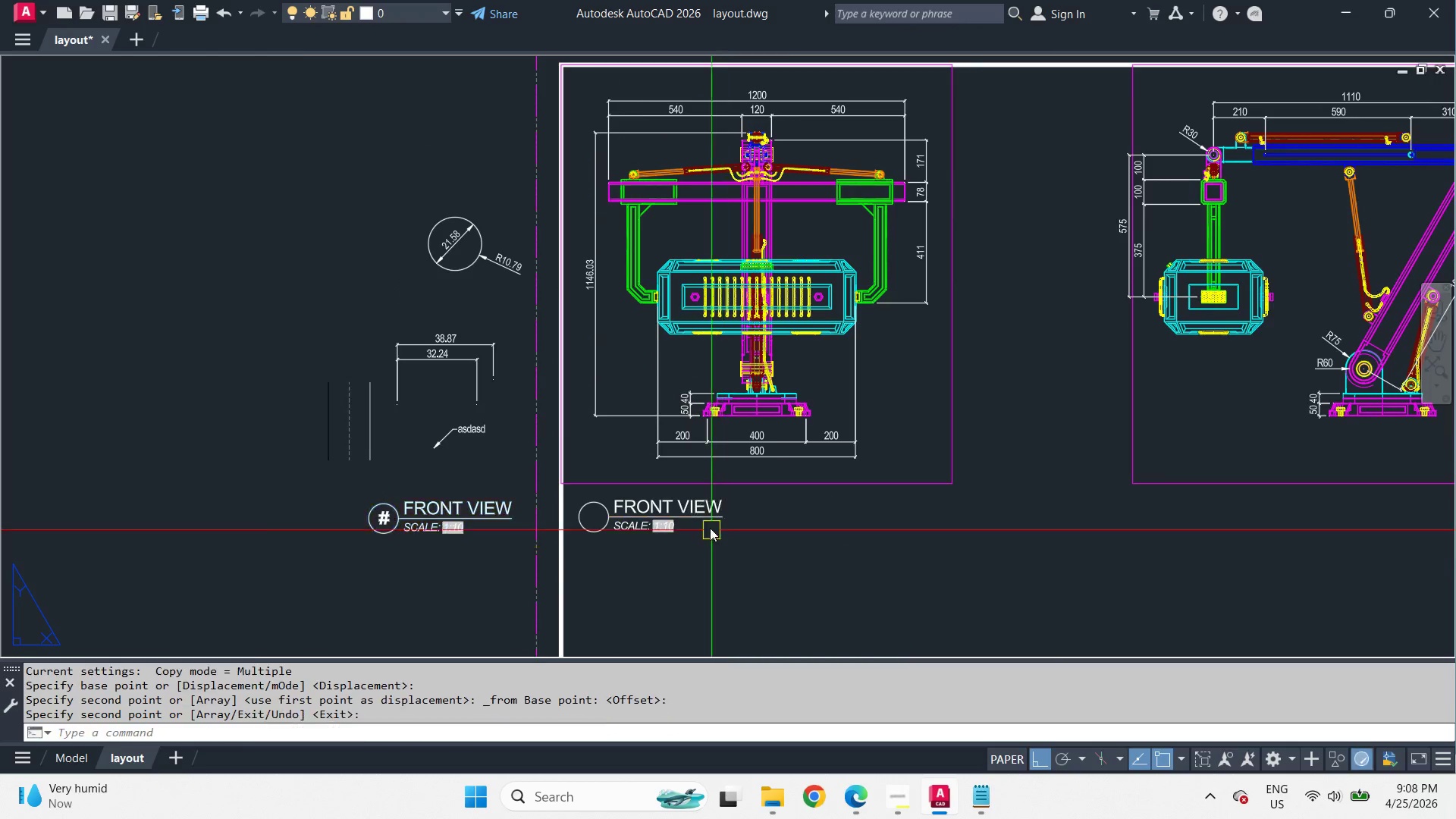 
left_click([705, 515])
 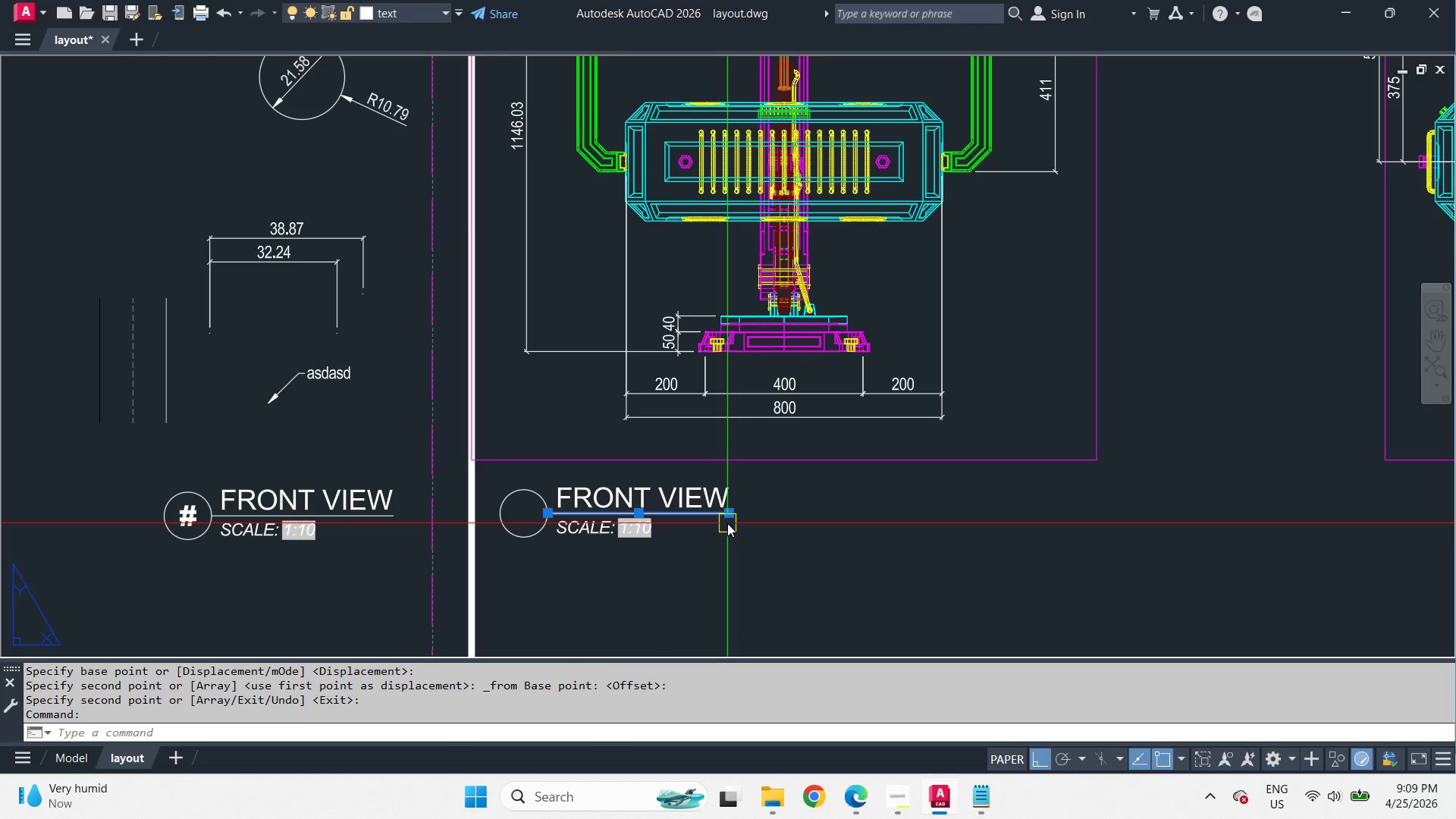 
scroll: coordinate [708, 523], scroll_direction: up, amount: 1.0
 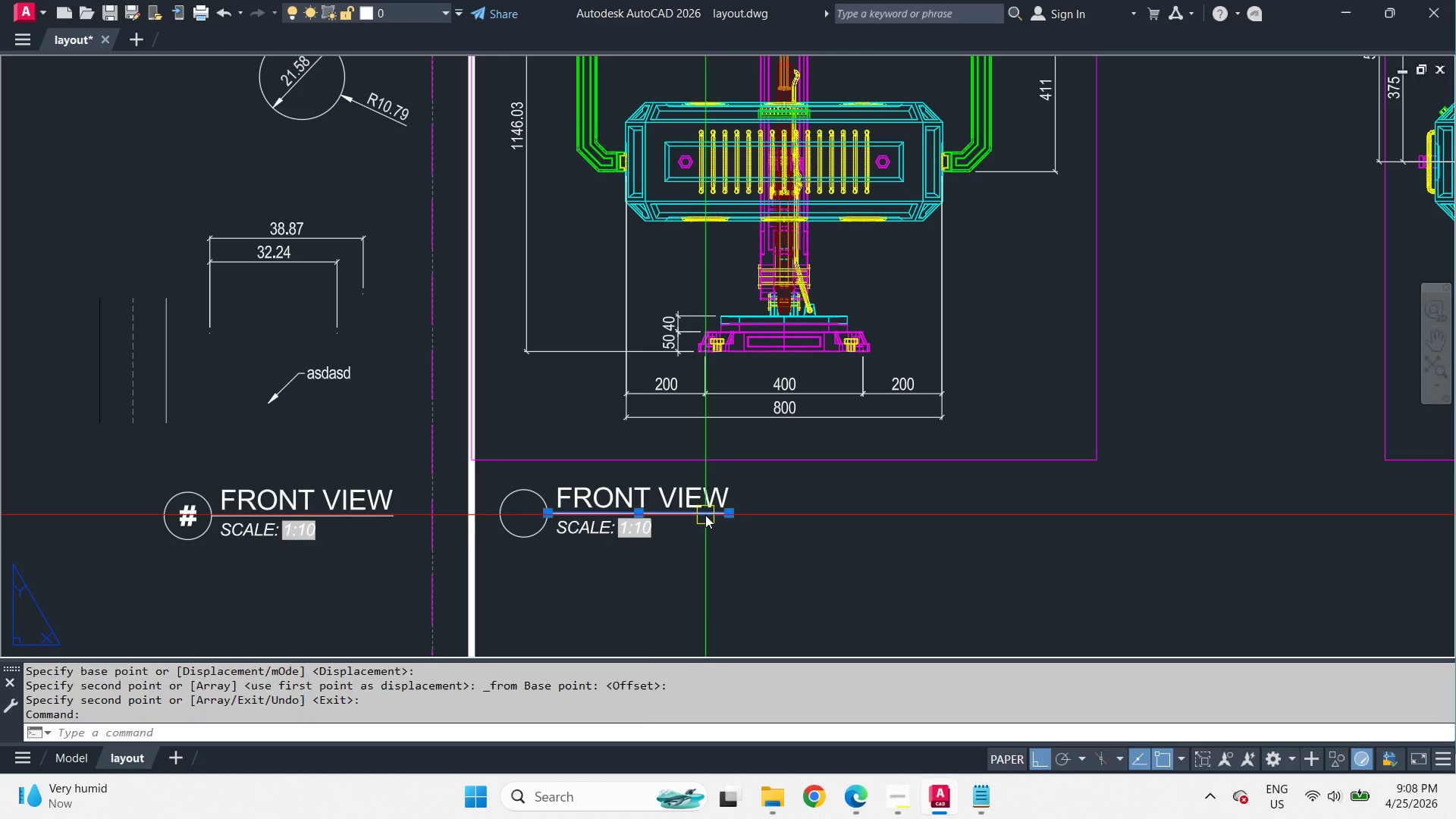 
key(Escape)
 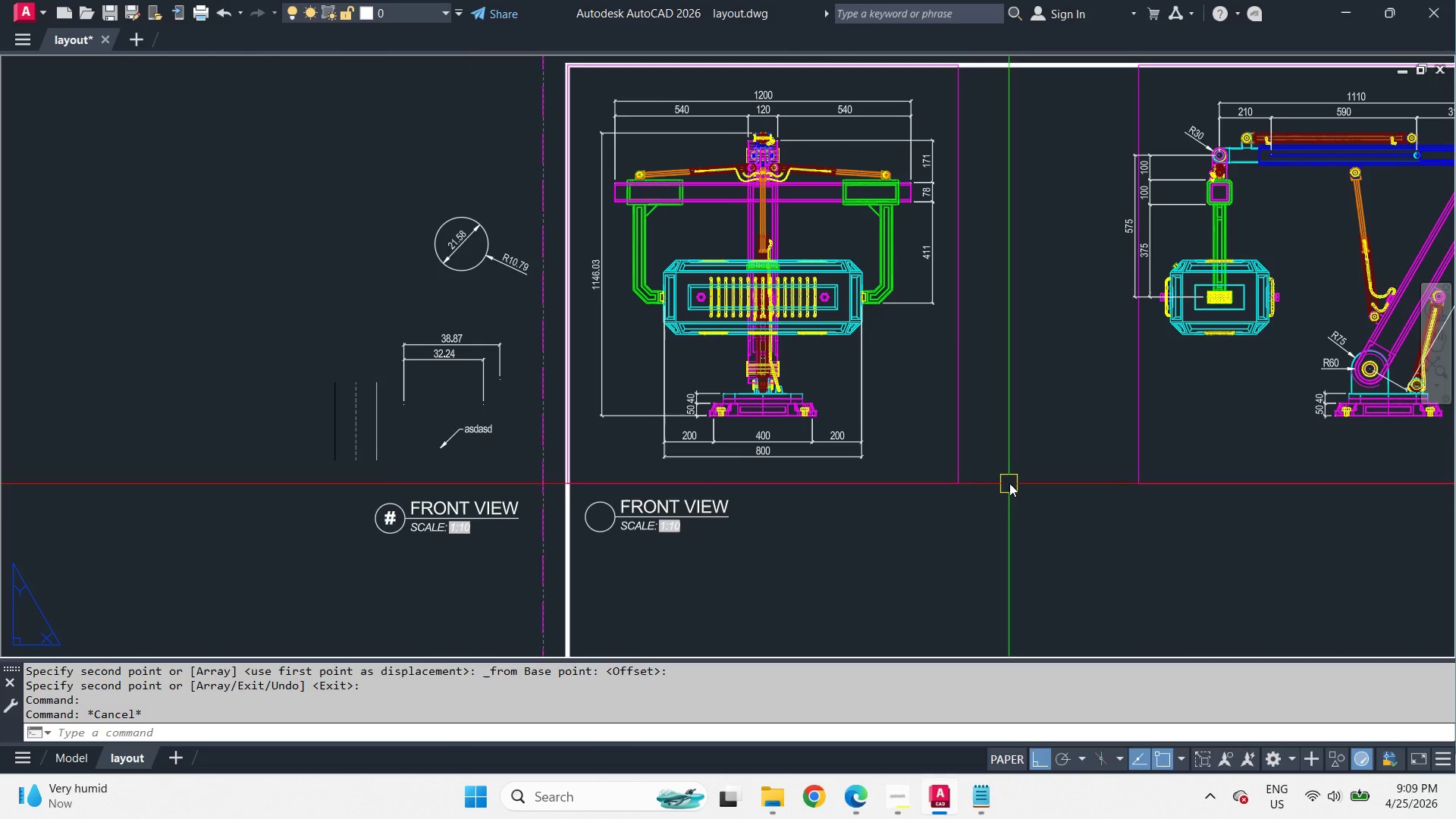 
key(L)
 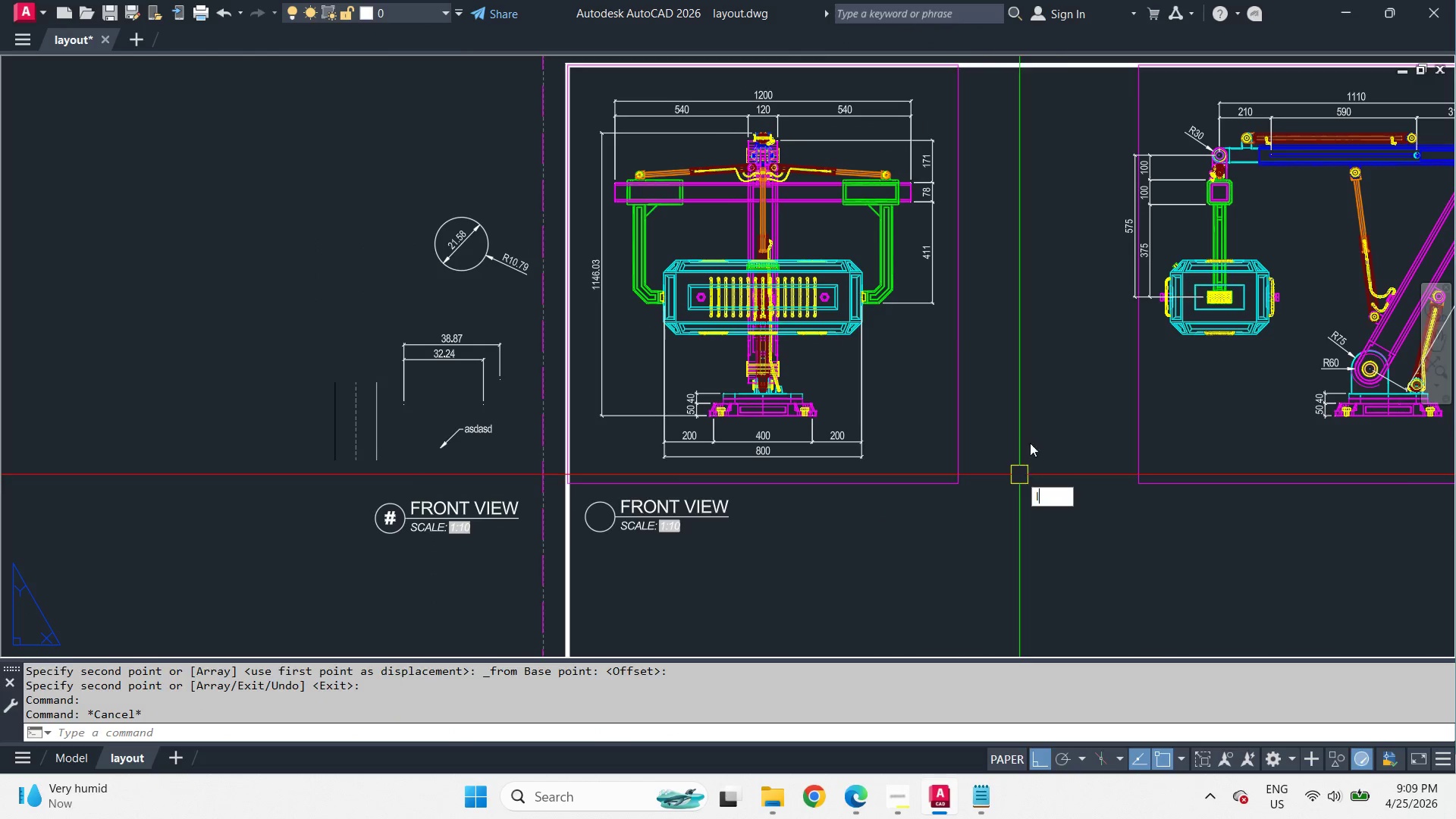 
key(Space)
 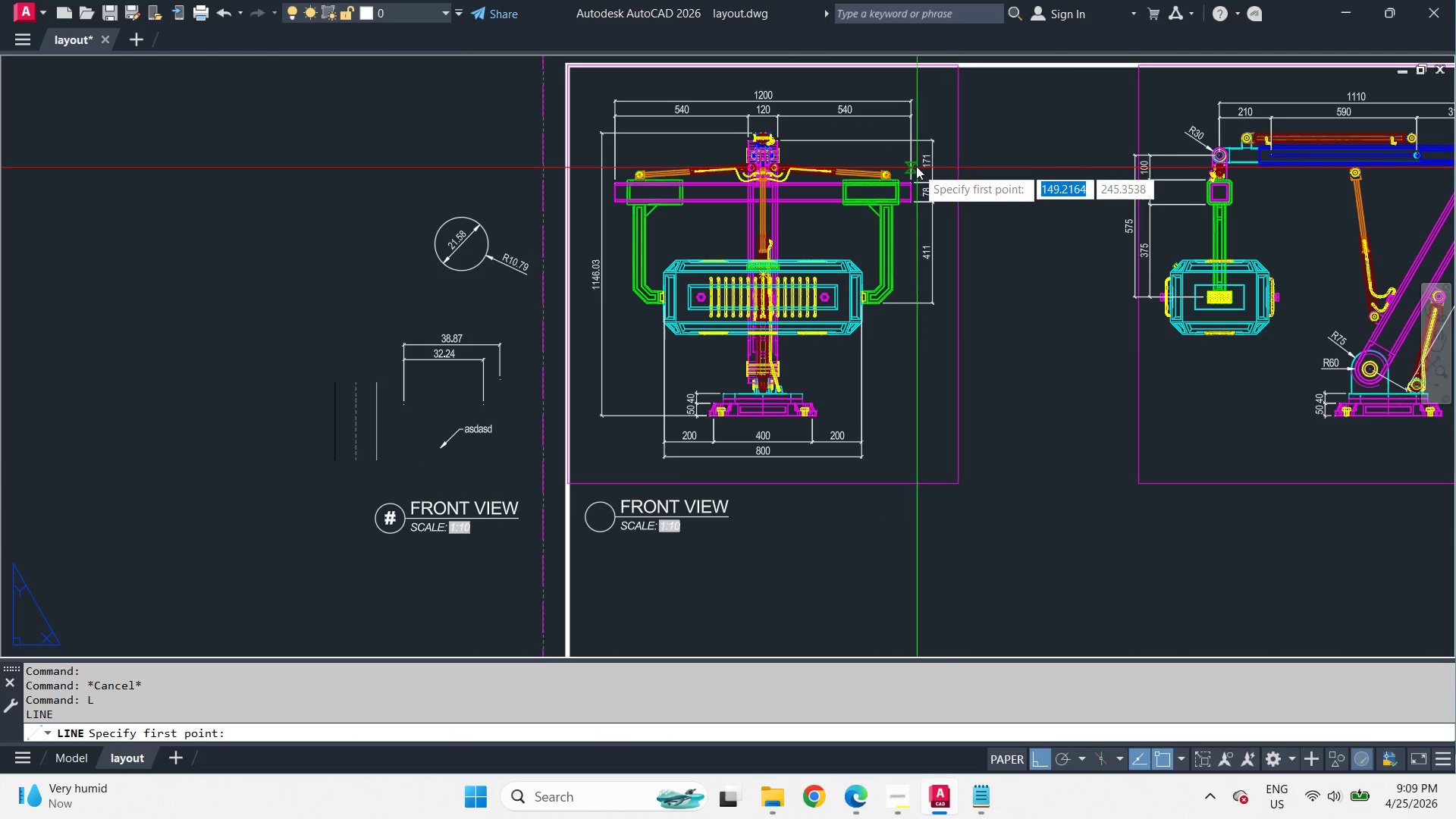 
scroll: coordinate [727, 523], scroll_direction: down, amount: 1.0
 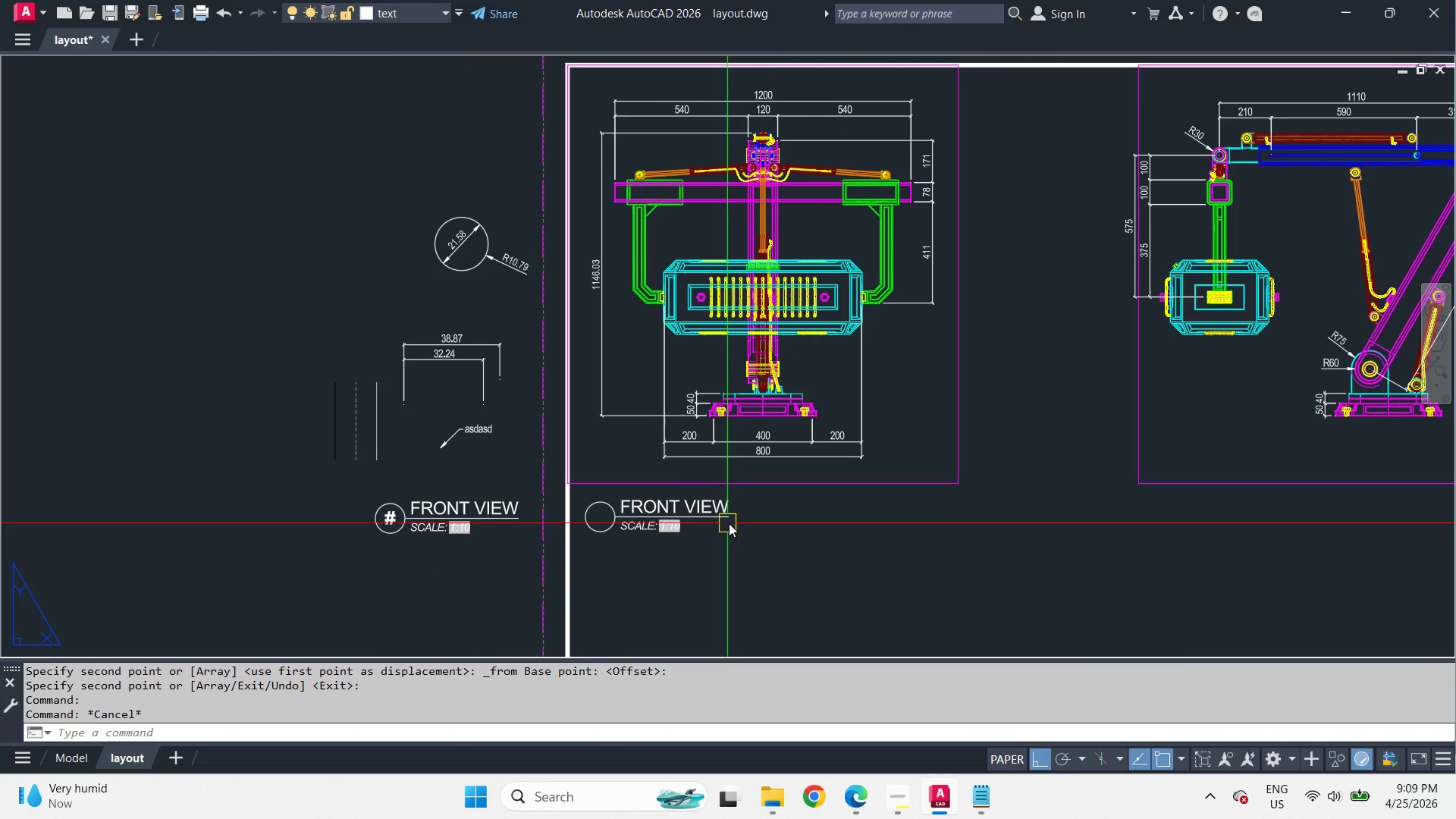 
left_click_drag(start_coordinate=[915, 159], to_coordinate=[913, 205])
 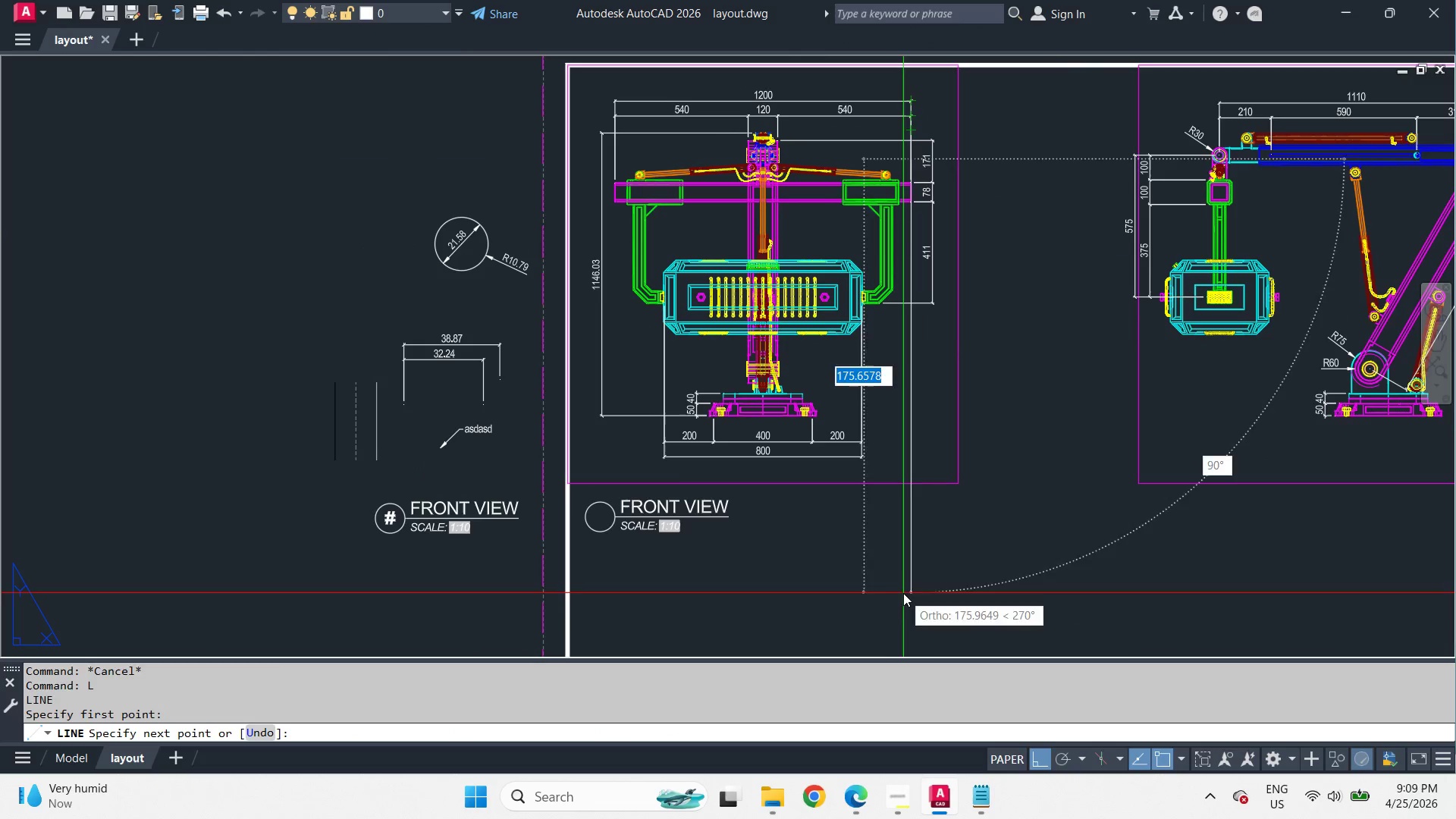 
key(Space)
 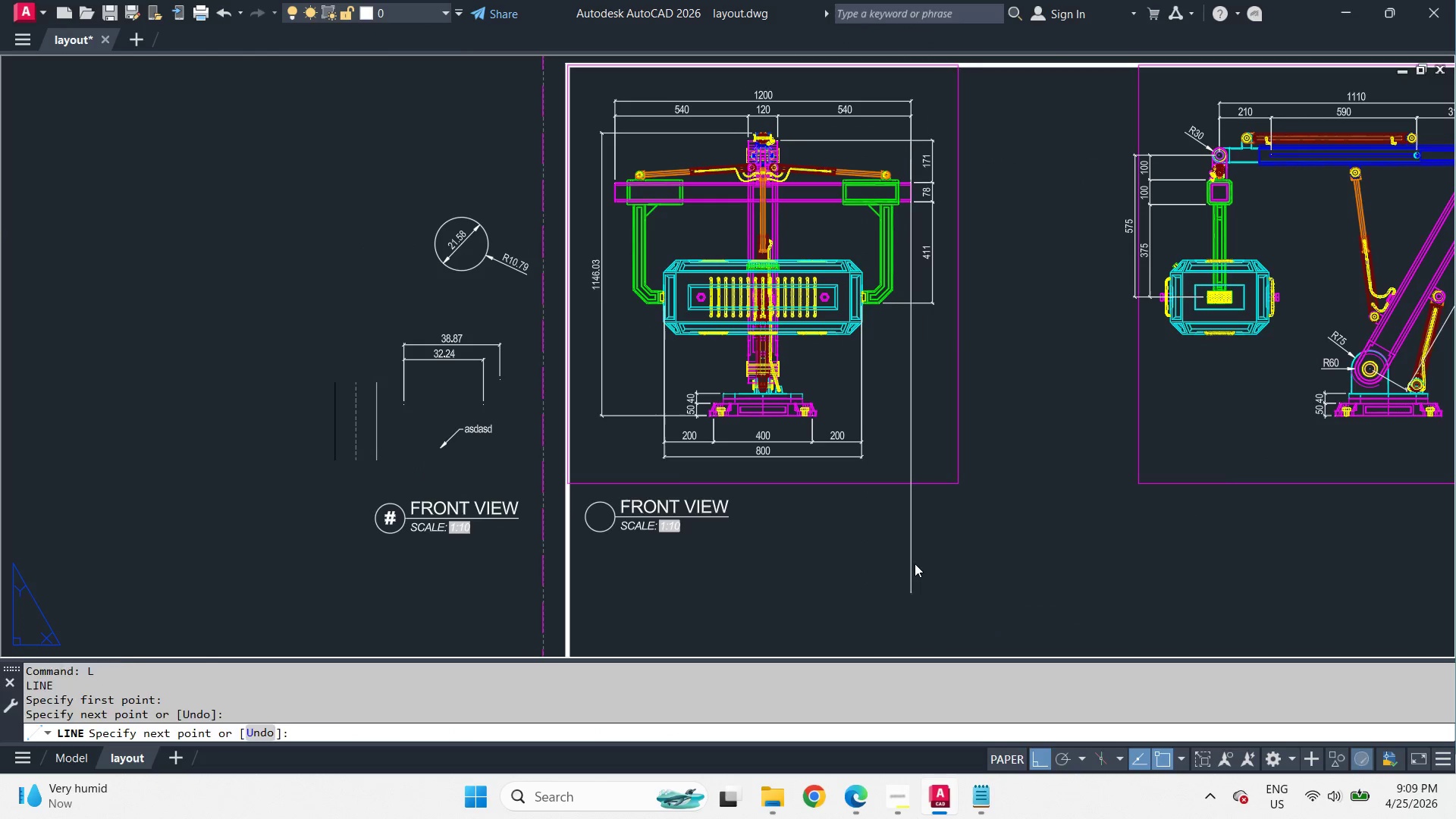 
key(F)
 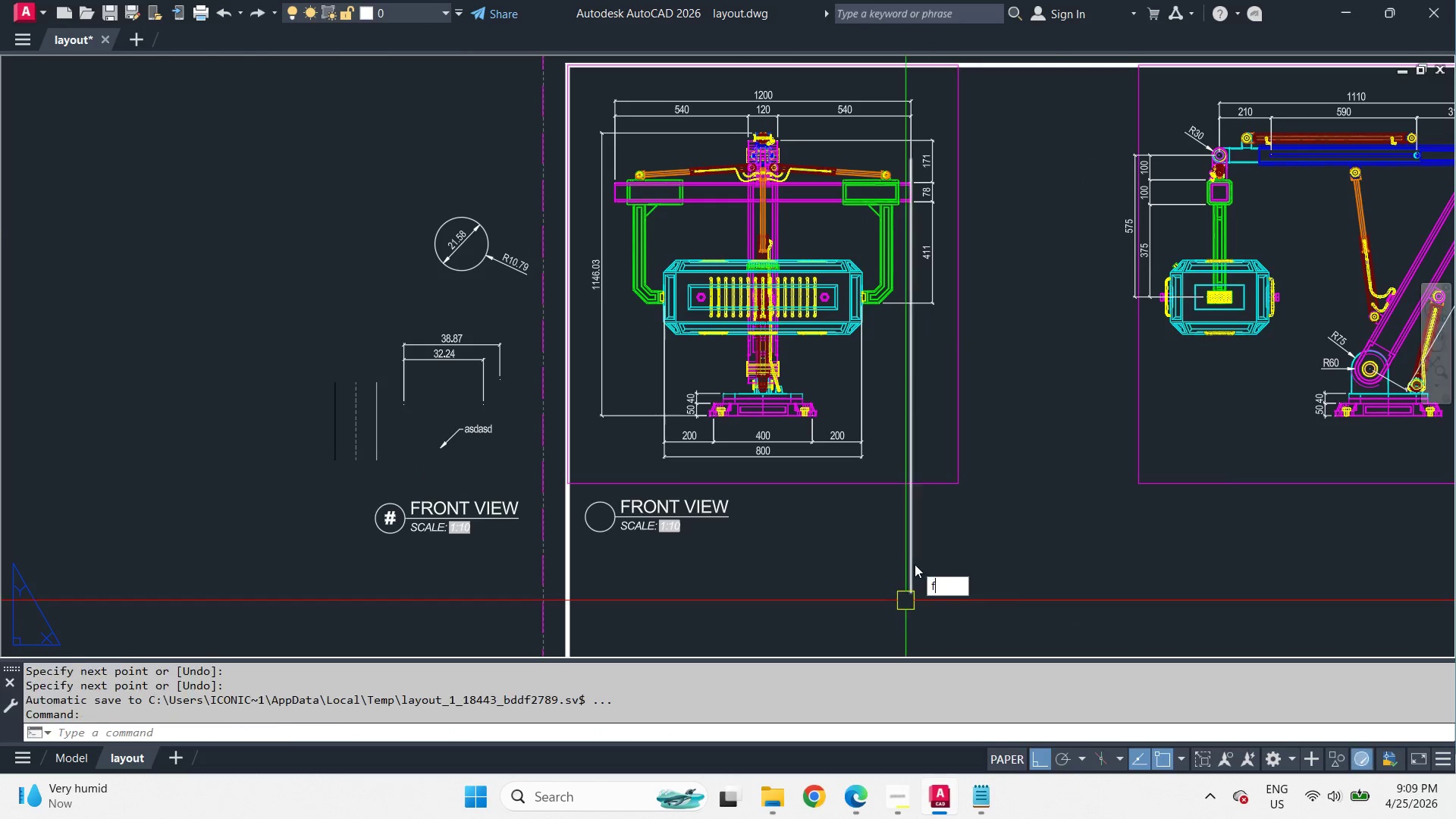 
key(Space)
 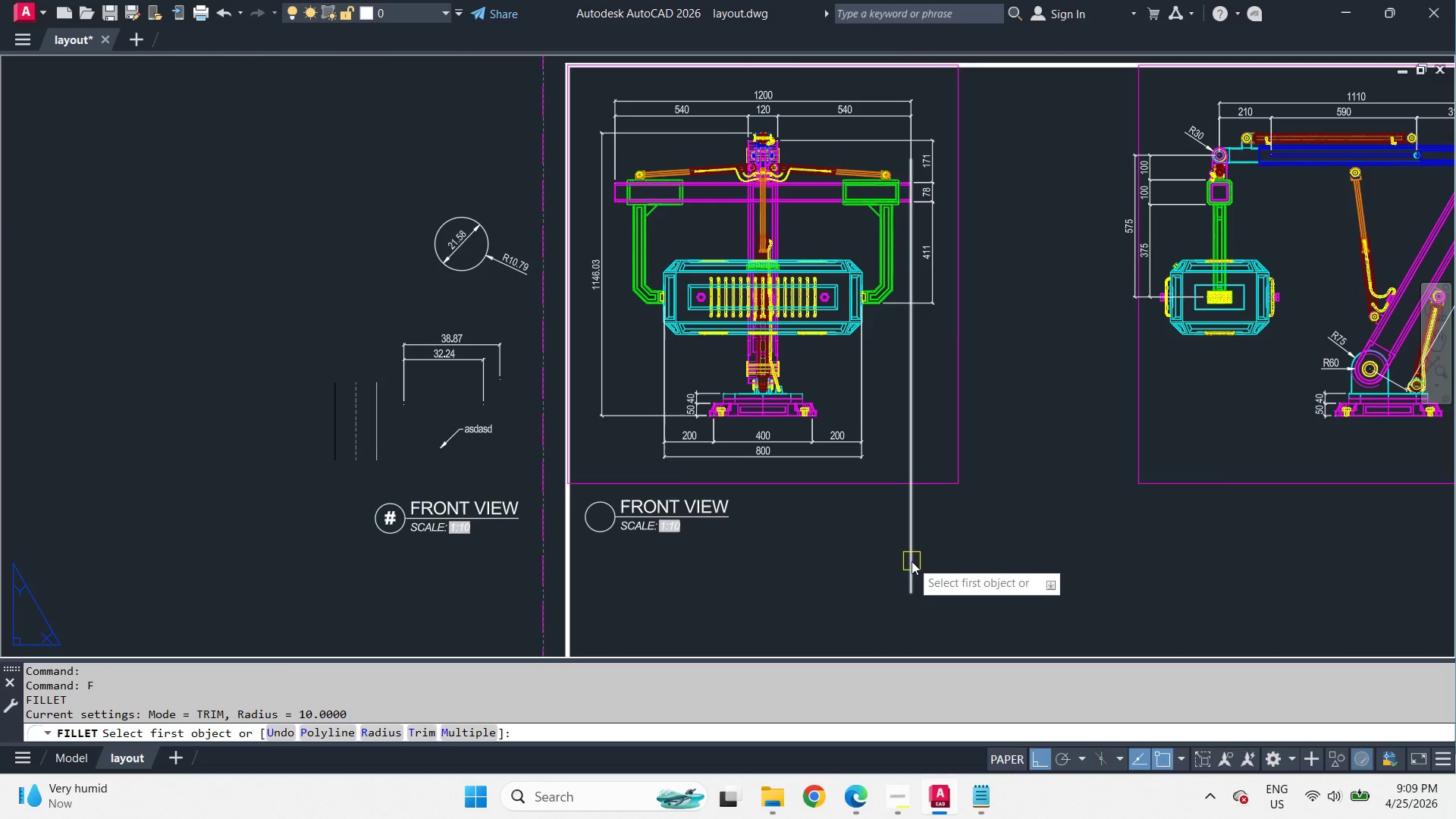 
left_click([912, 561])
 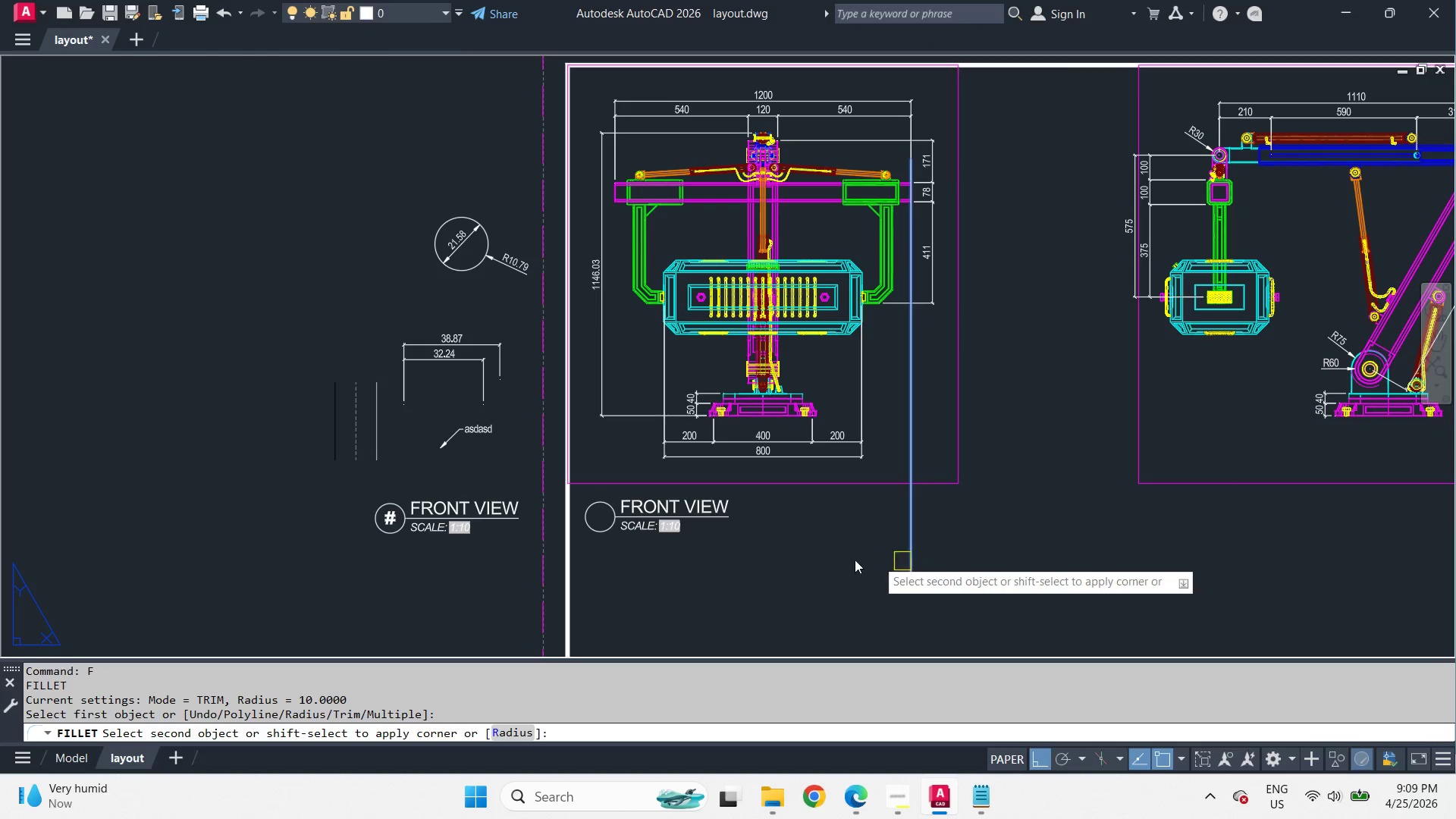 
hold_key(key=ShiftLeft, duration=1.02)
left_click([733, 526])
 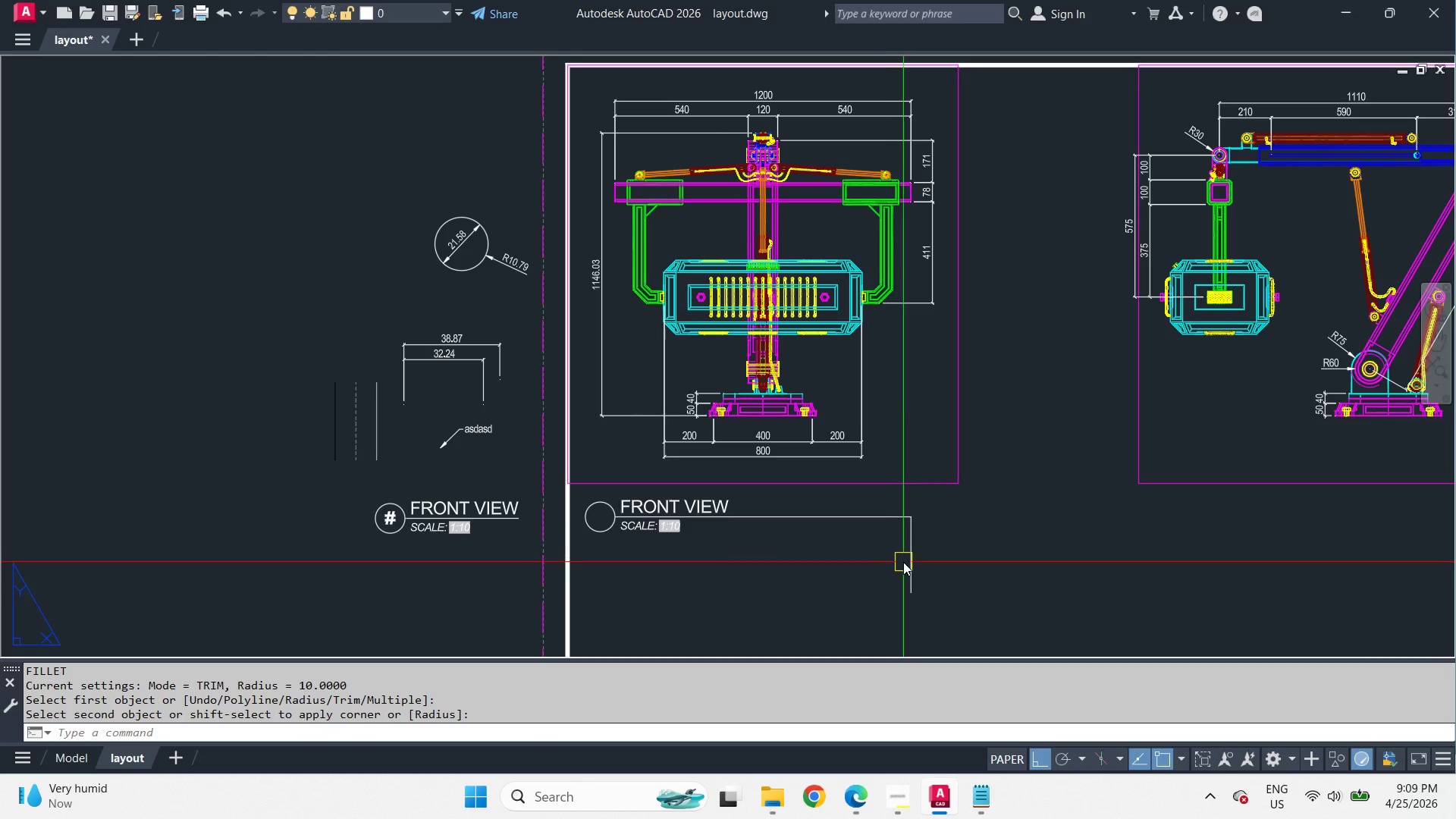 
left_click([914, 566])
 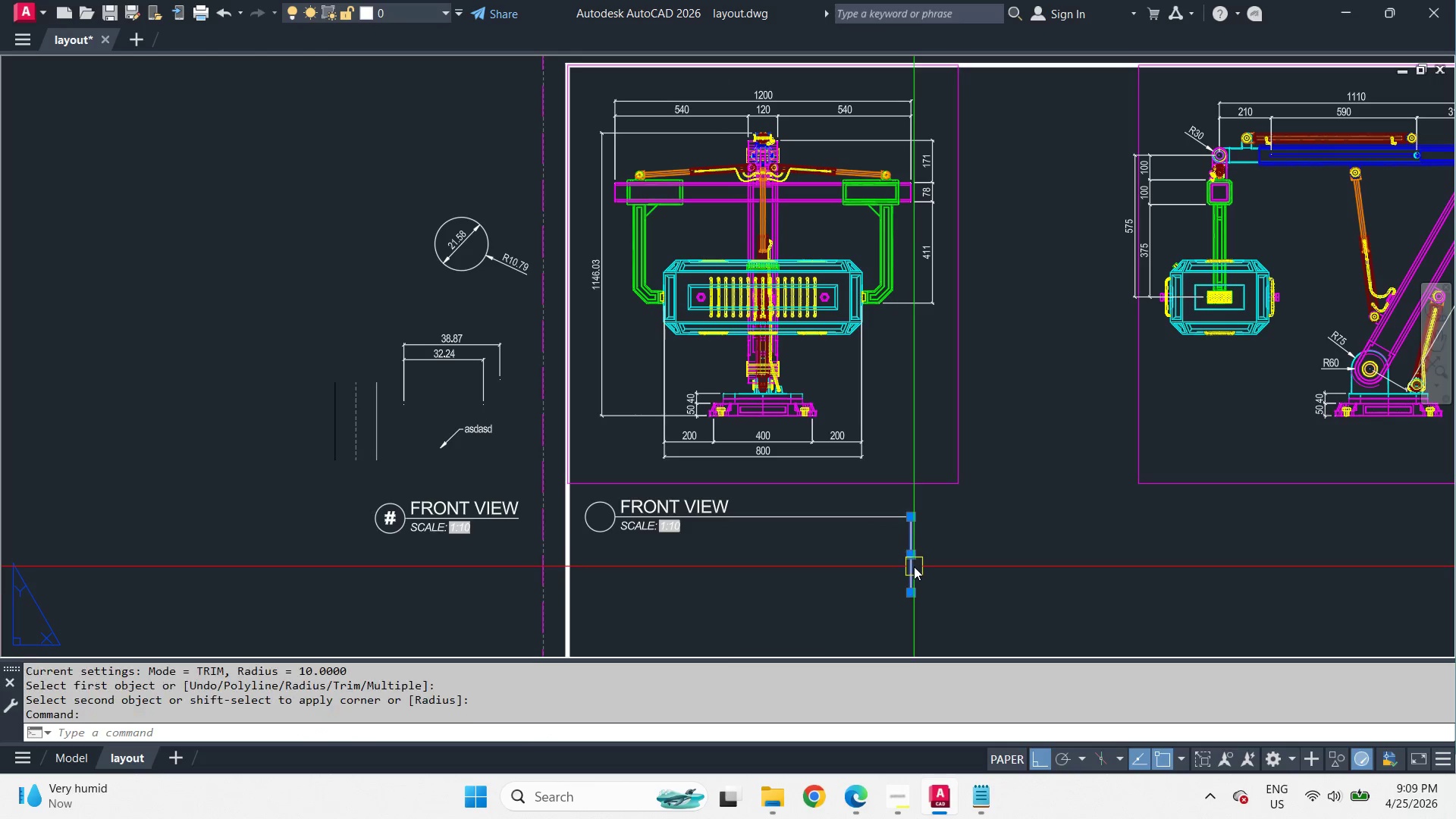 
key(E)
 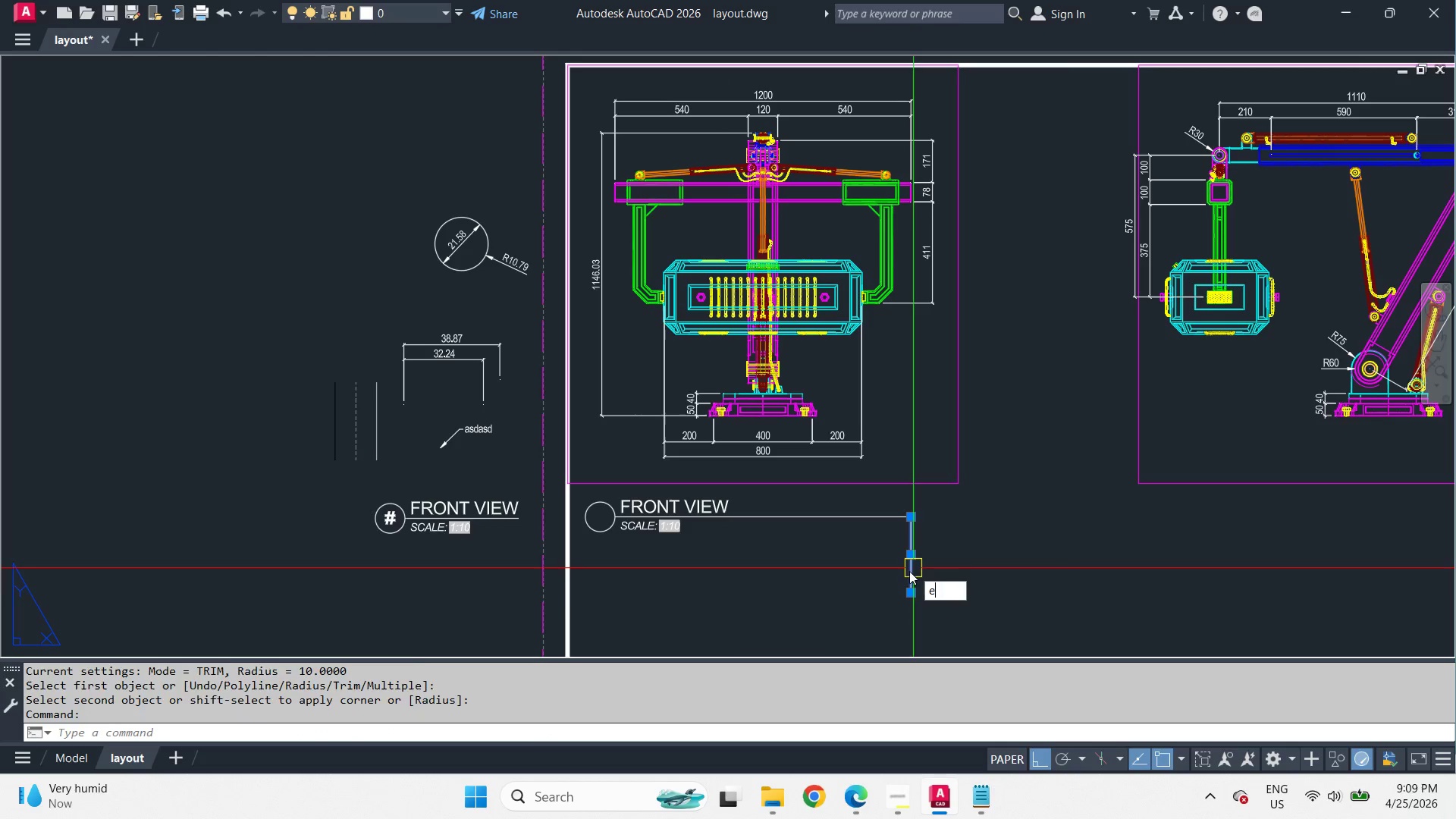 
key(Space)
 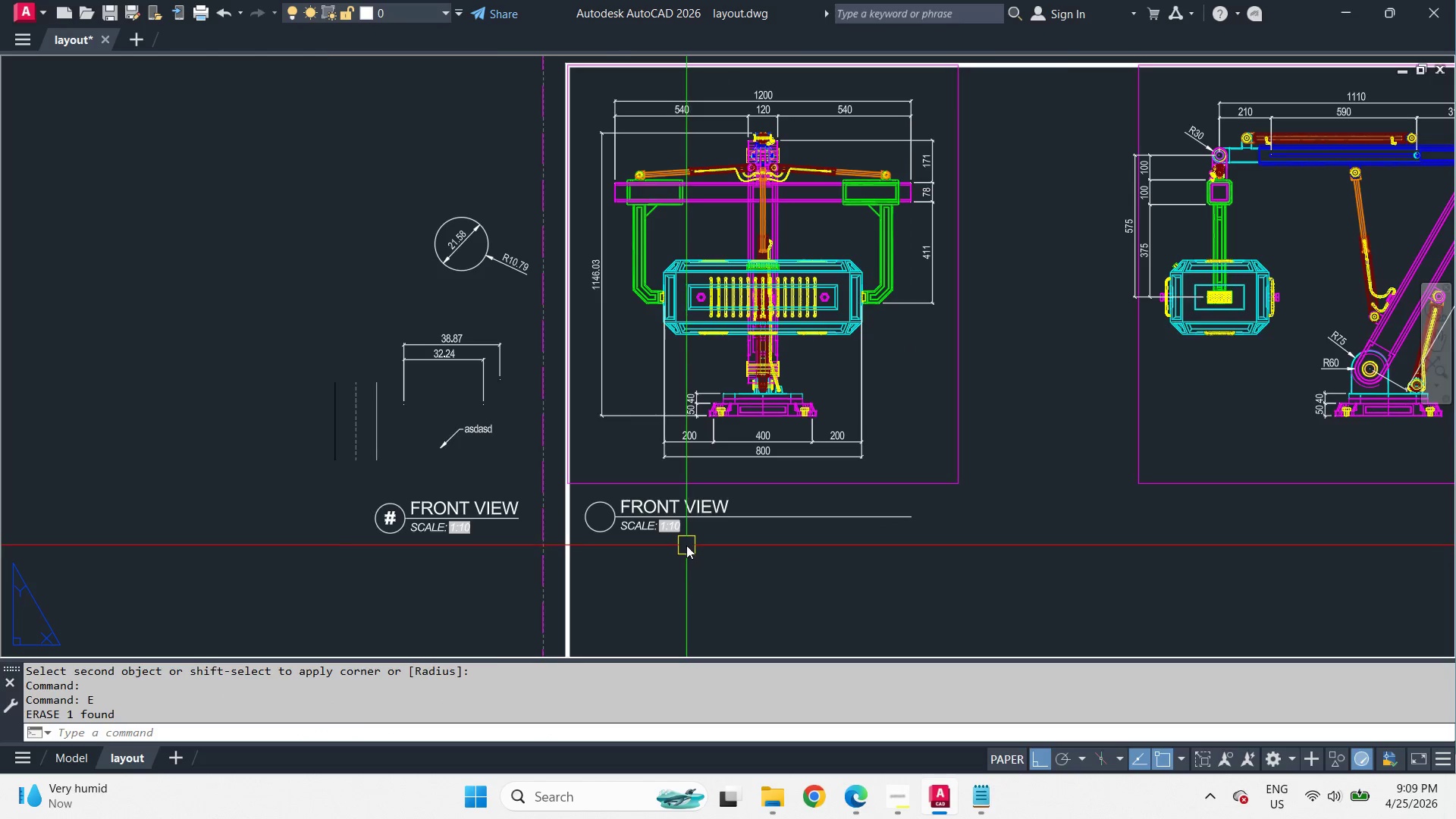 
scroll: coordinate [686, 540], scroll_direction: up, amount: 1.0
 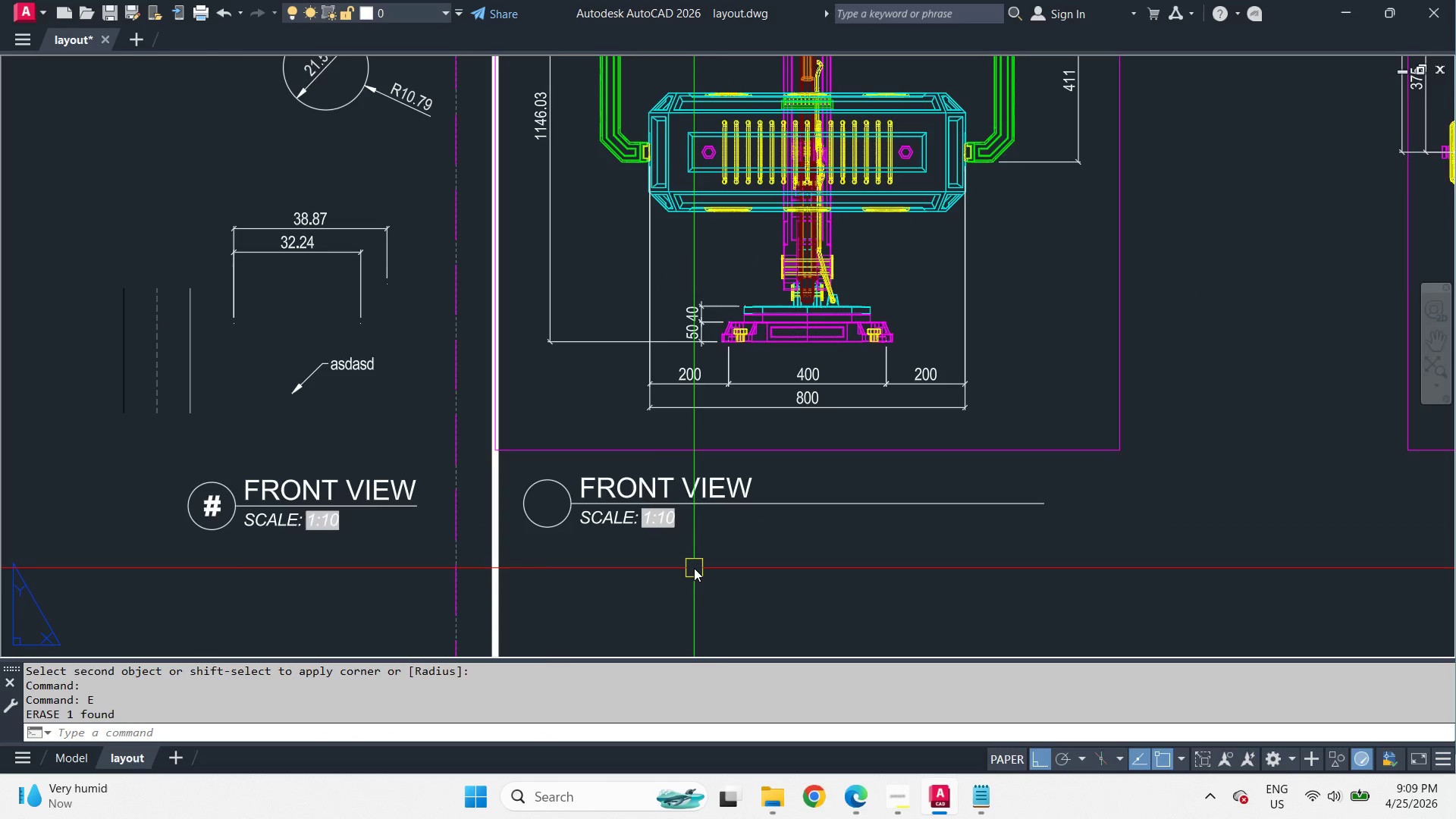 
scroll: coordinate [694, 568], scroll_direction: down, amount: 2.0
 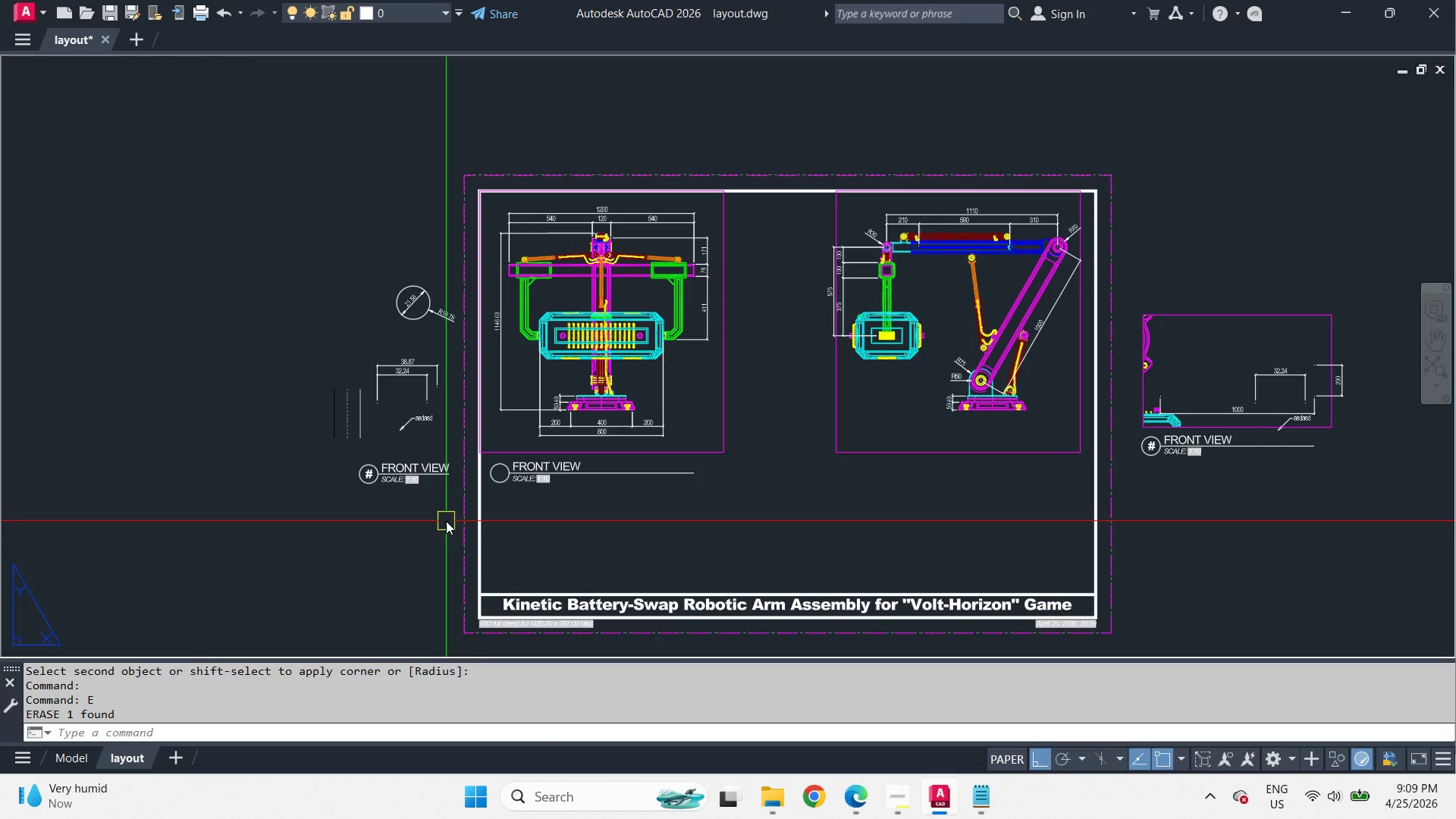 
double_click([231, 155])
 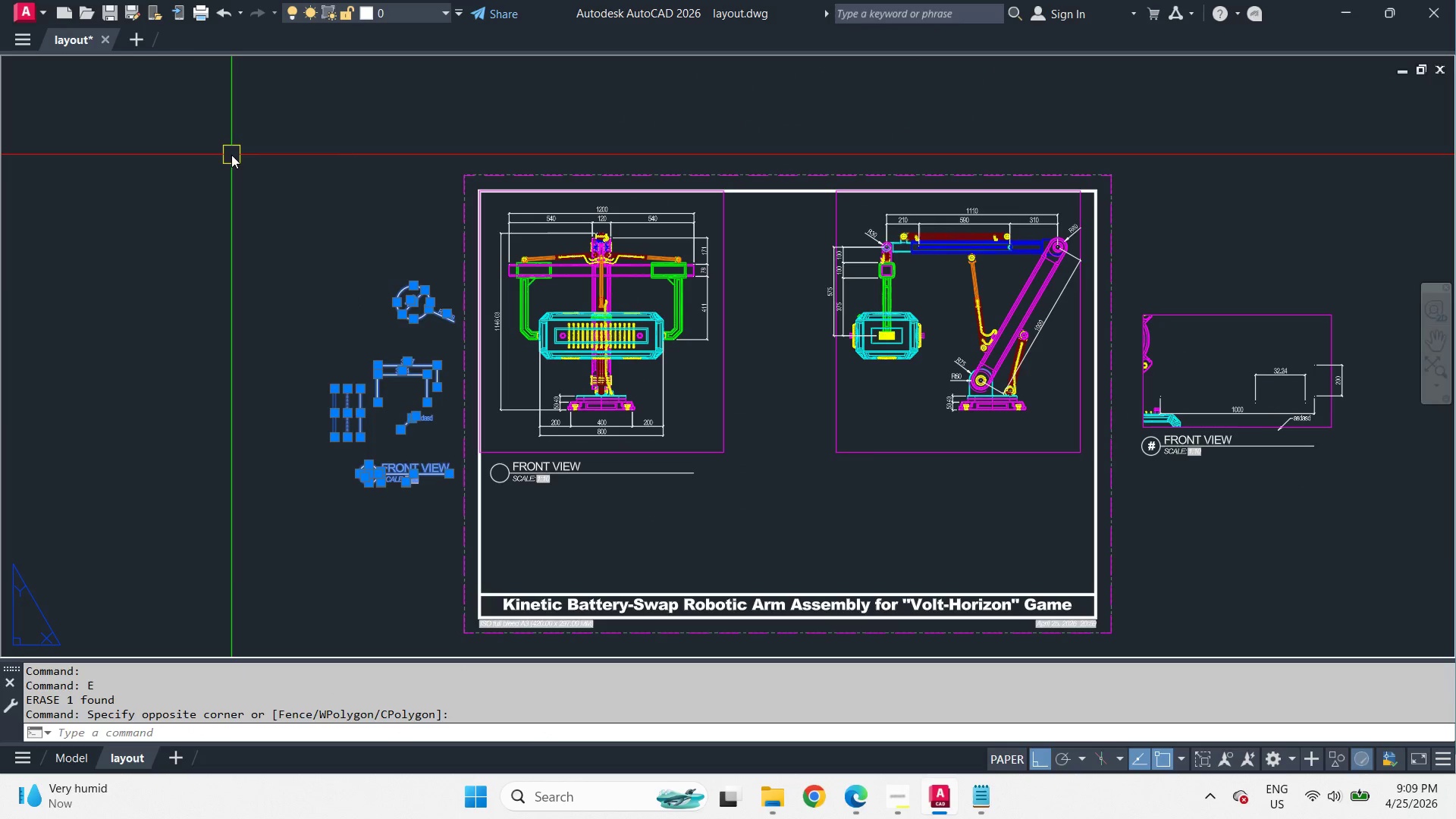 
key(E)
 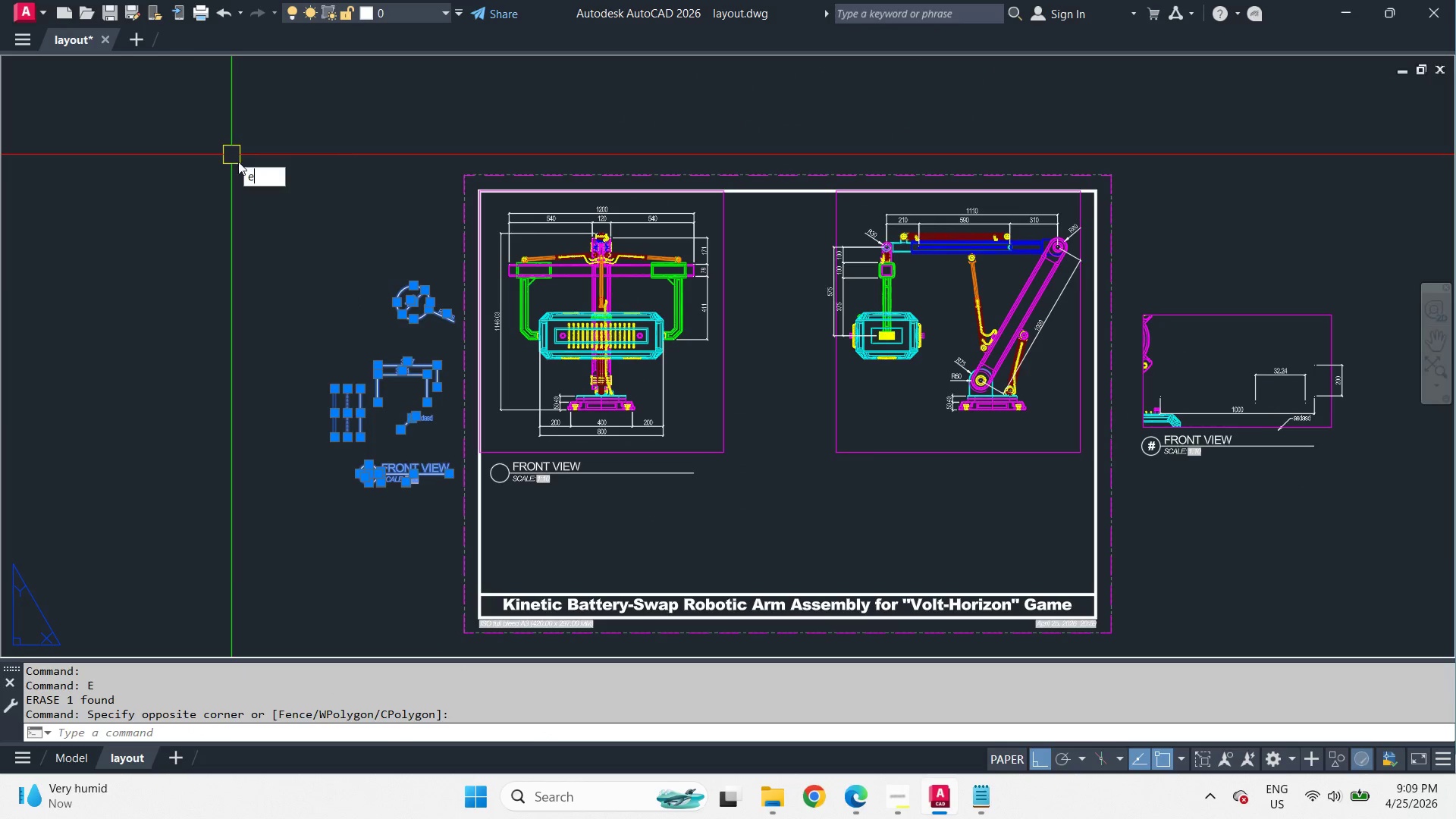 
key(Space)
 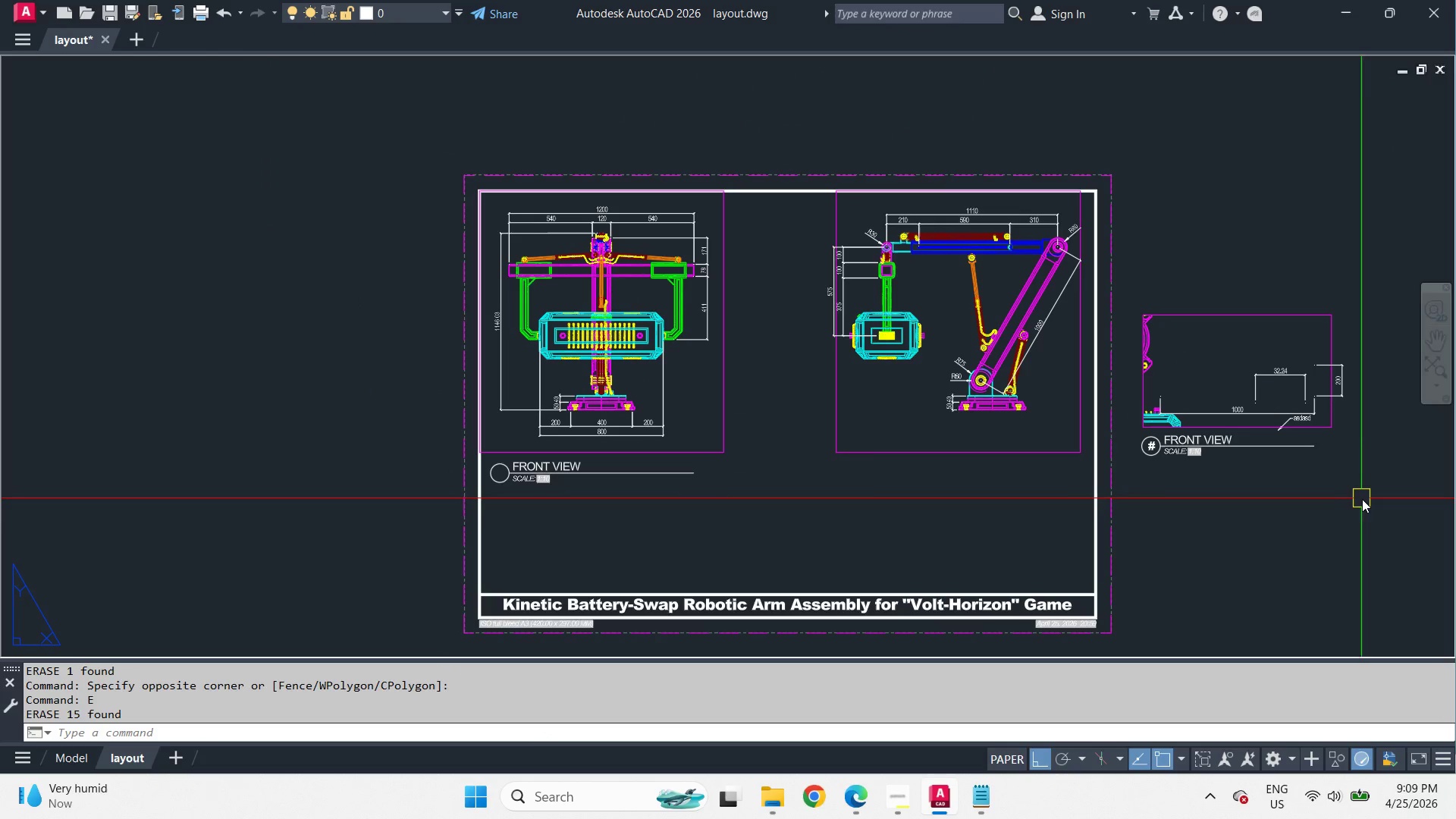 
left_click([1362, 499])
 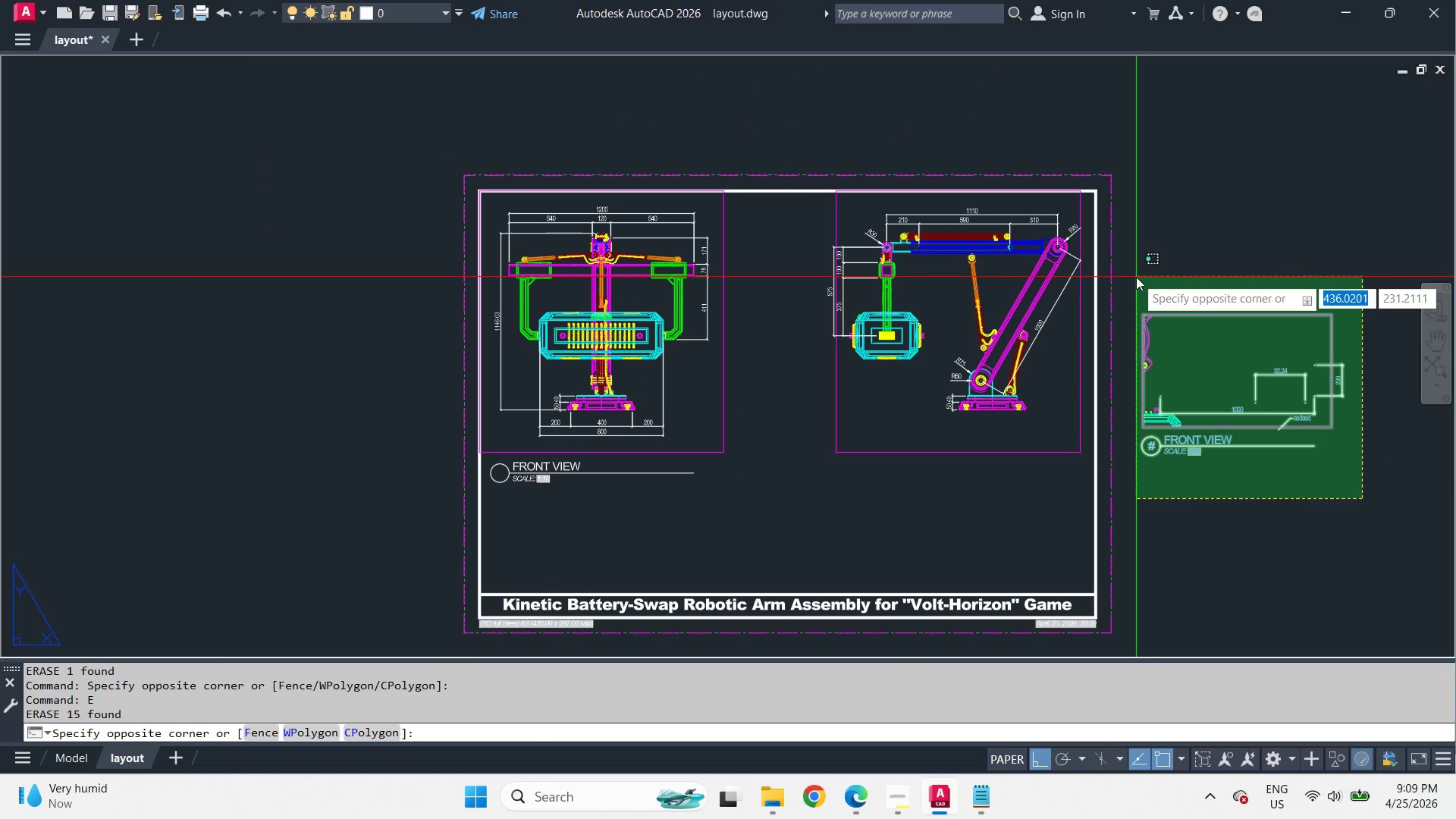 
left_click([1136, 277])
 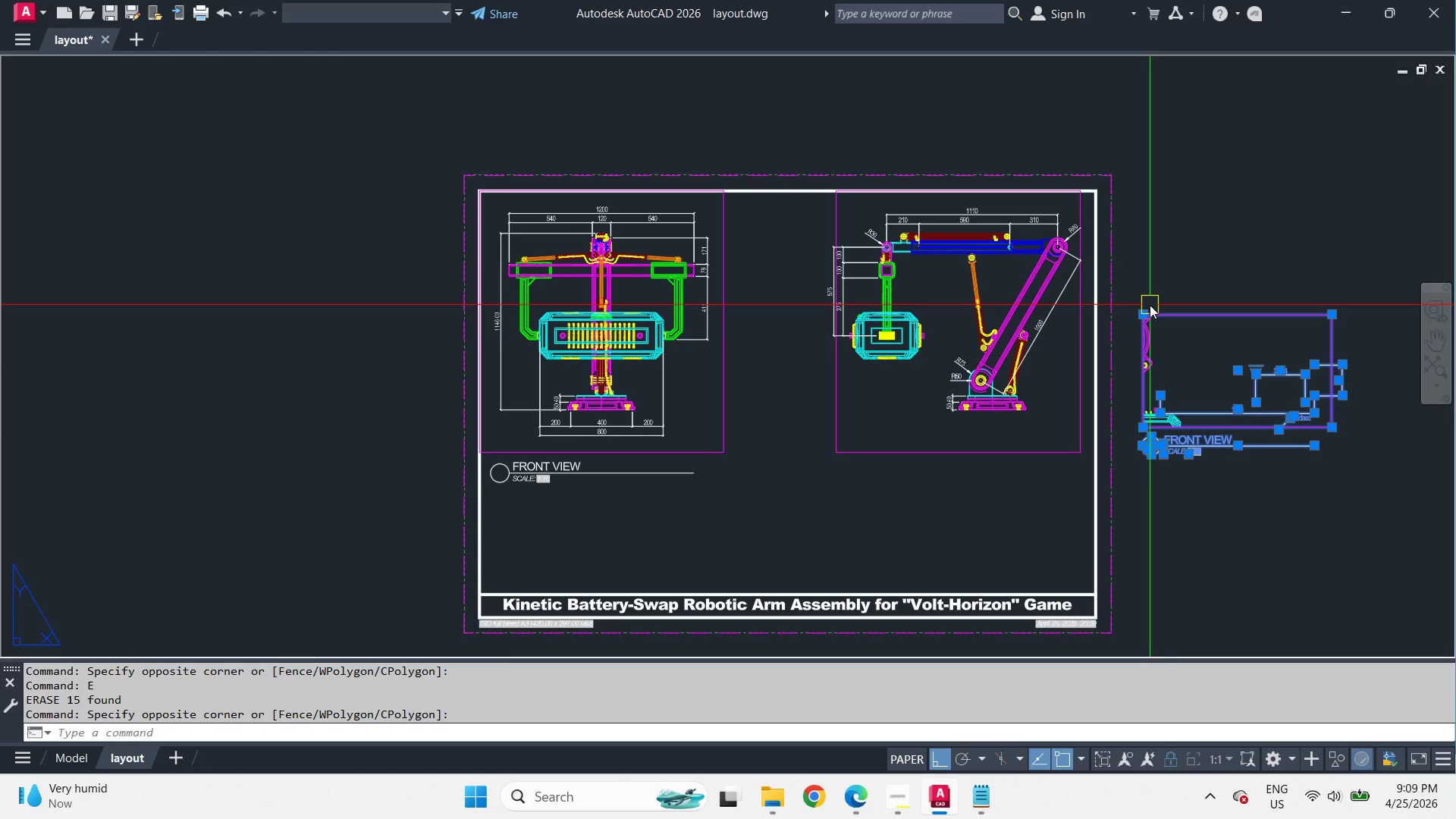 
key(E)
 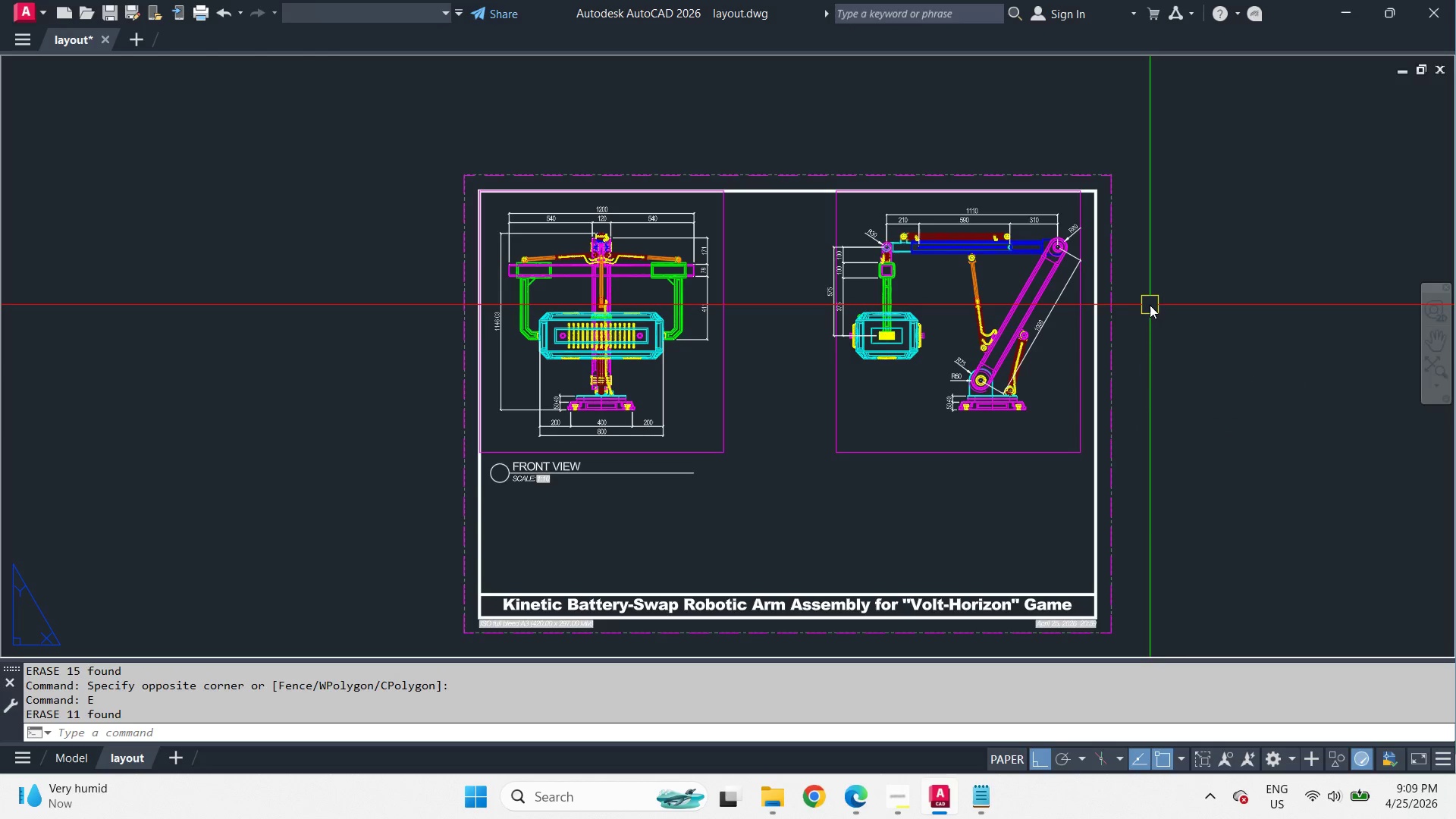 
key(Space)
 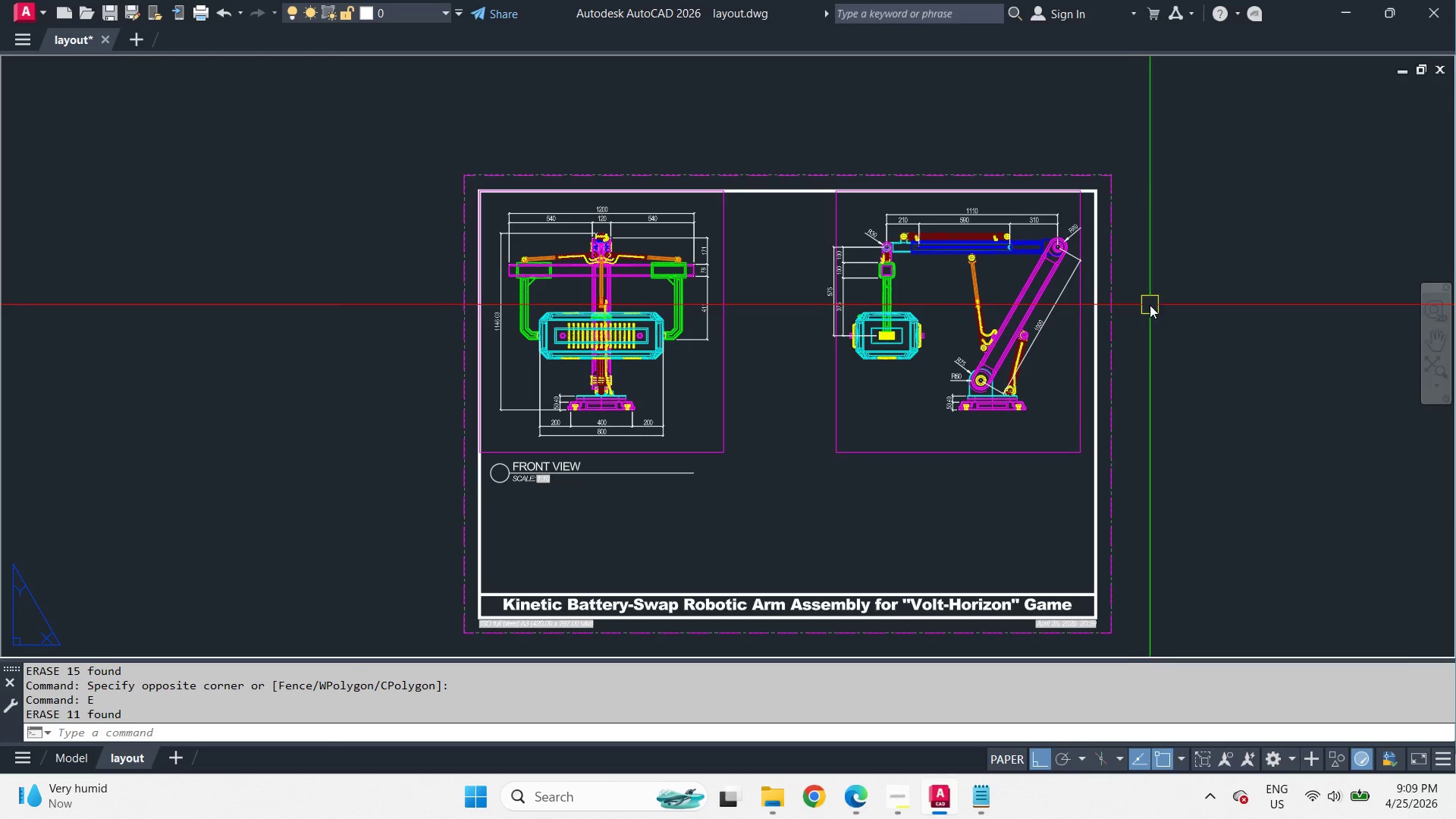 
left_click_drag(start_coordinate=[336, 132], to_coordinate=[343, 136])
 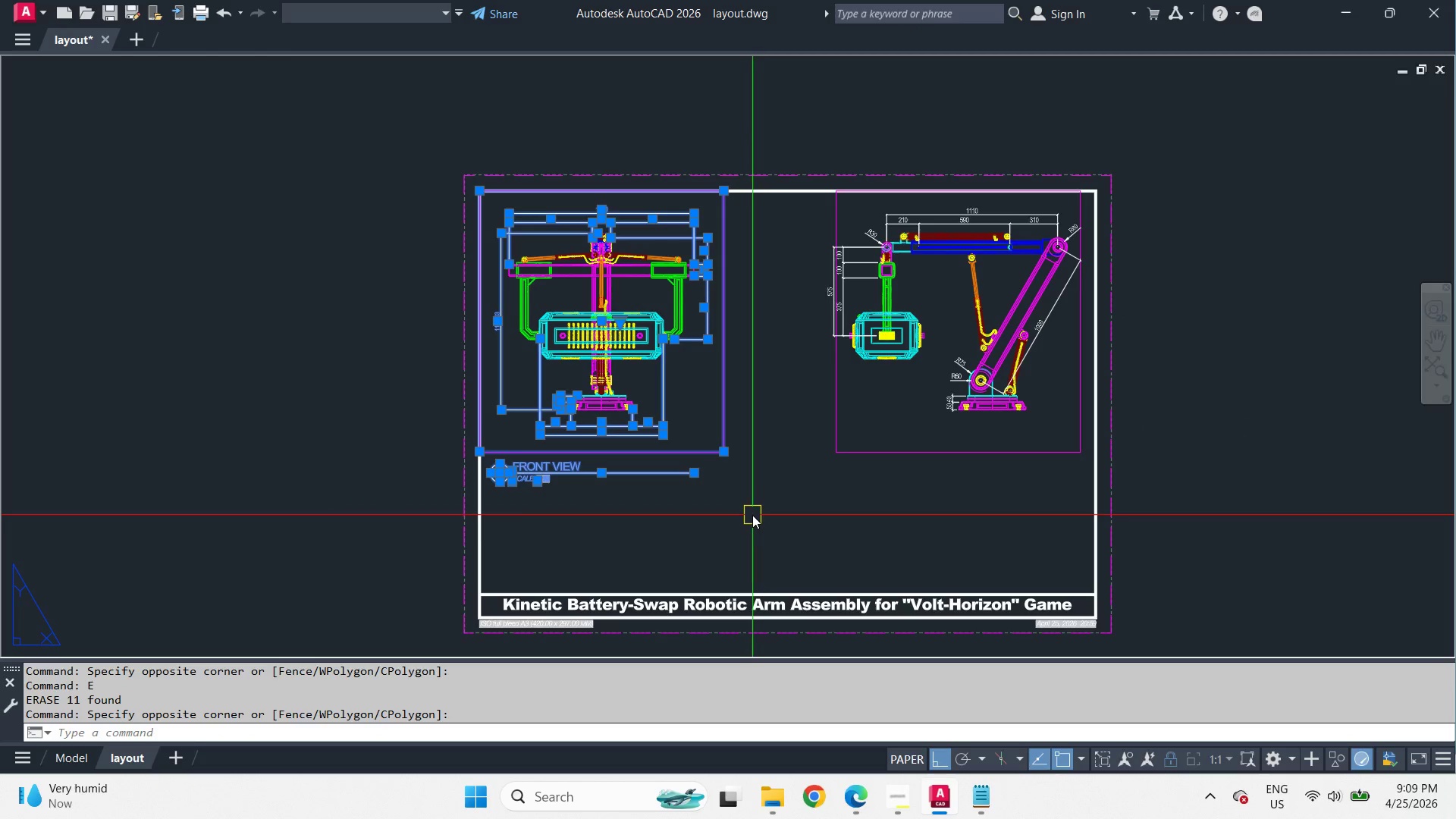 
key(M)
 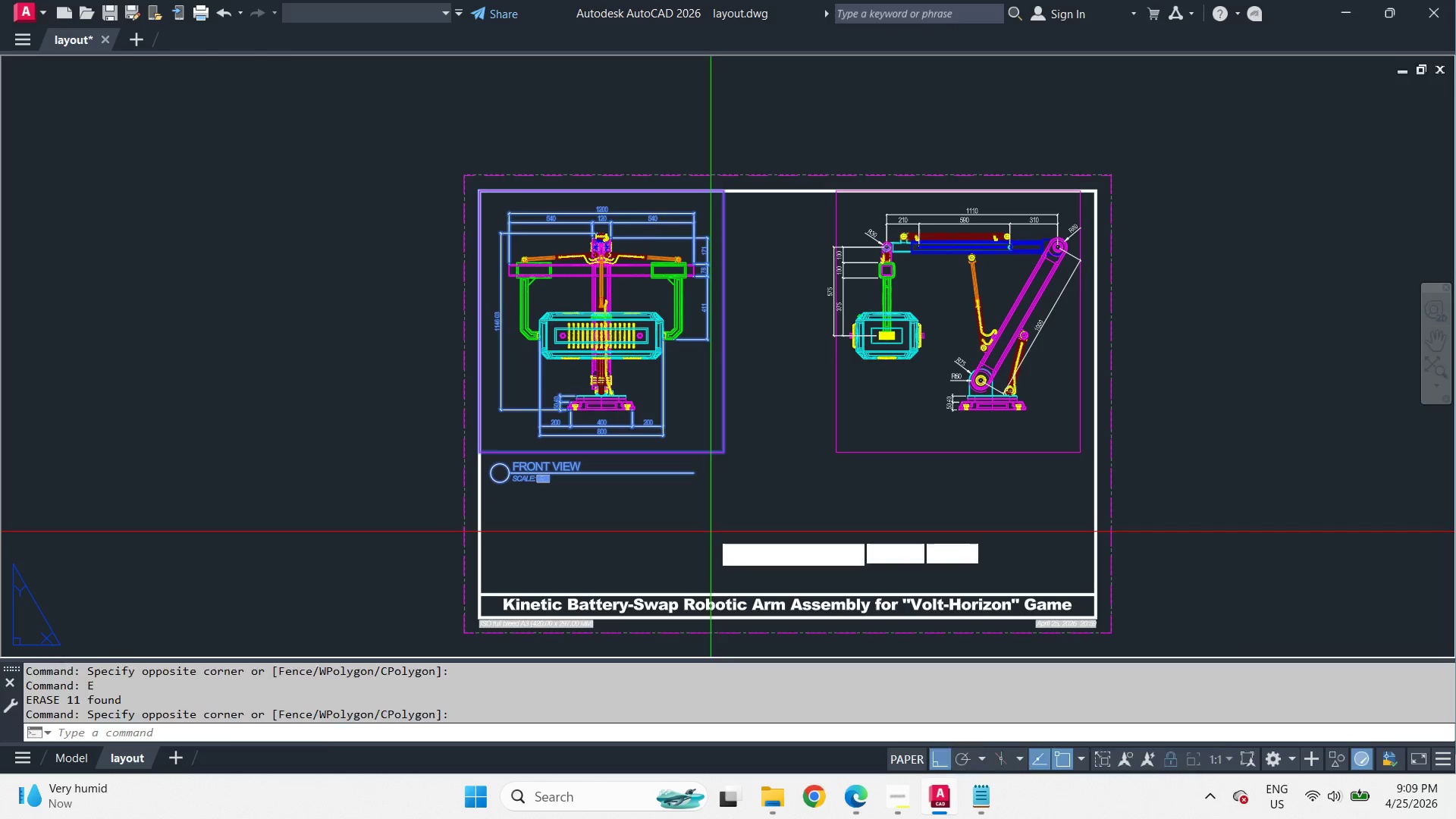 
key(Space)
 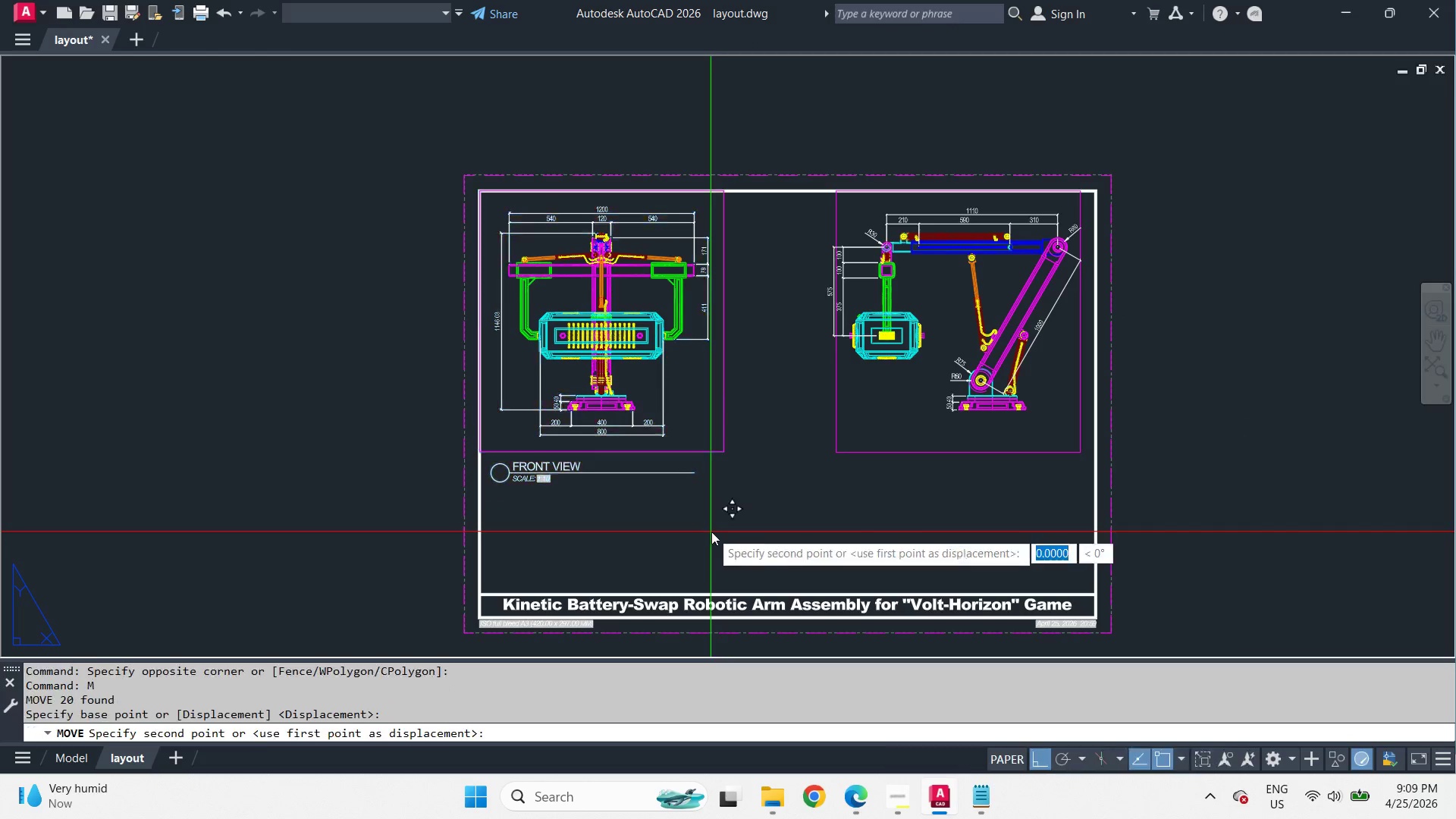 
left_click_drag(start_coordinate=[711, 532], to_coordinate=[722, 535])
 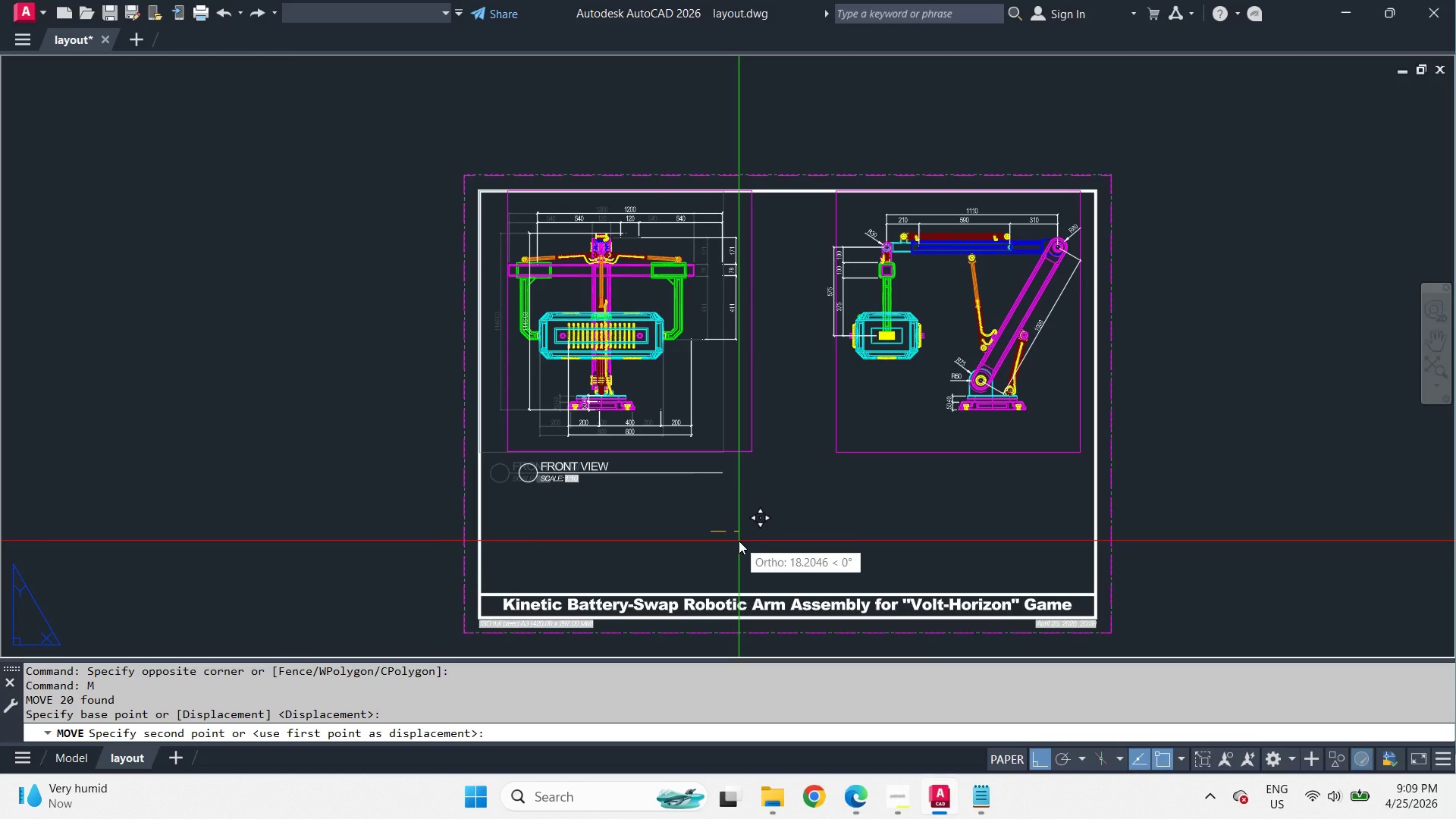 
wait(8.27)
 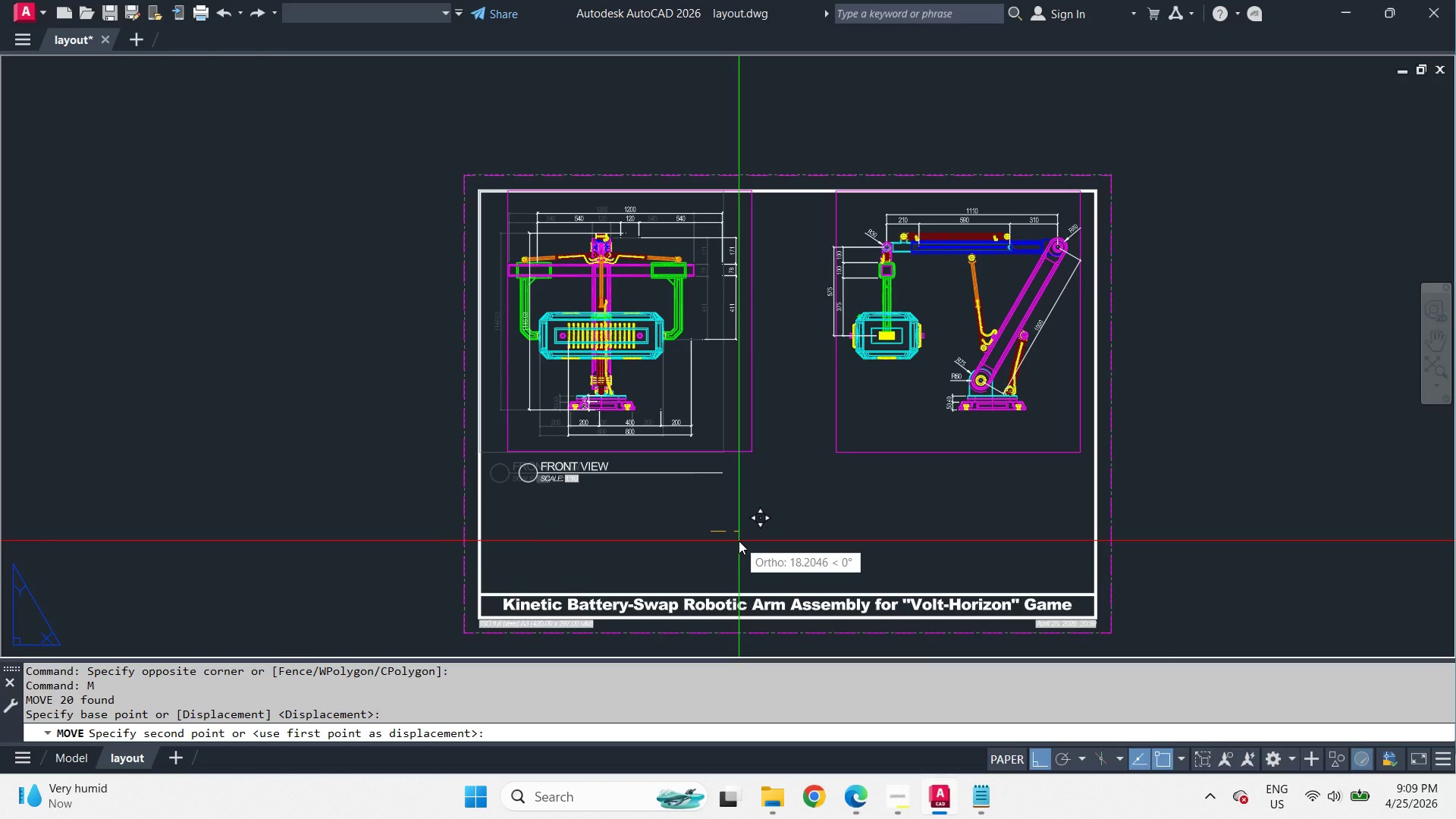 
key(Numpad2)
 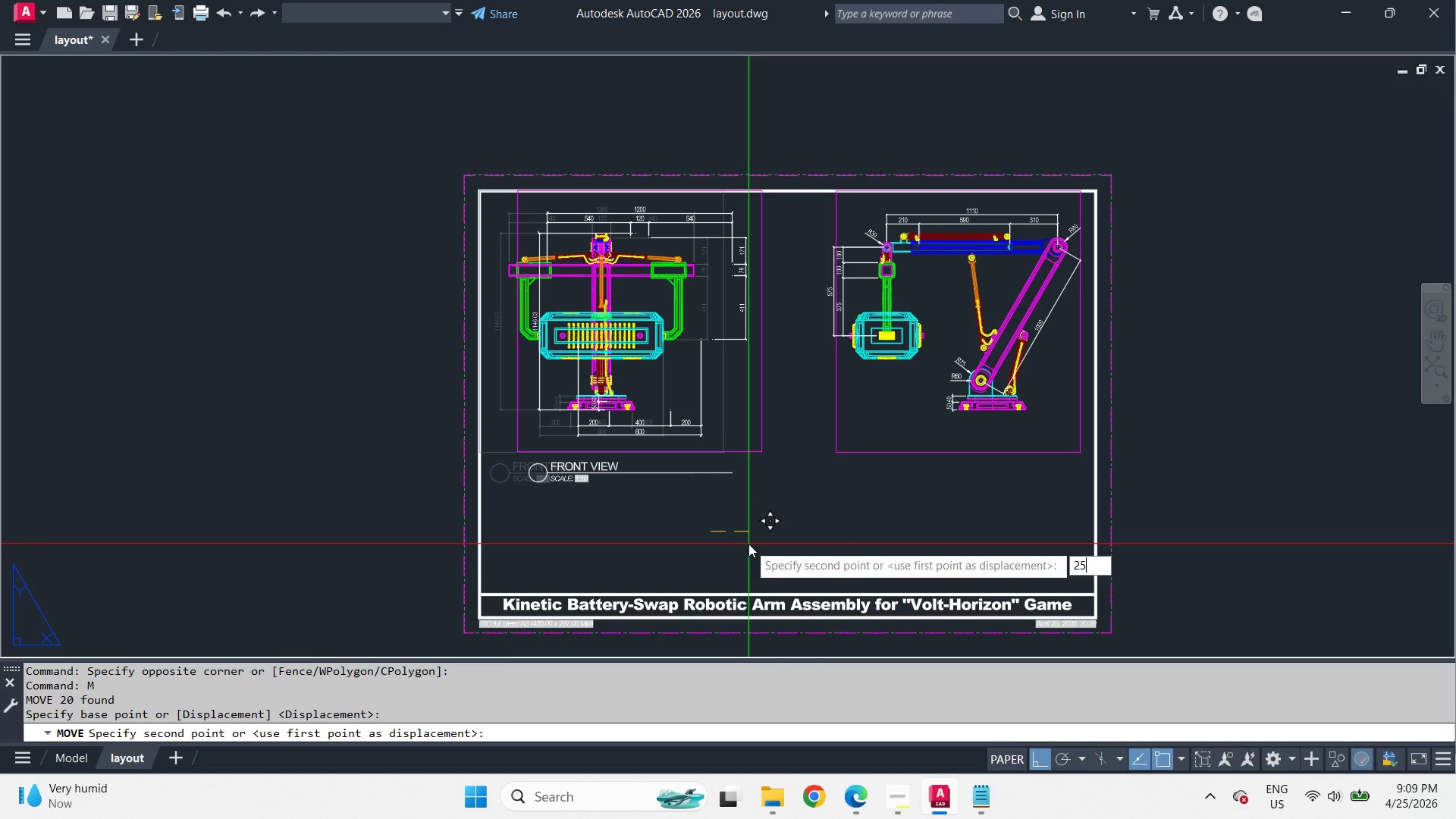 
key(Numpad5)
 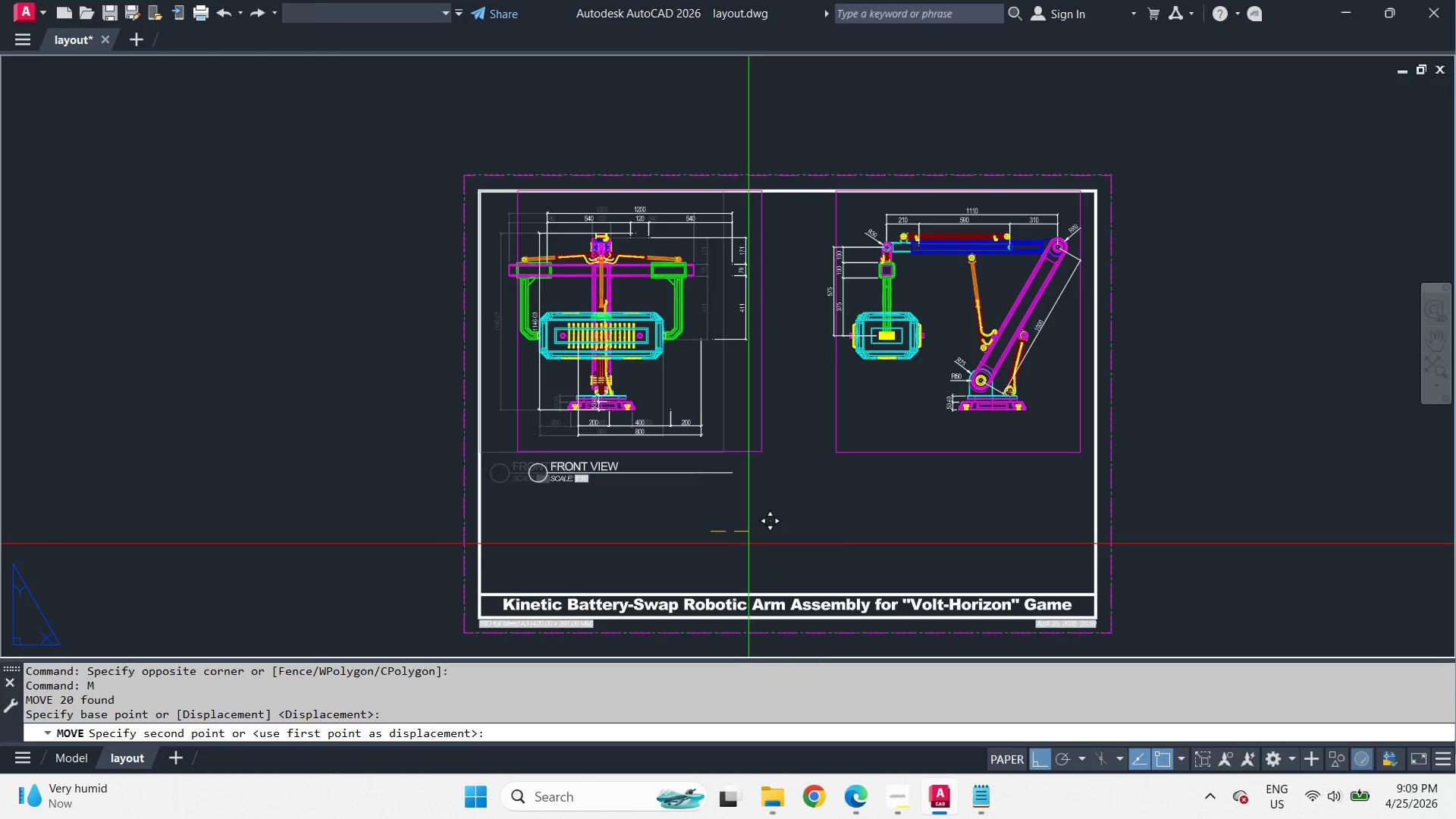 
key(NumpadEnter)
 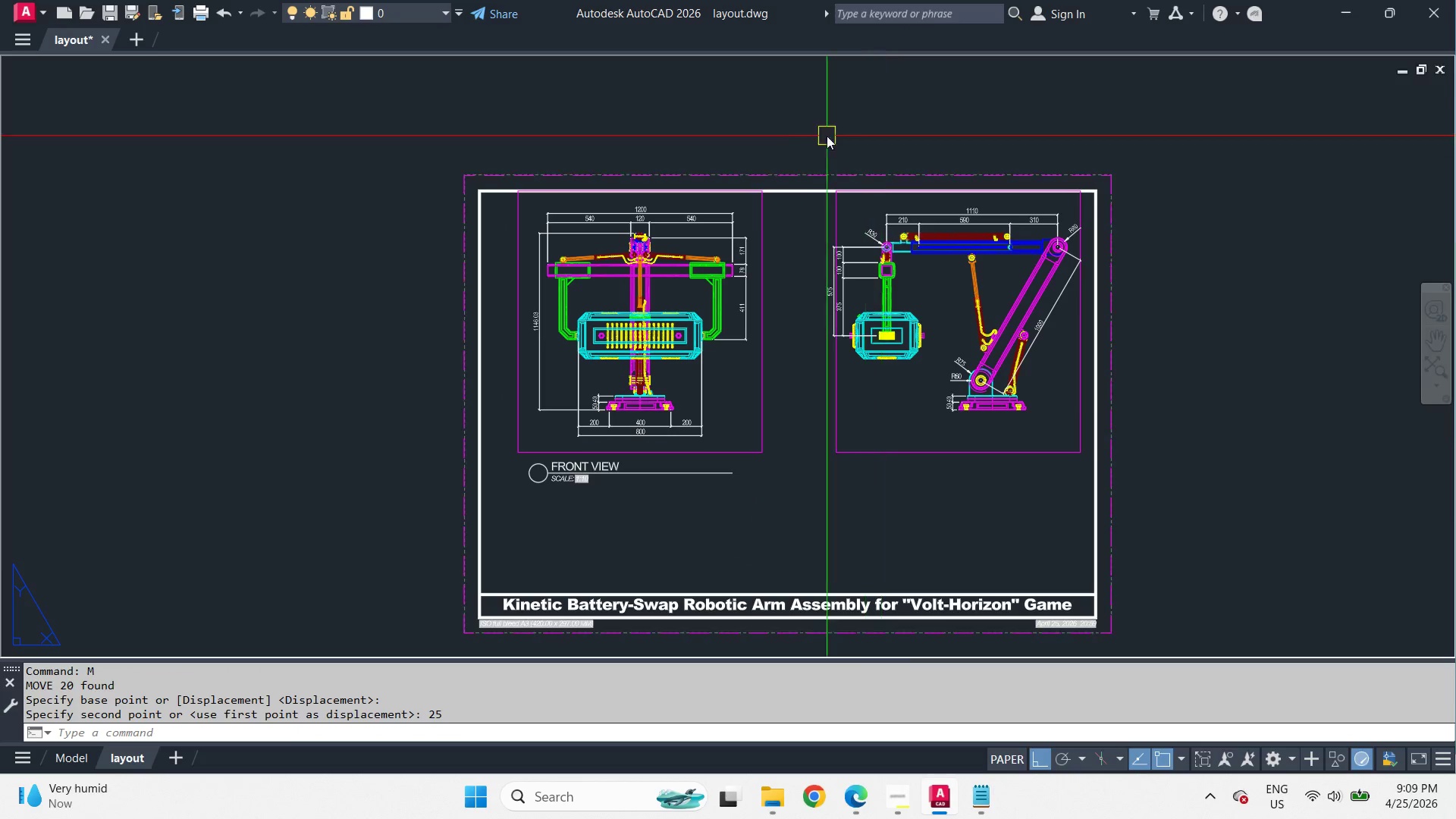 
left_click_drag(start_coordinate=[797, 129], to_coordinate=[852, 197])
 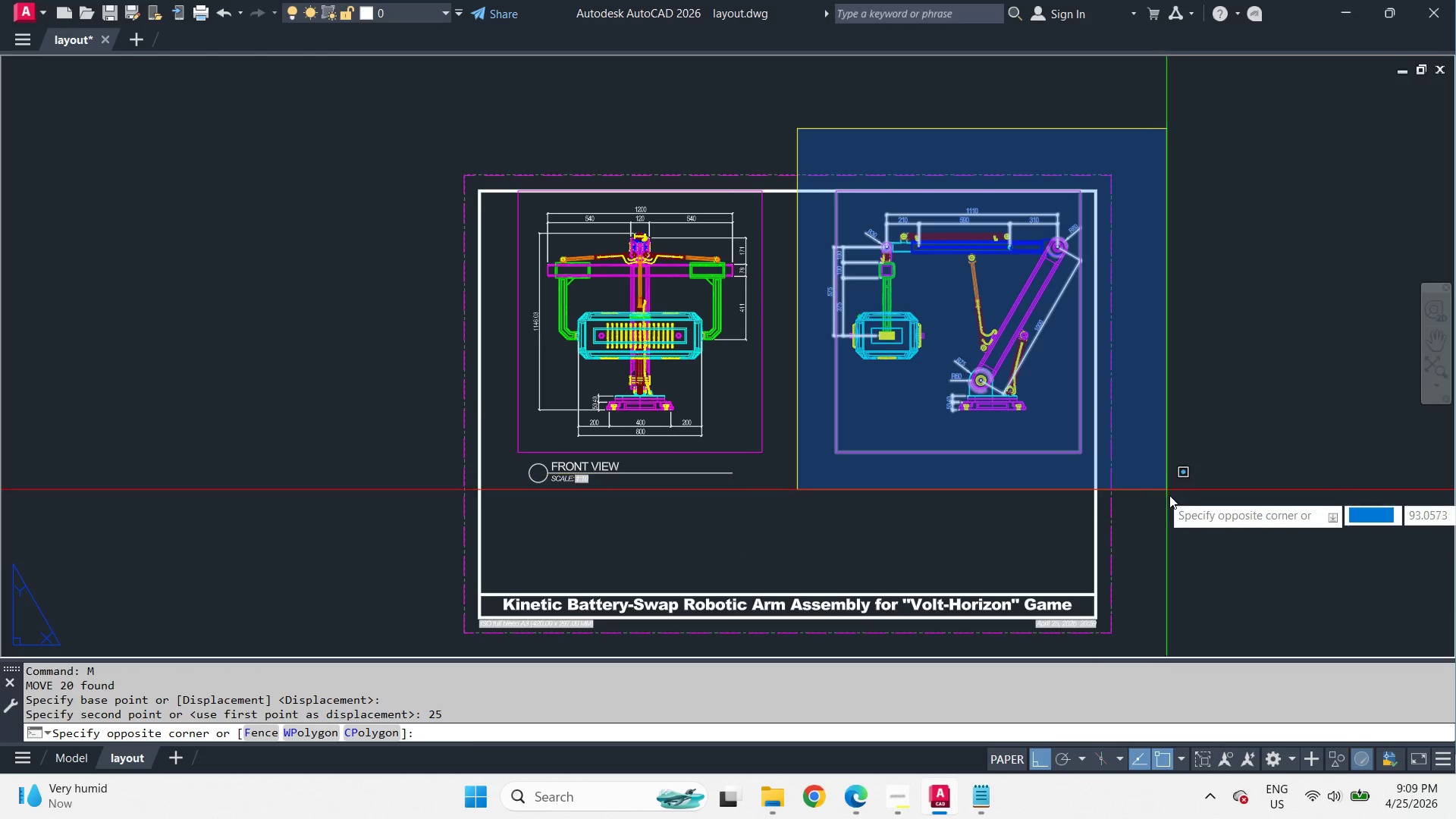 
left_click([1180, 507])
 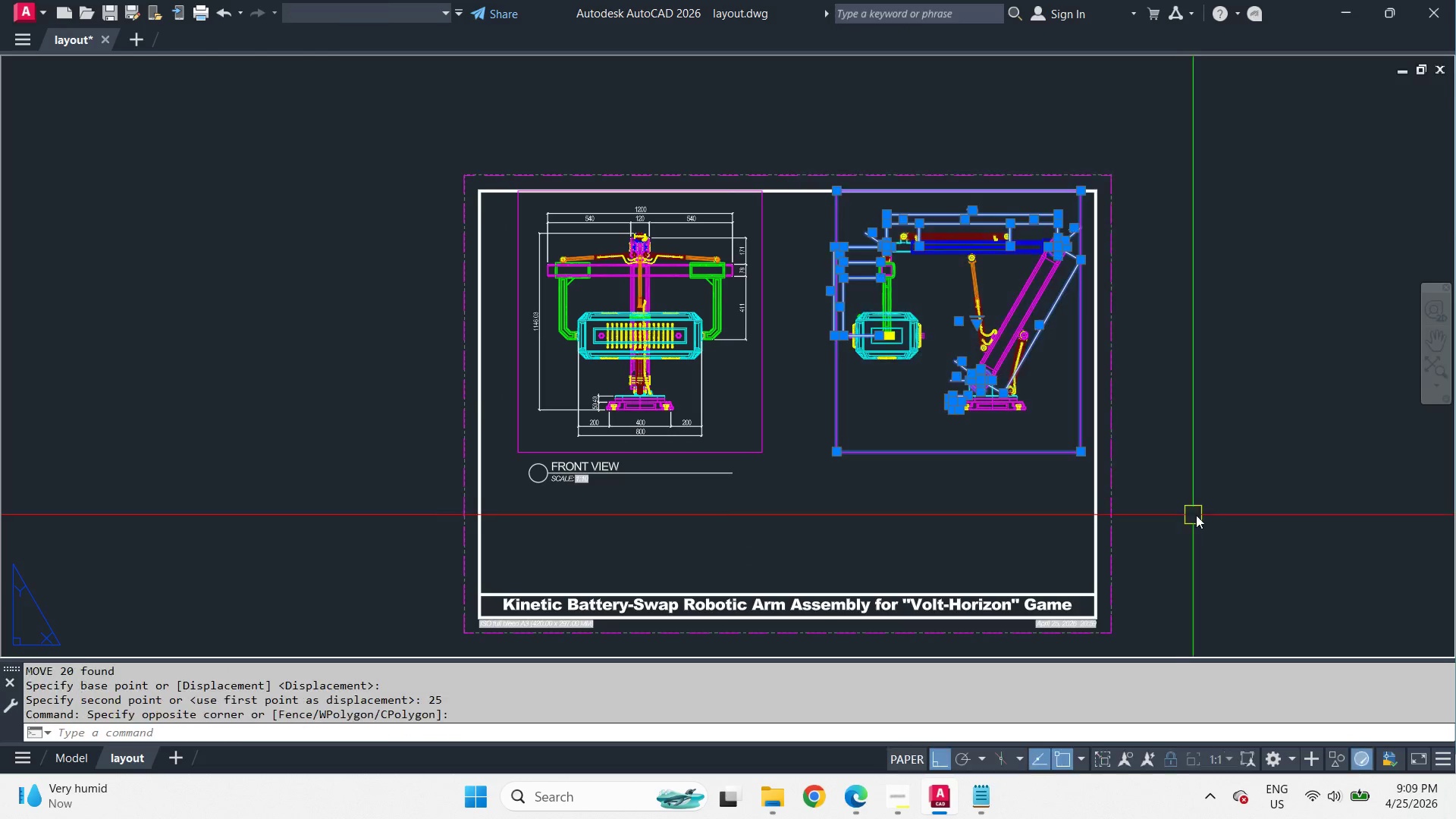 
key(Space)
 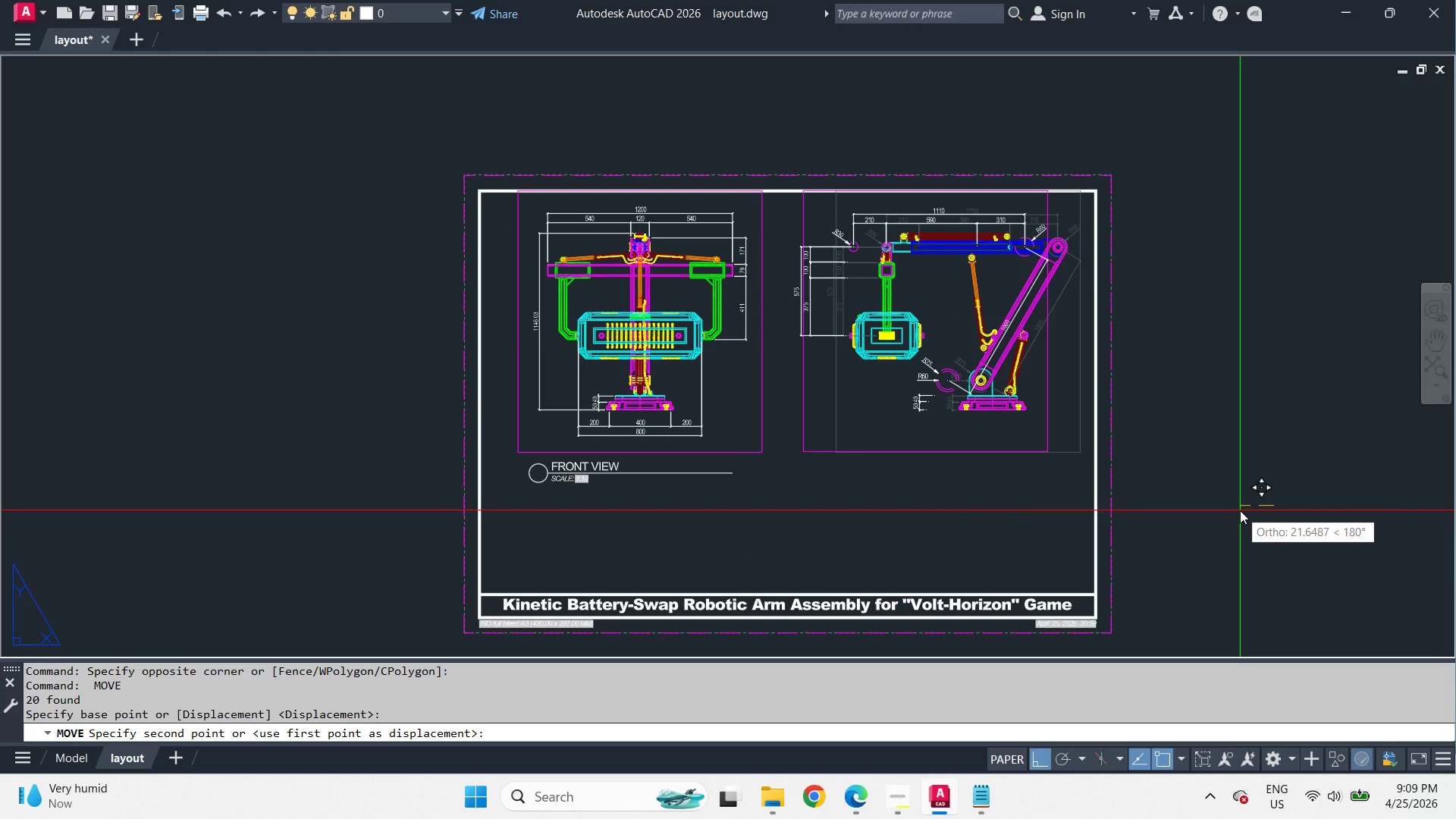 
type(15)
key(NumpadEnter)
type(pre )
 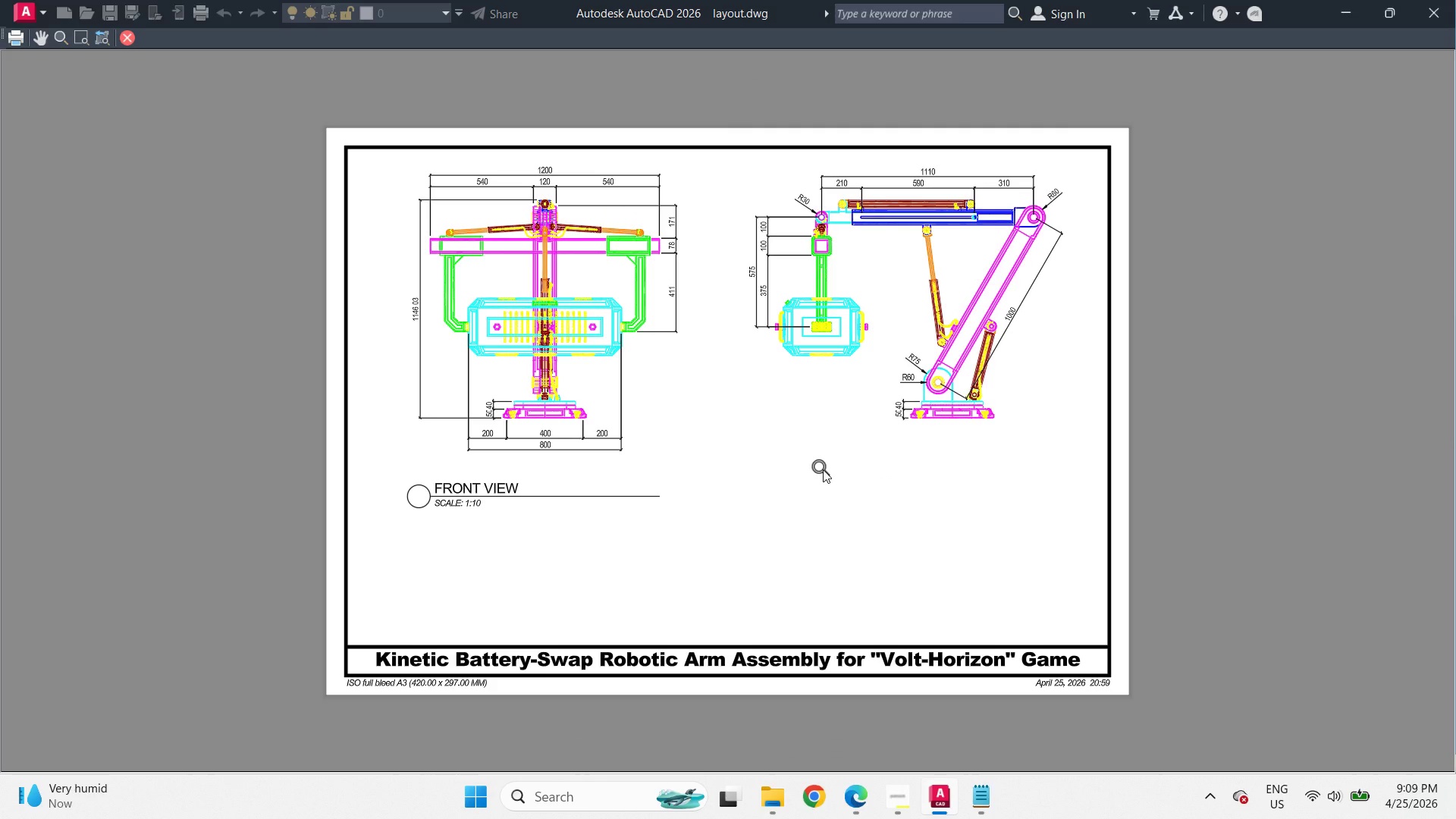 
wait(5.42)
 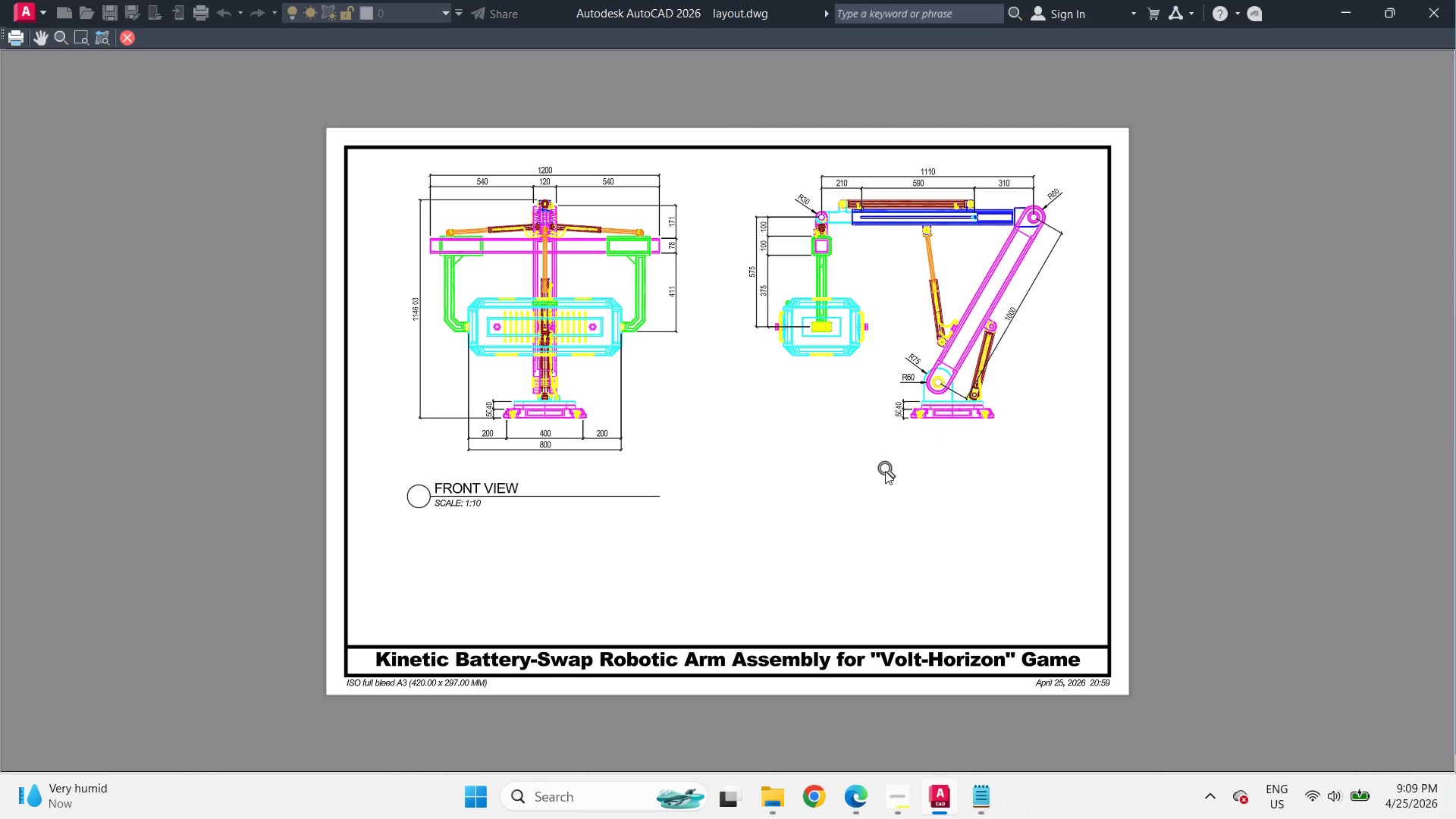 
key(Escape)
 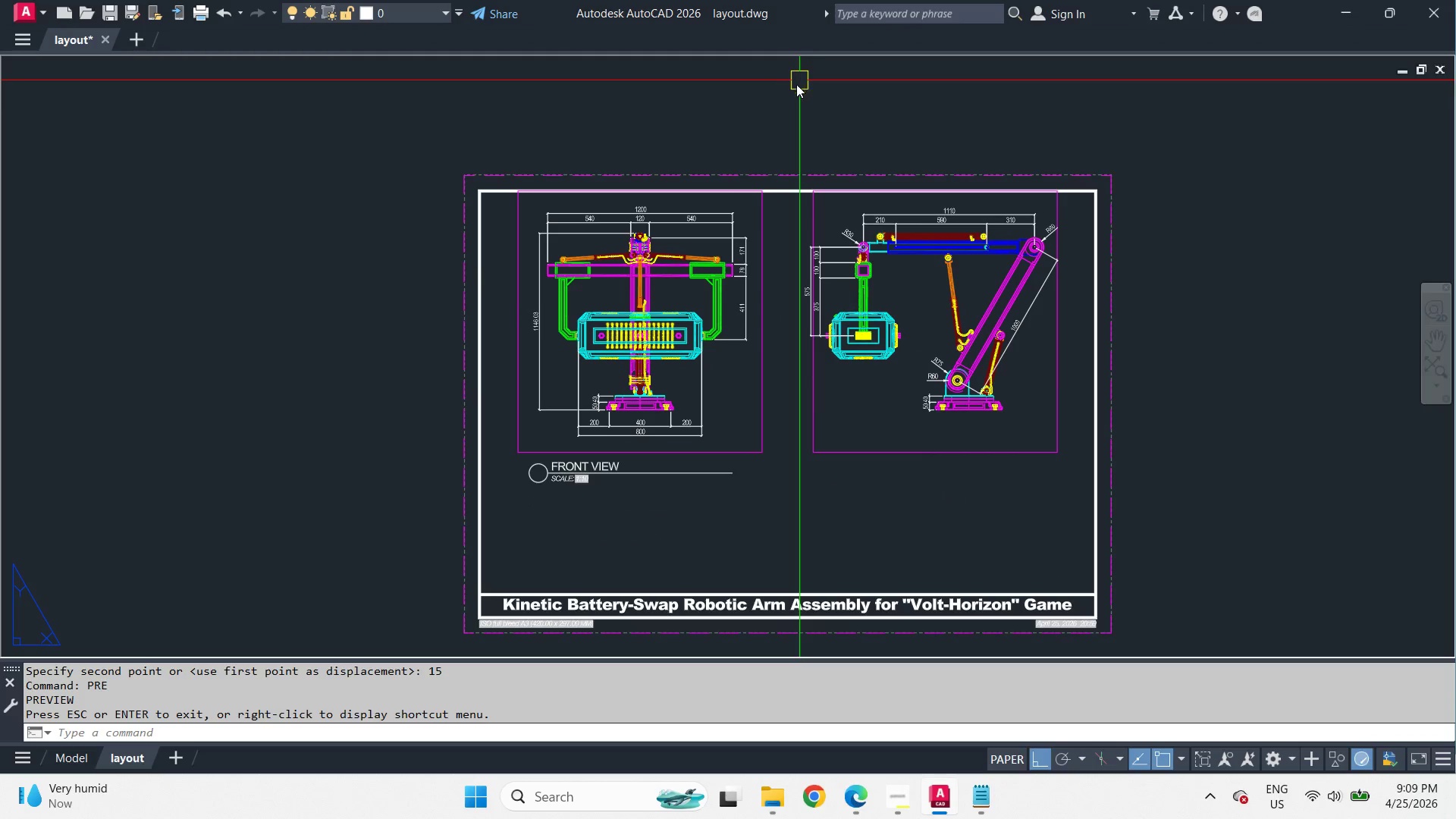 
left_click_drag(start_coordinate=[774, 121], to_coordinate=[803, 159])
 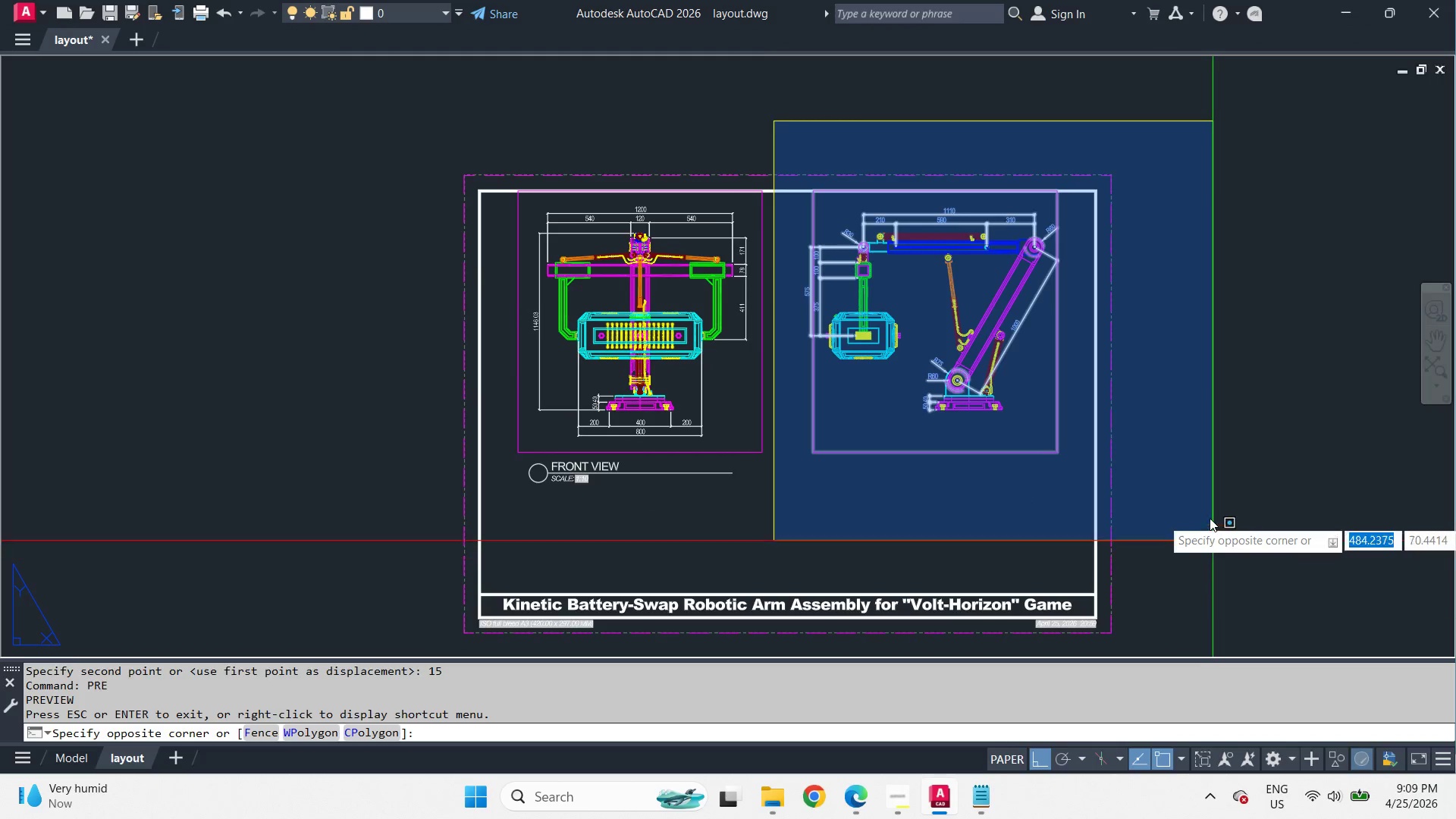 
left_click([1209, 516])
 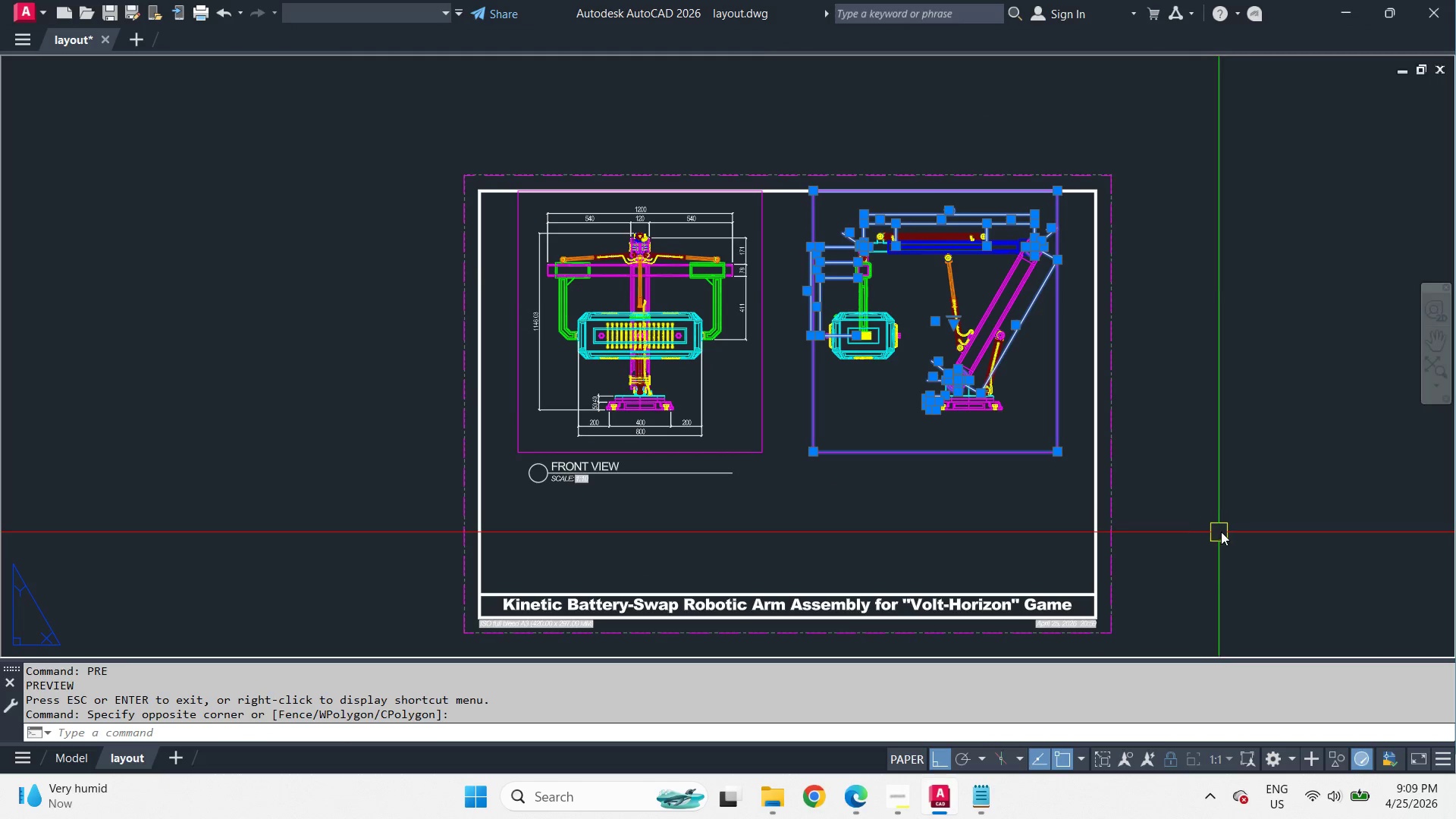 
key(M)
 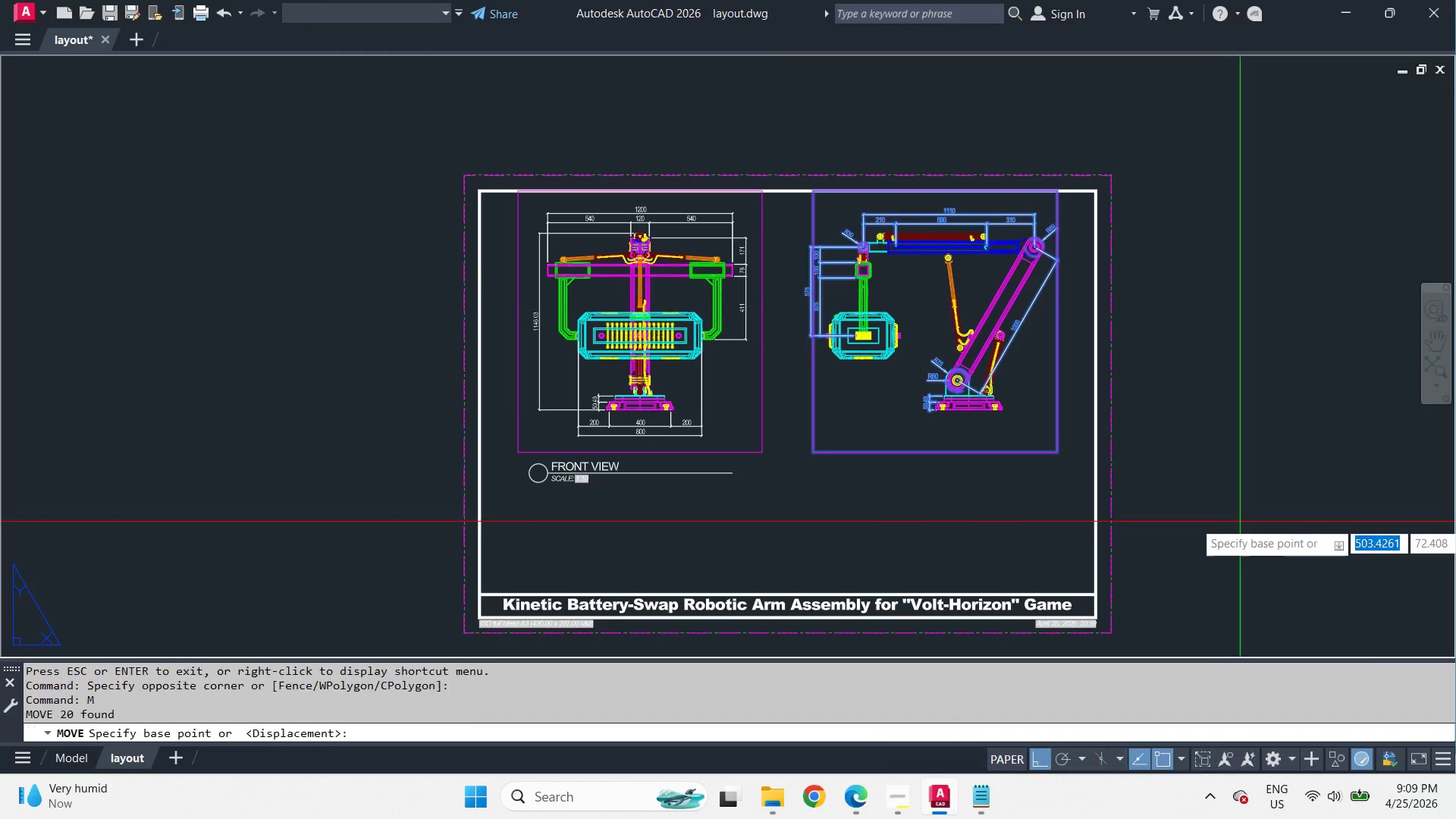 
key(Space)
 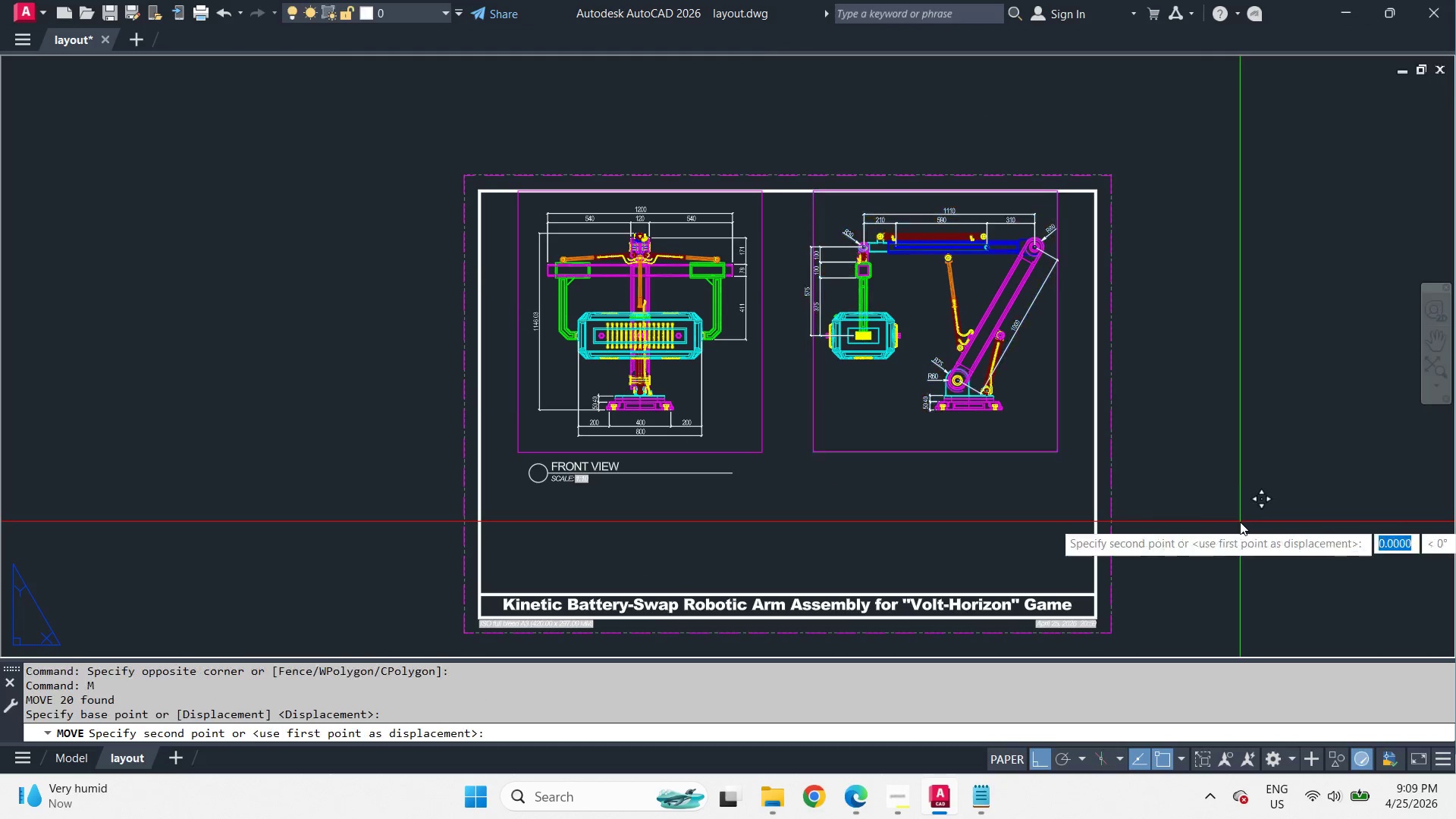 
left_click([1240, 522])
 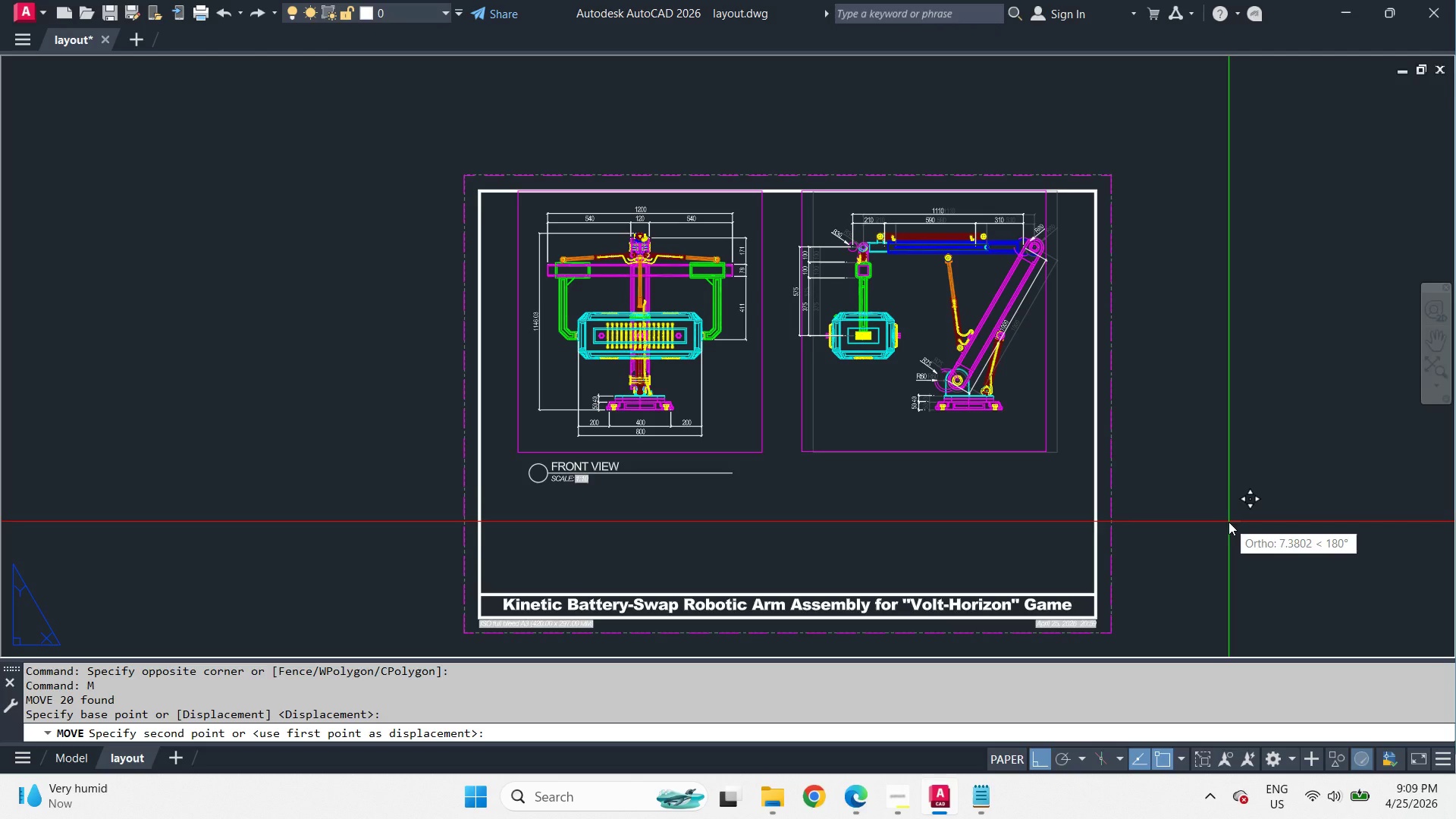 
type(10)
key(NumpadEnter)
type(pre )
key(Escape)
 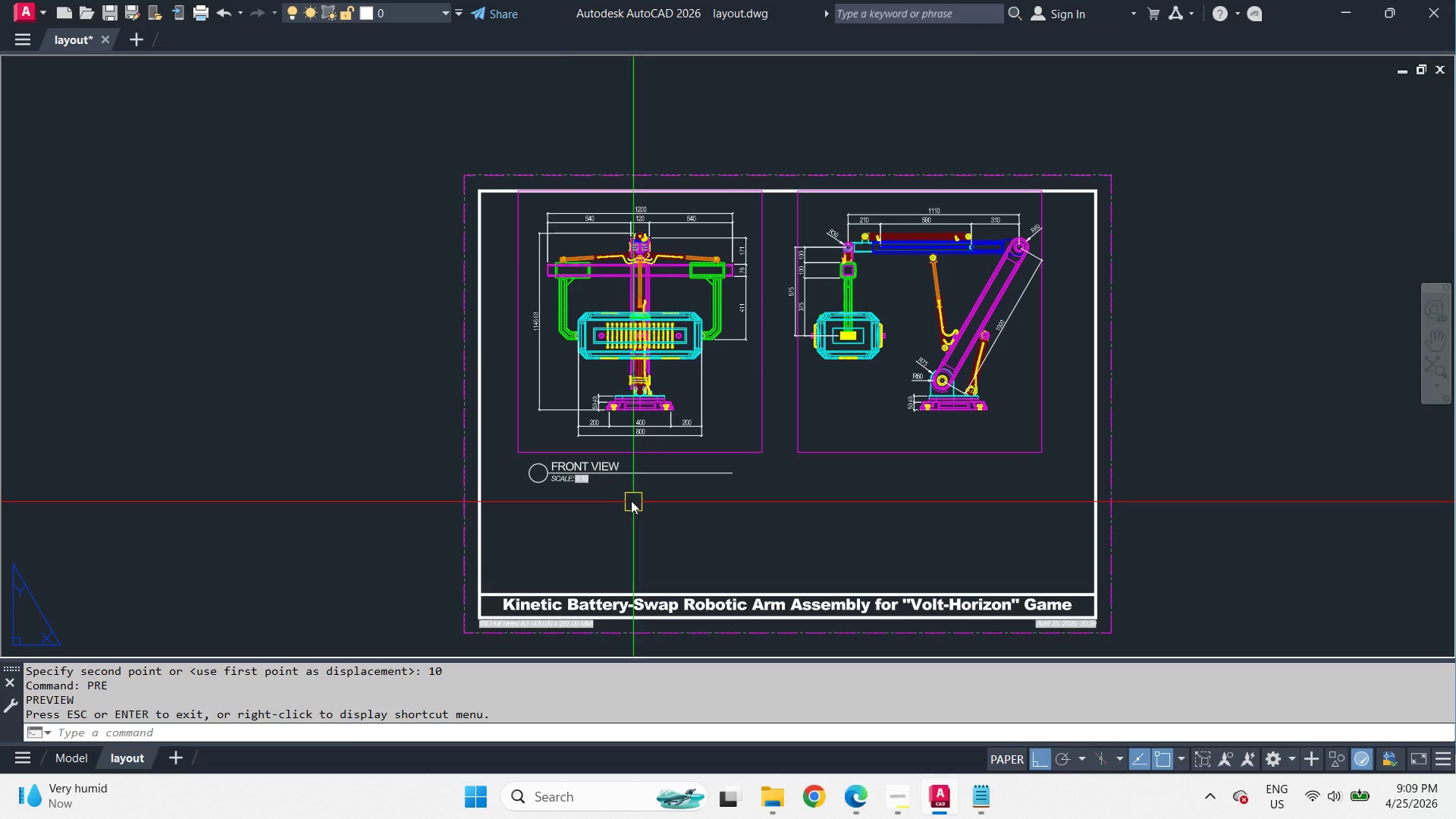 
left_click_drag(start_coordinate=[604, 498], to_coordinate=[589, 490])
 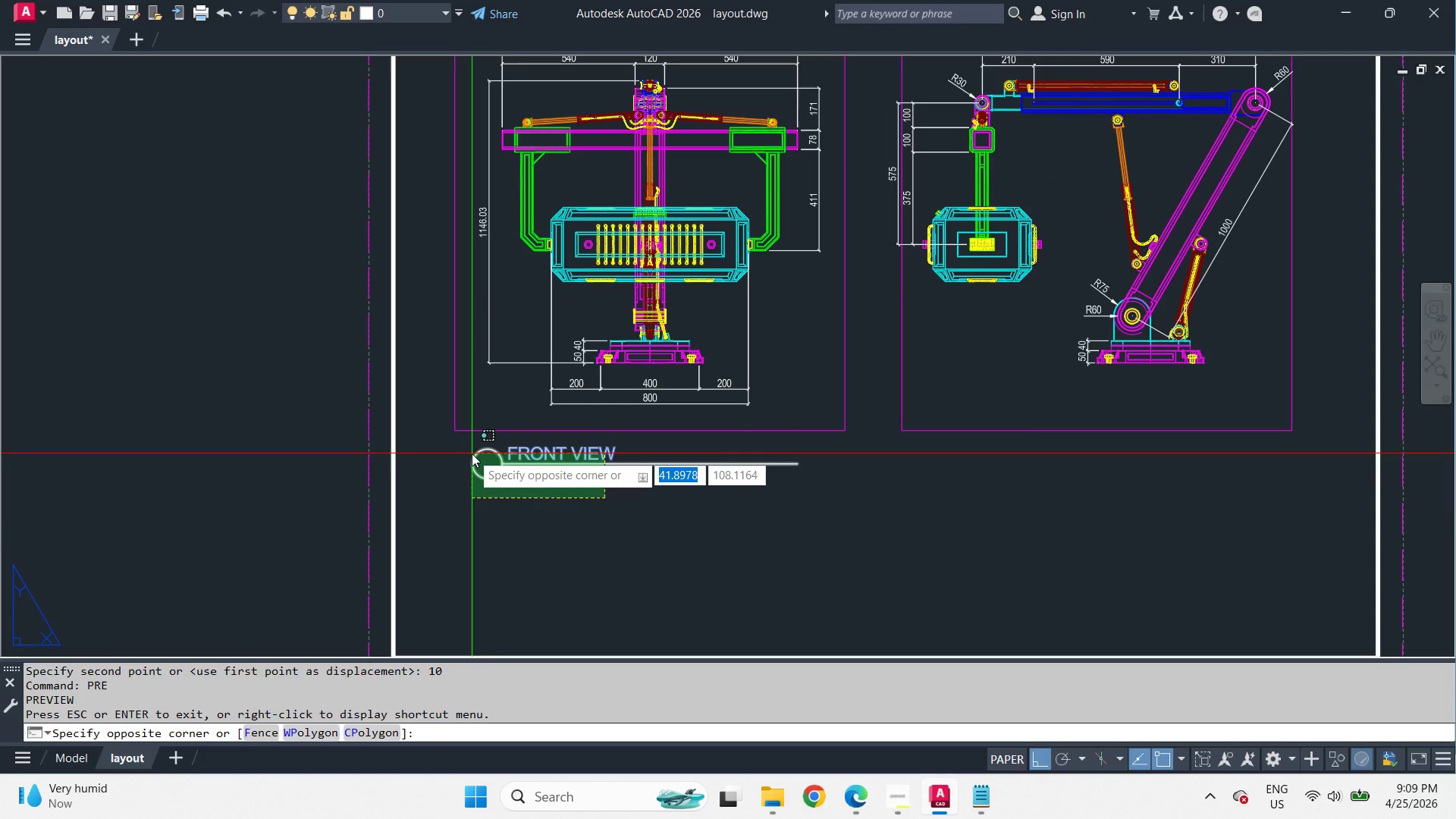 
left_click([472, 453])
 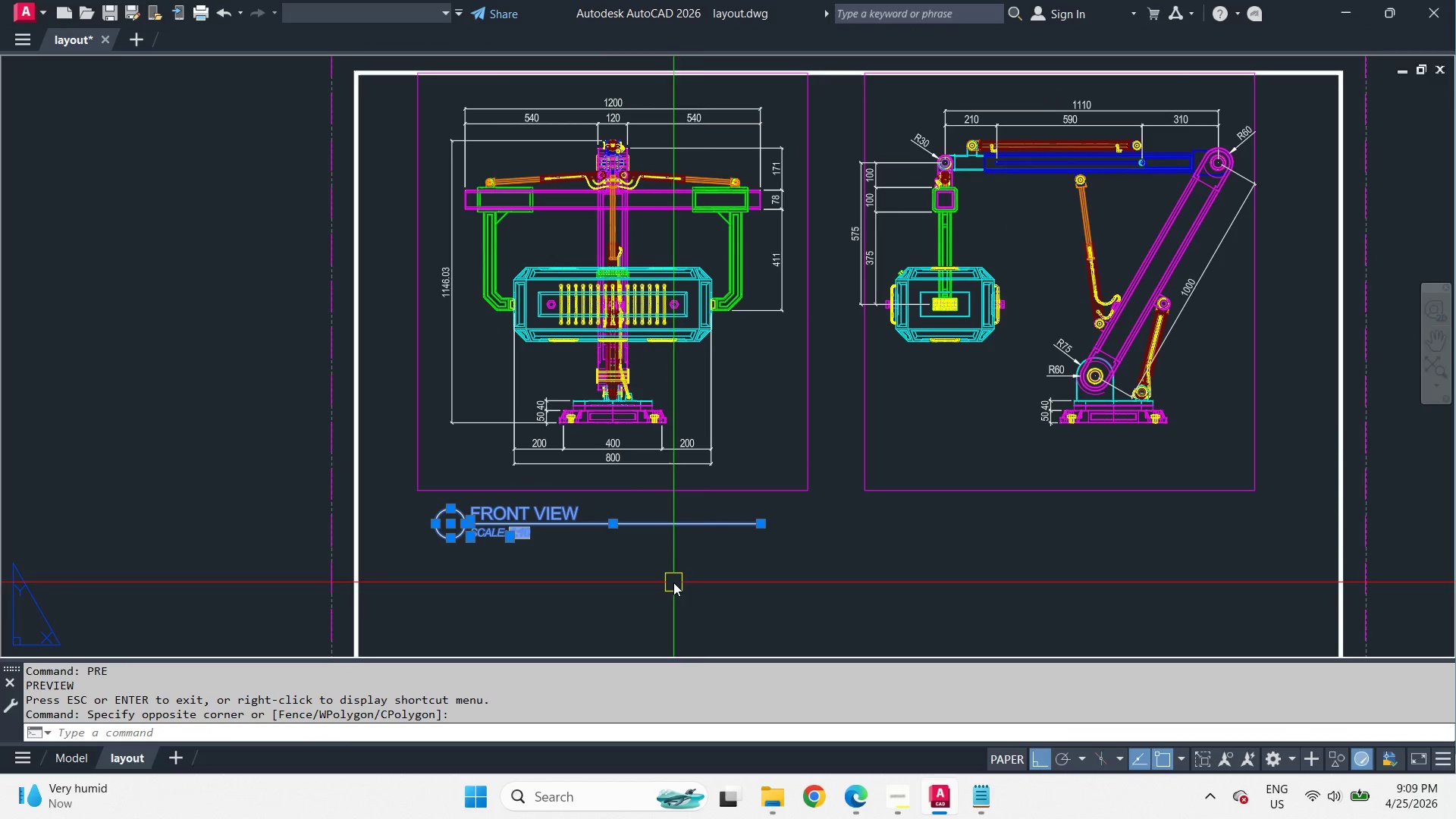 
scroll: coordinate [622, 491], scroll_direction: up, amount: 1.0
 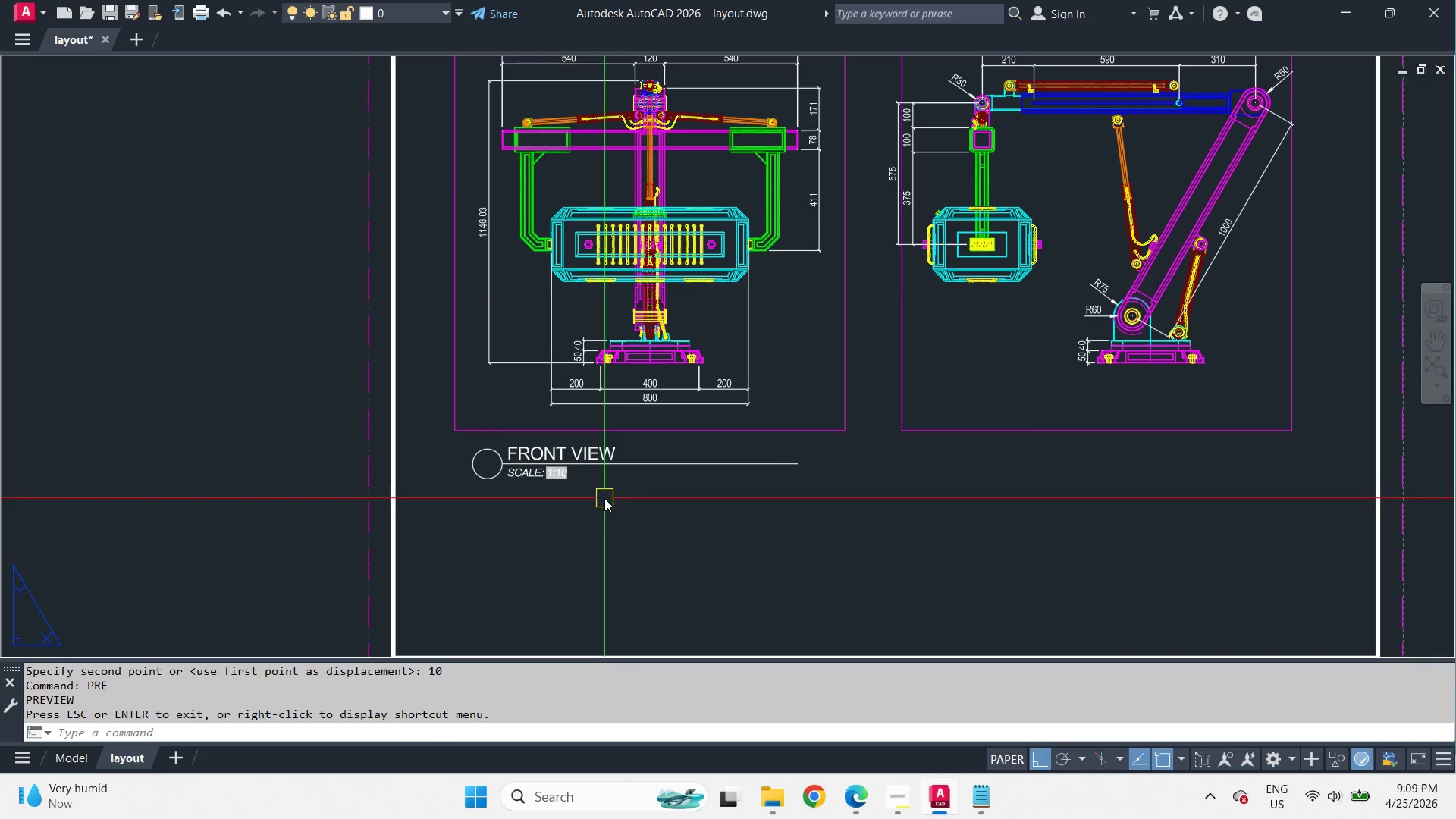 
type(co )
 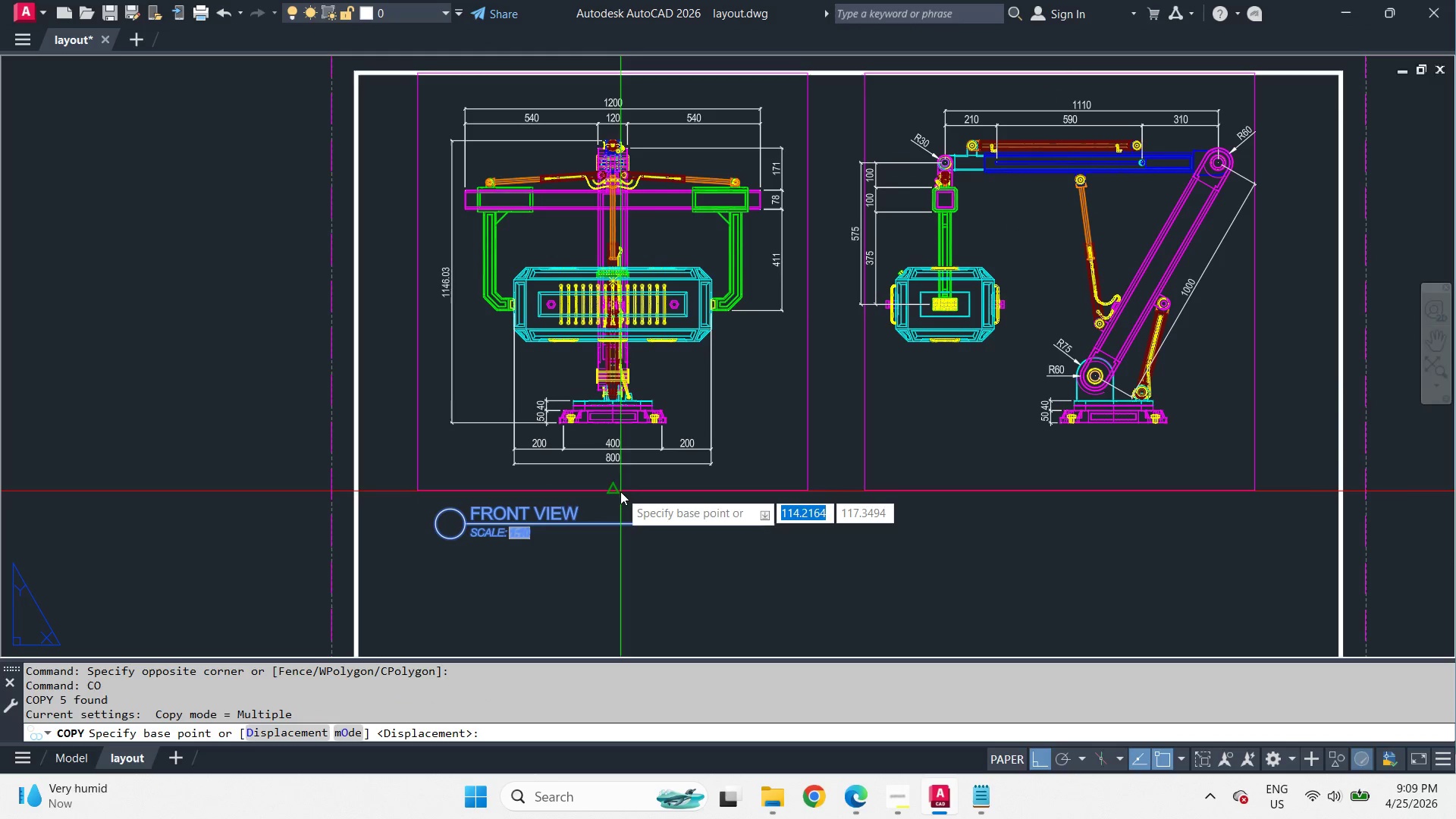 
left_click_drag(start_coordinate=[615, 491], to_coordinate=[638, 497])
 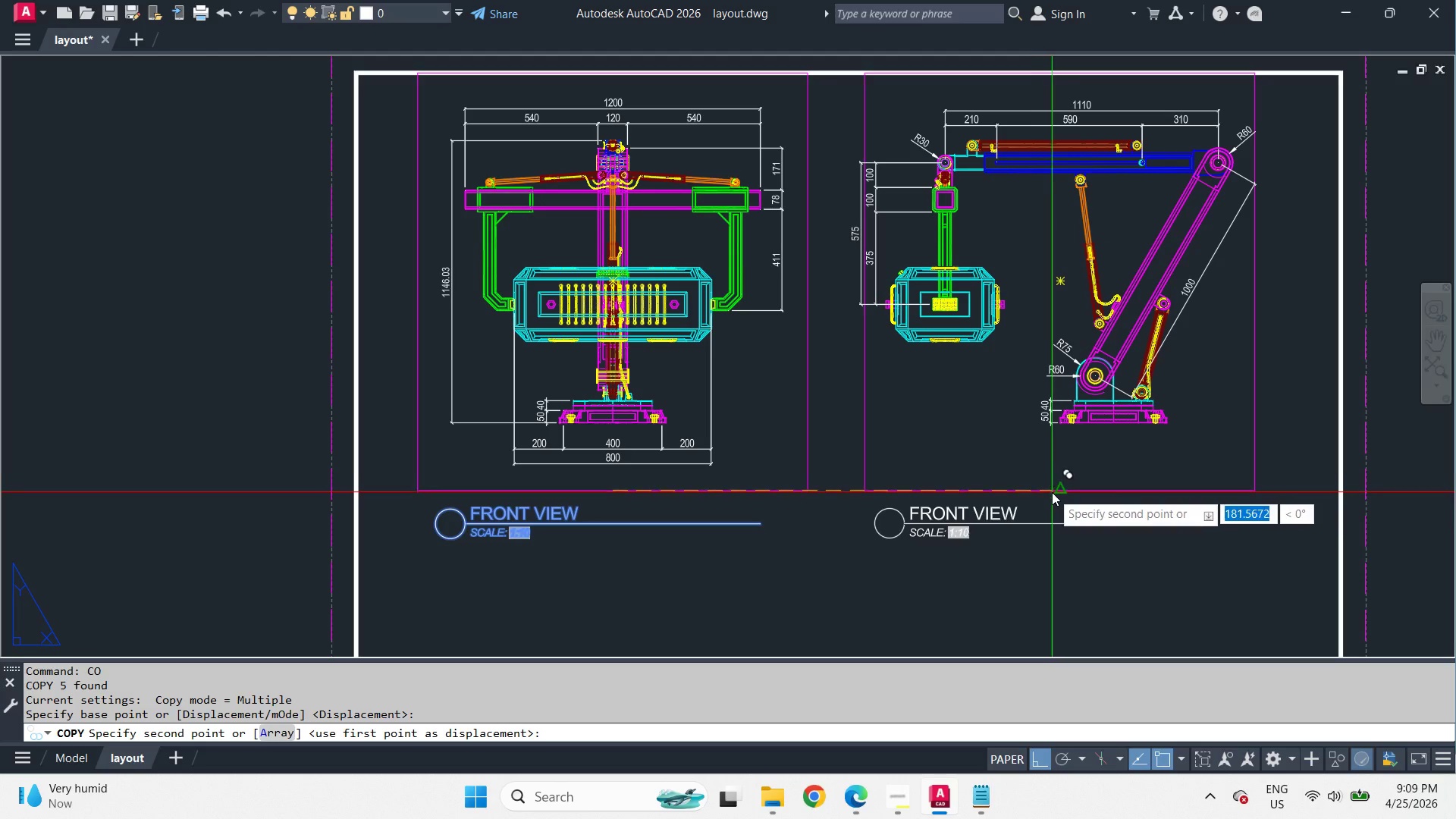 
left_click([1053, 492])
 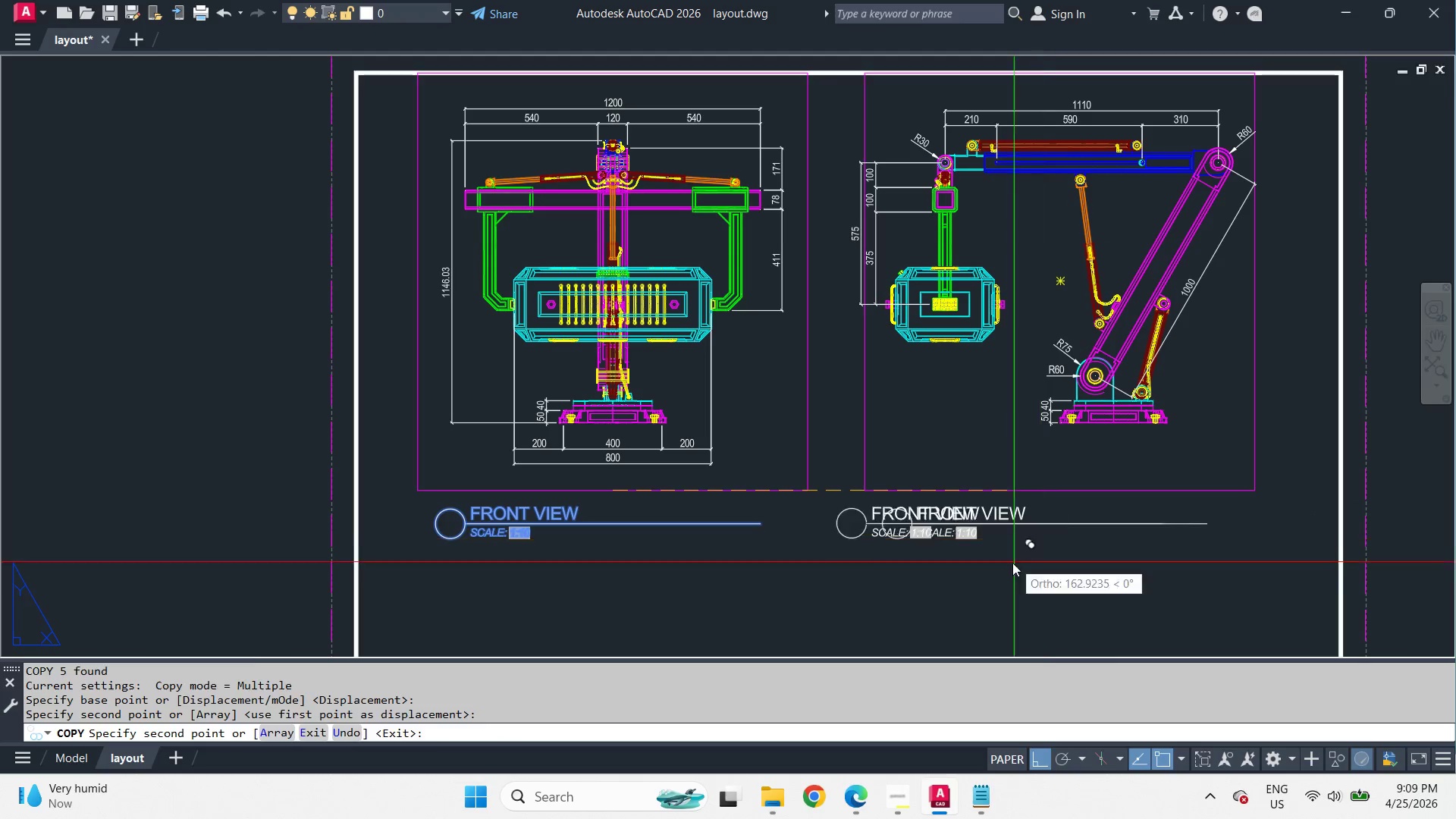 
key(Space)
 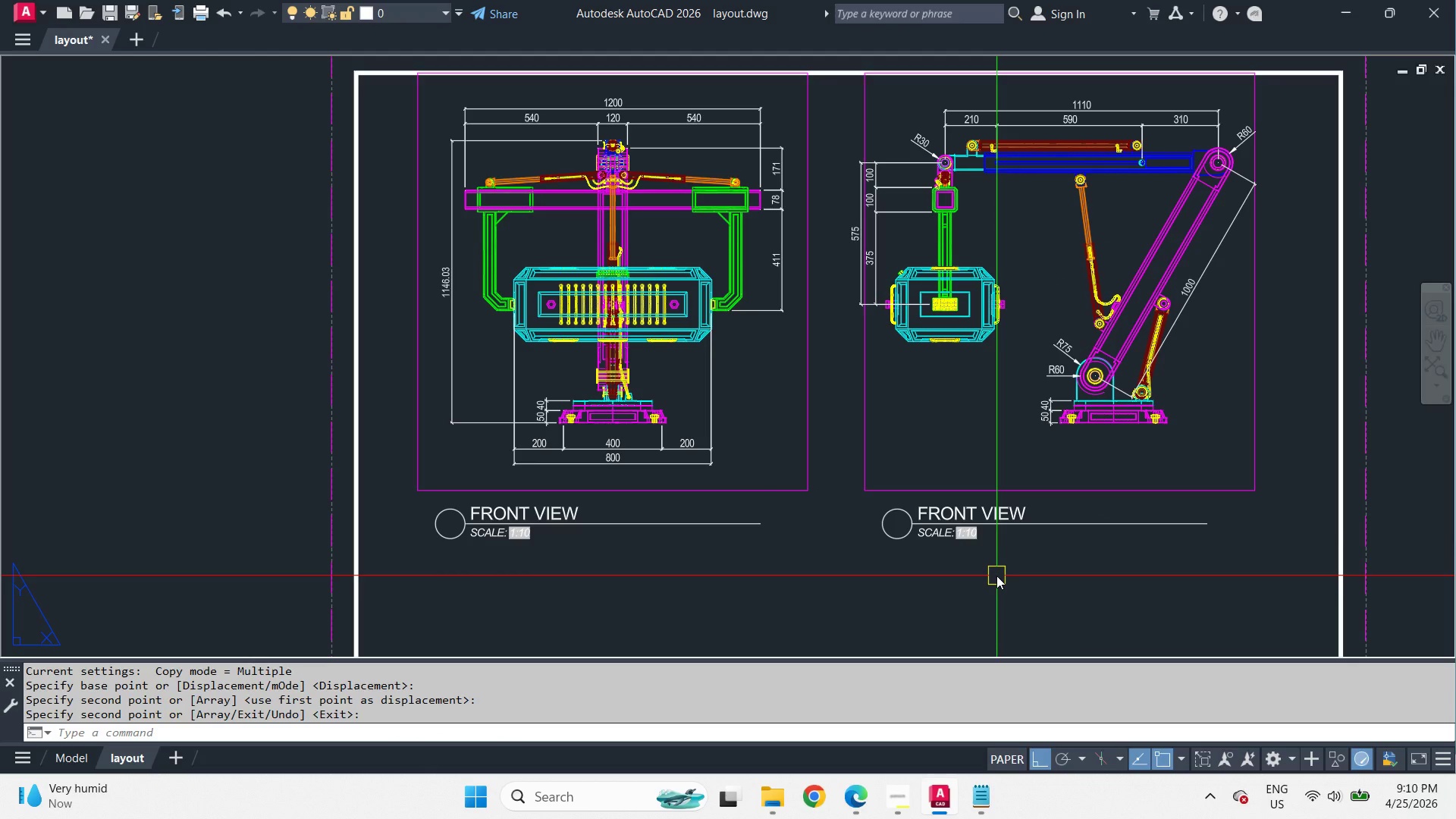 
type(pre )
key(Escape)
 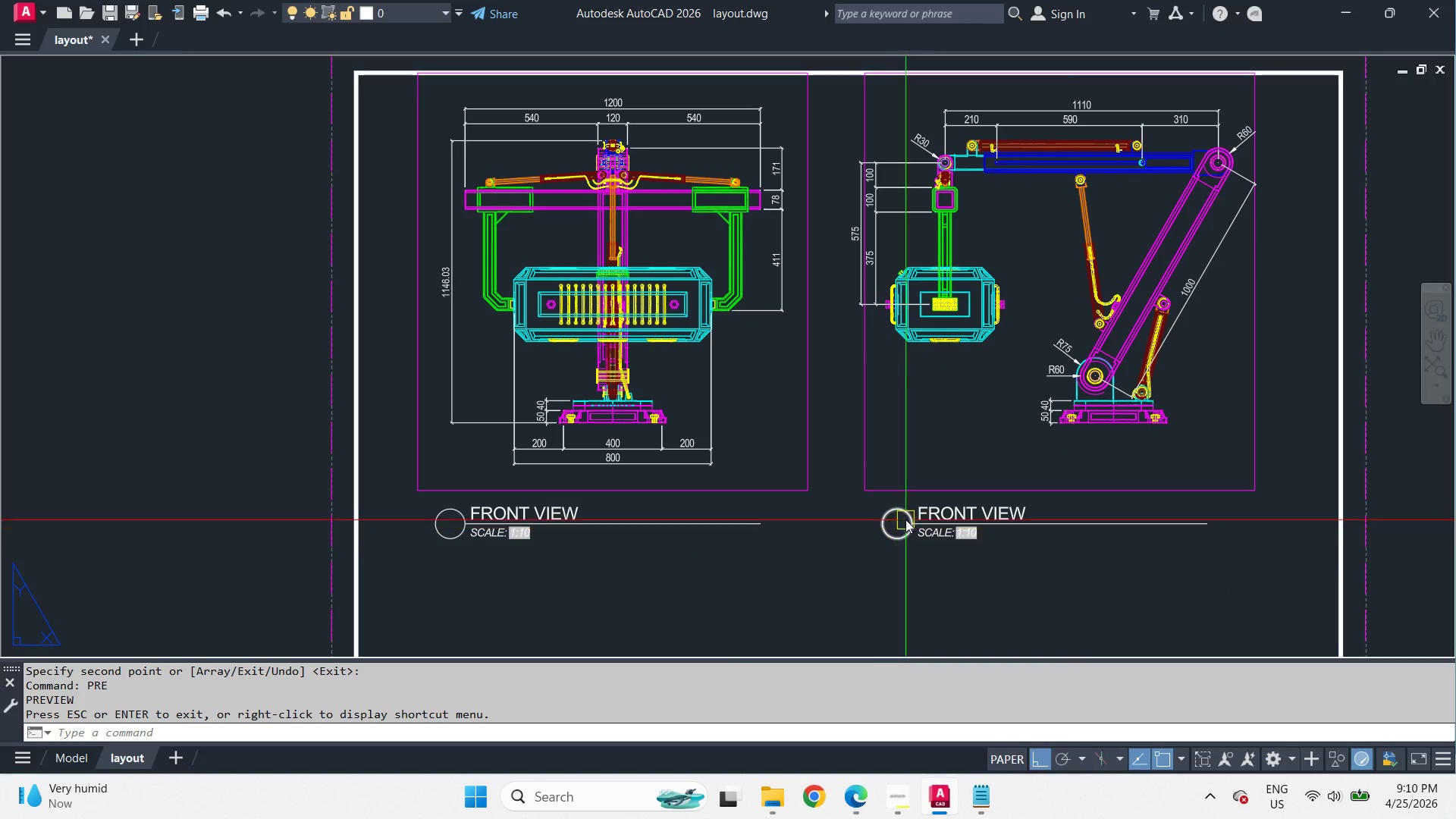 
double_click([952, 513])
 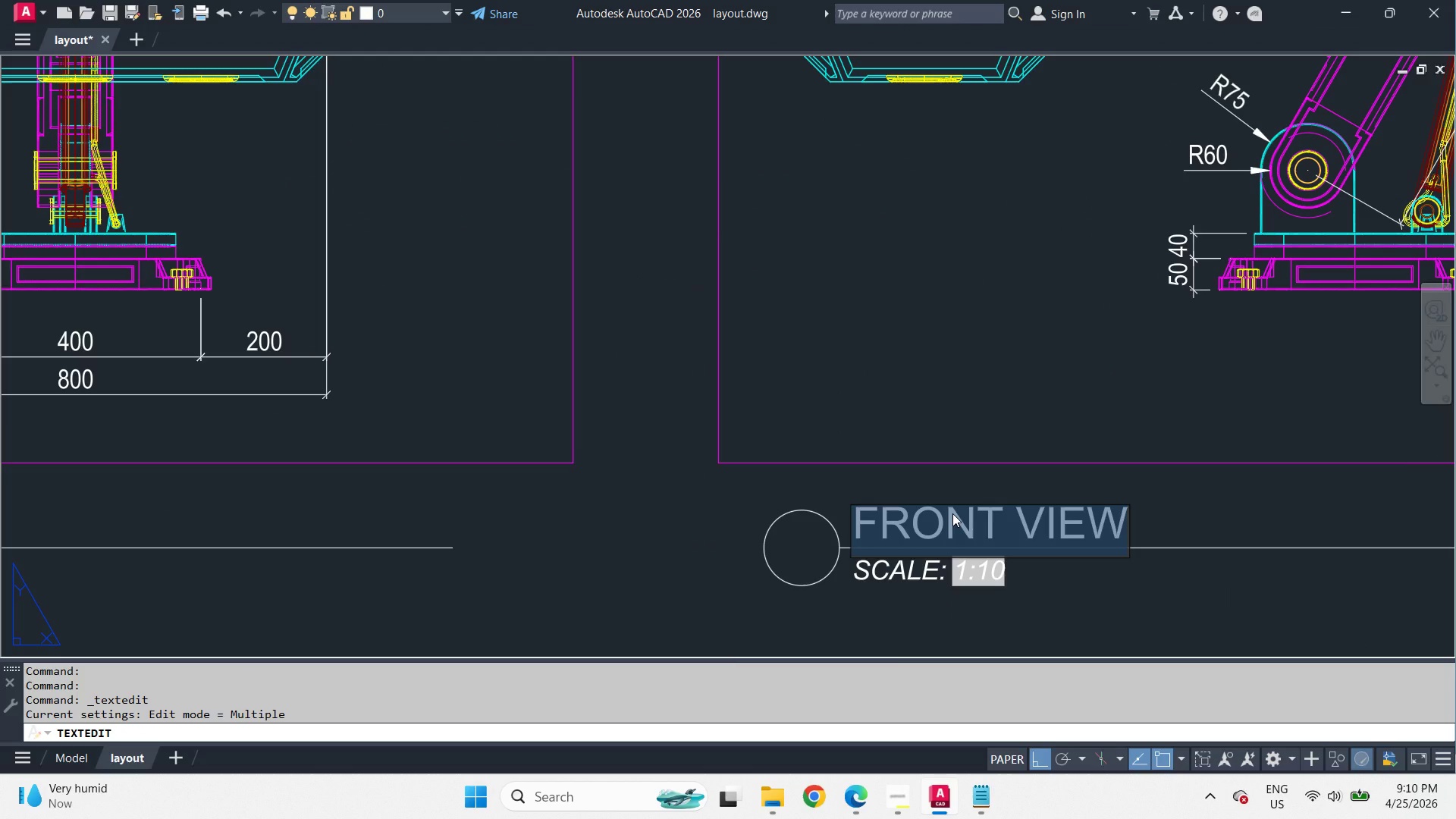 
scroll: coordinate [965, 513], scroll_direction: up, amount: 2.0
 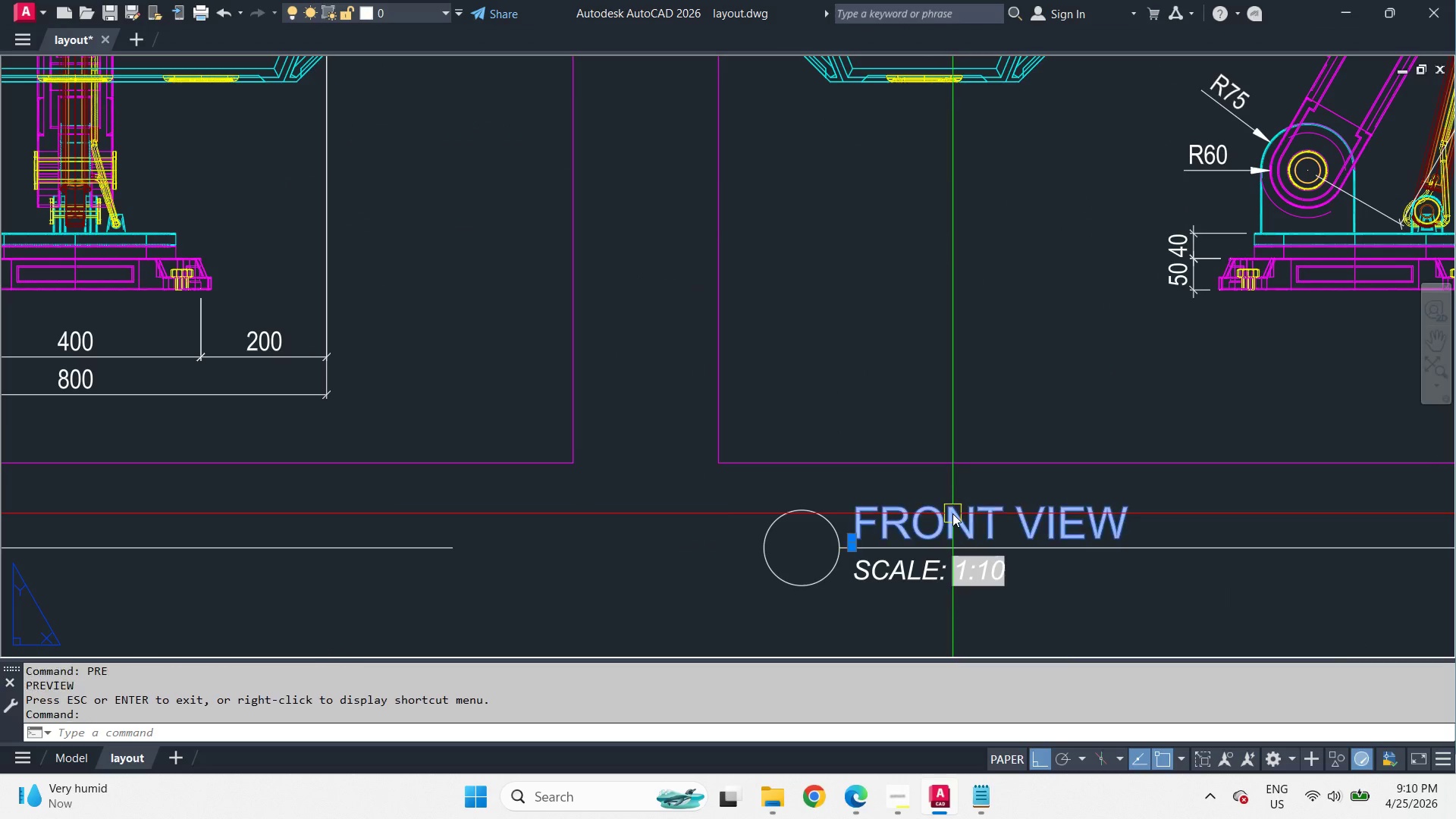 
type(SIDE VIEW R)
 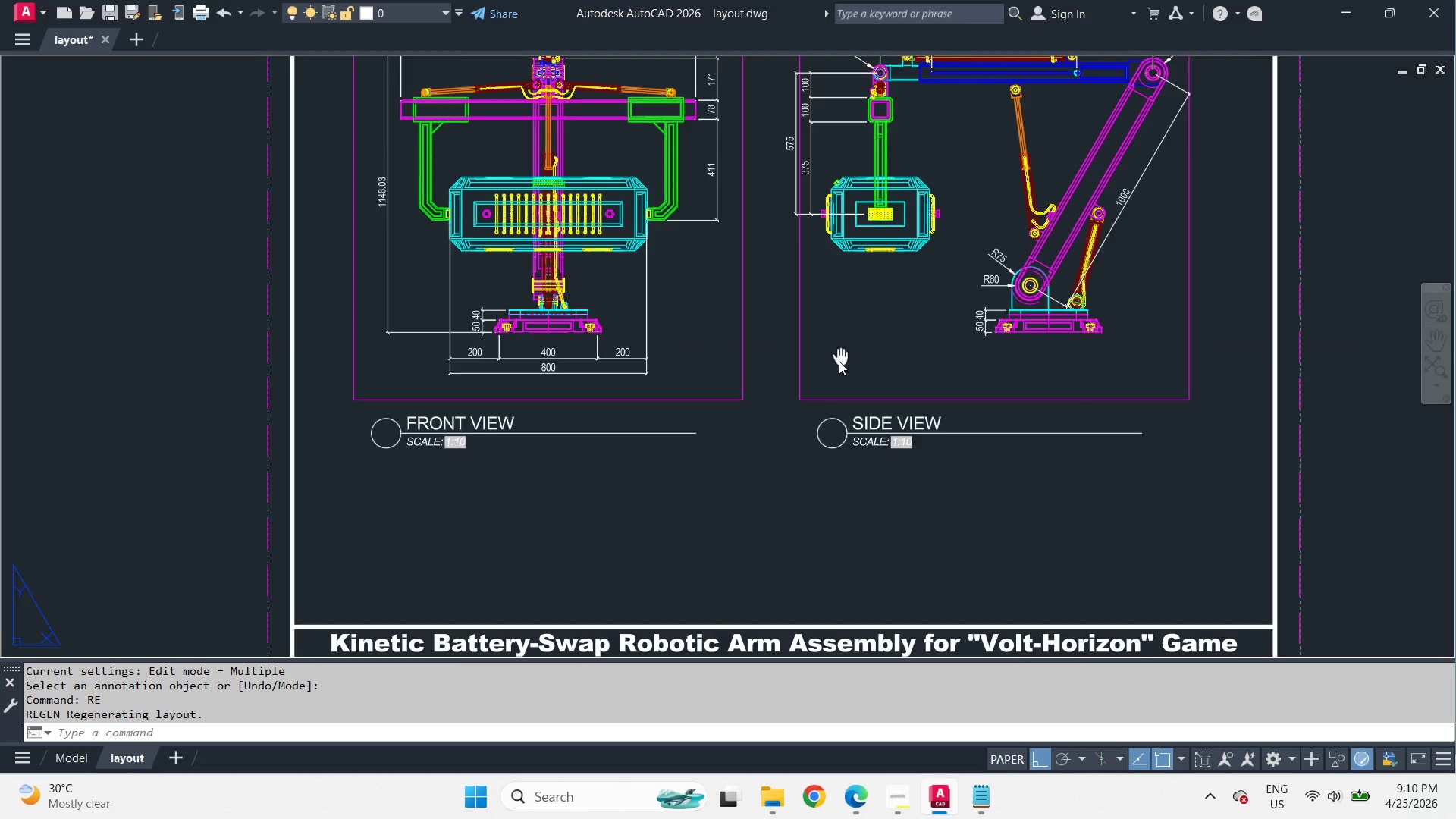 
key(E)
 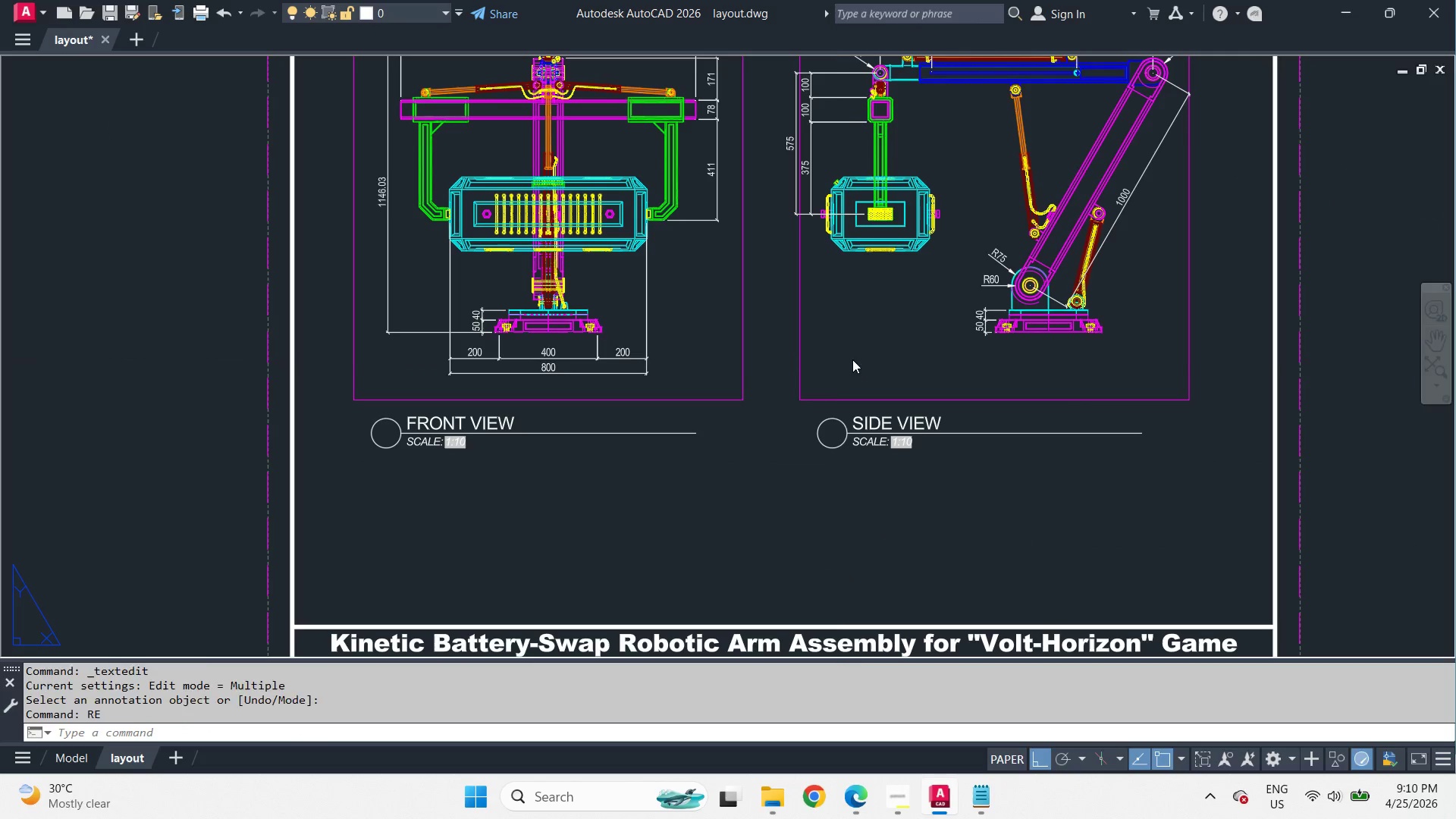 
key(Space)
 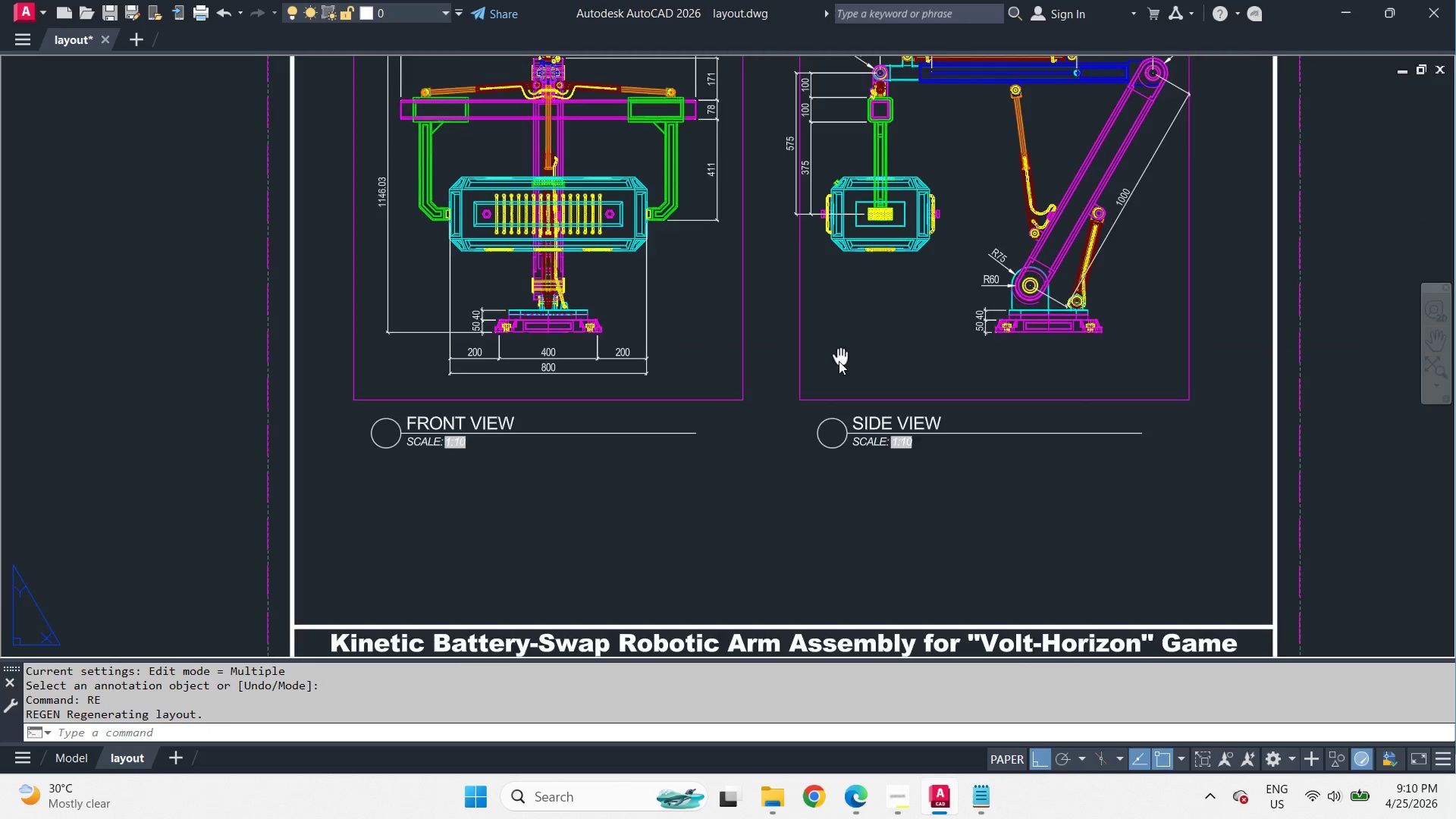 
left_click_drag(start_coordinate=[362, 148], to_coordinate=[599, 266])
 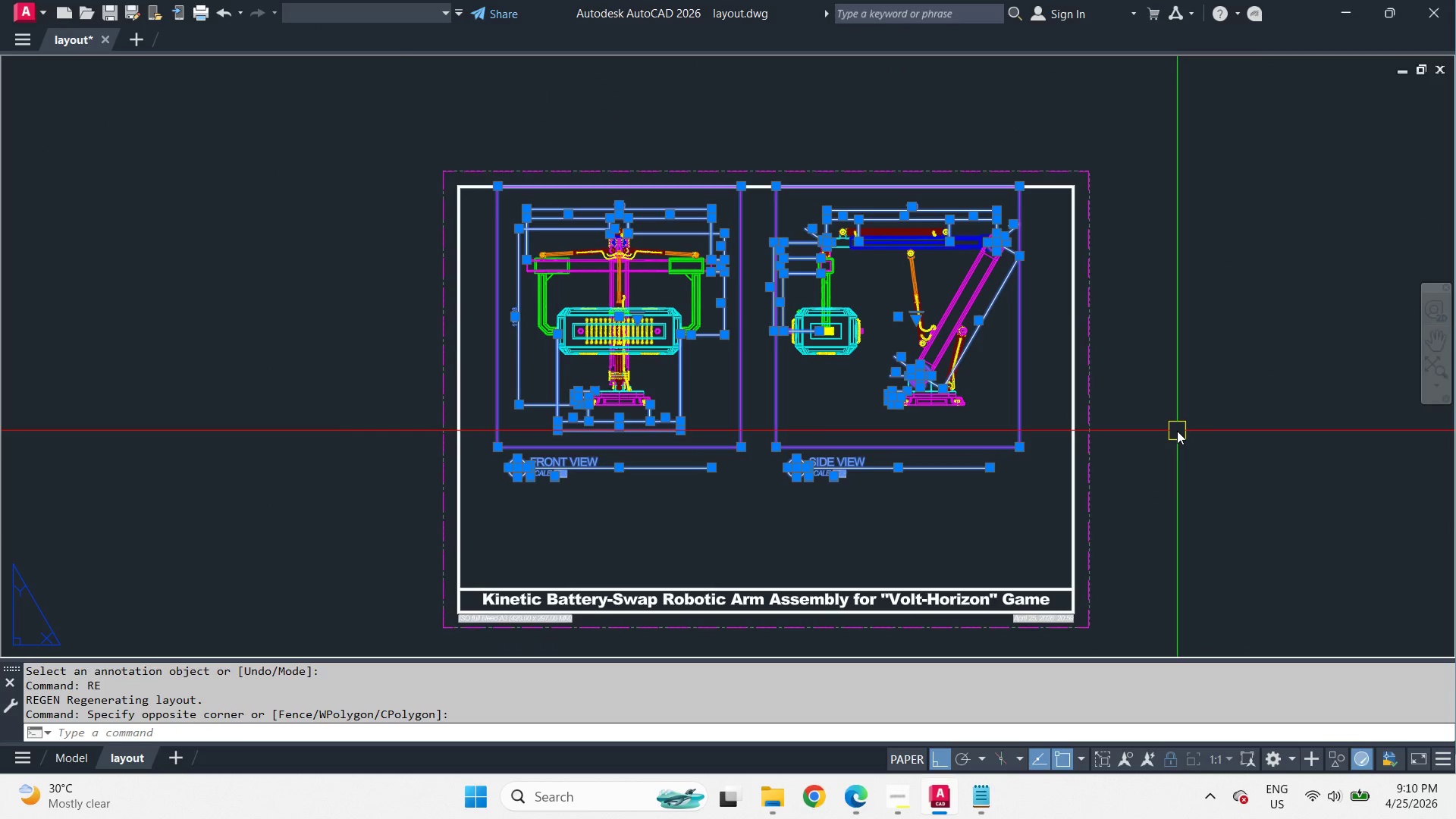 
scroll: coordinate [808, 457], scroll_direction: down, amount: 3.0
 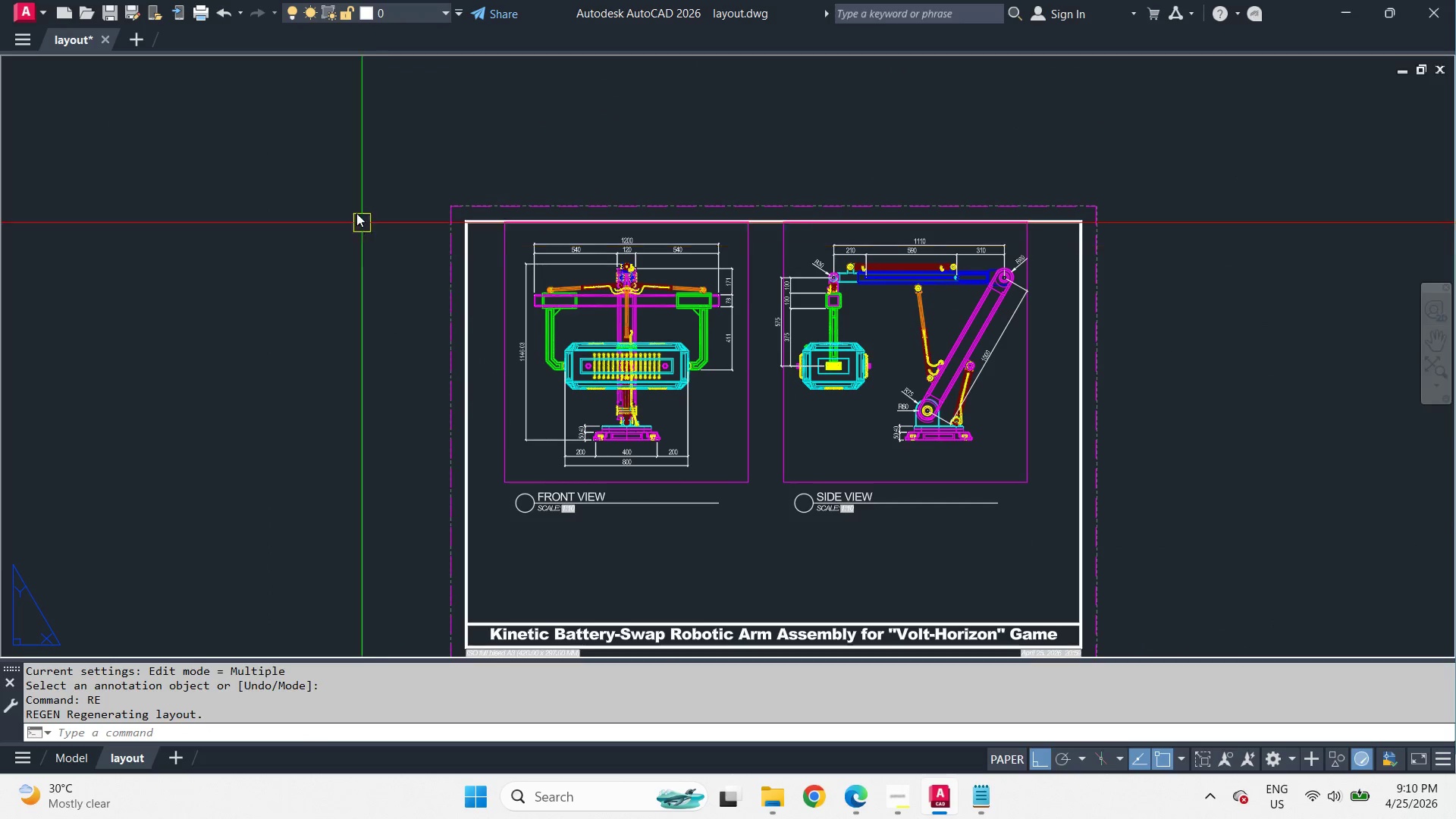 
key(M)
 